 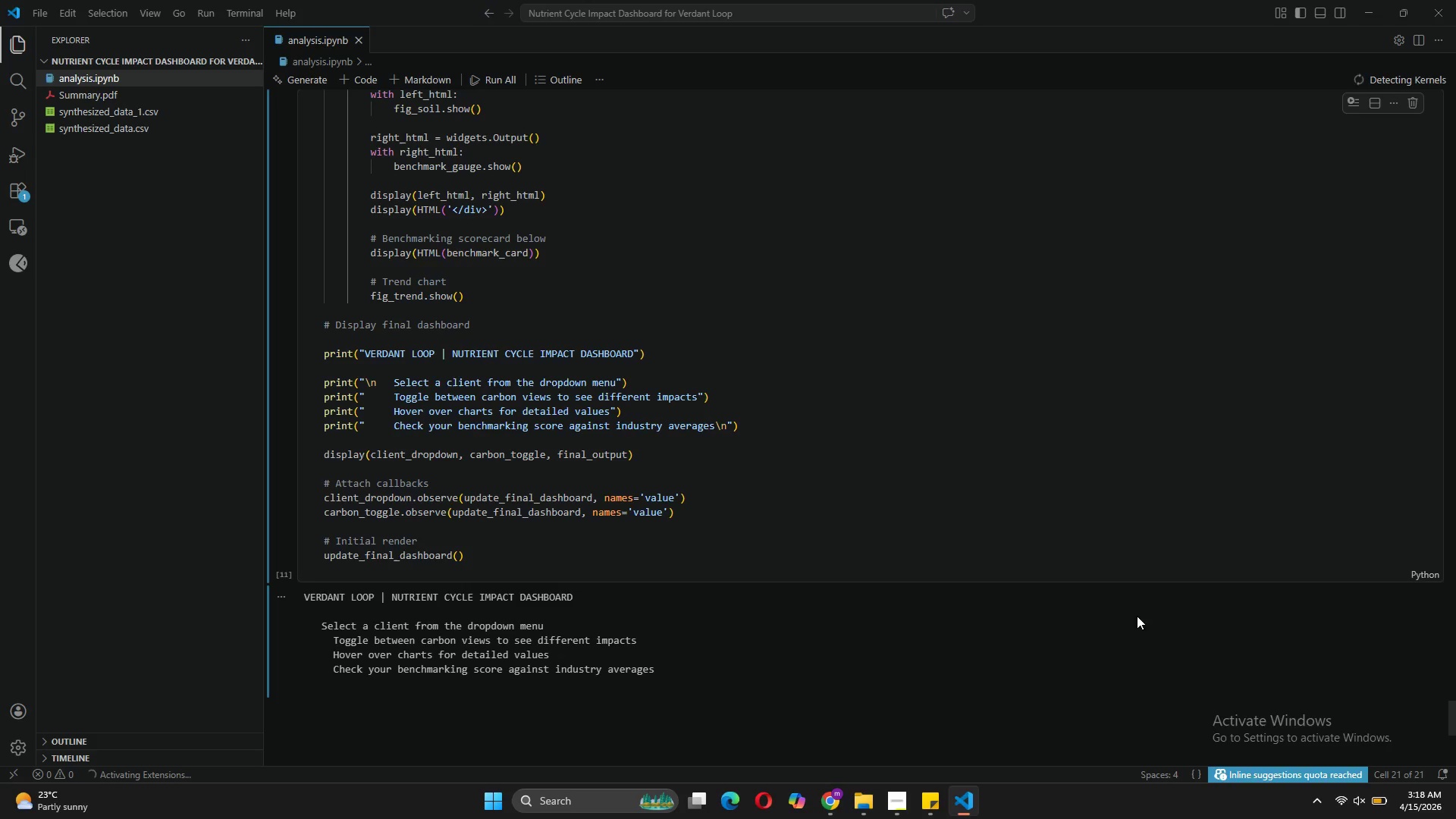 
scroll: coordinate [685, 526], scroll_direction: up, amount: 9.0
 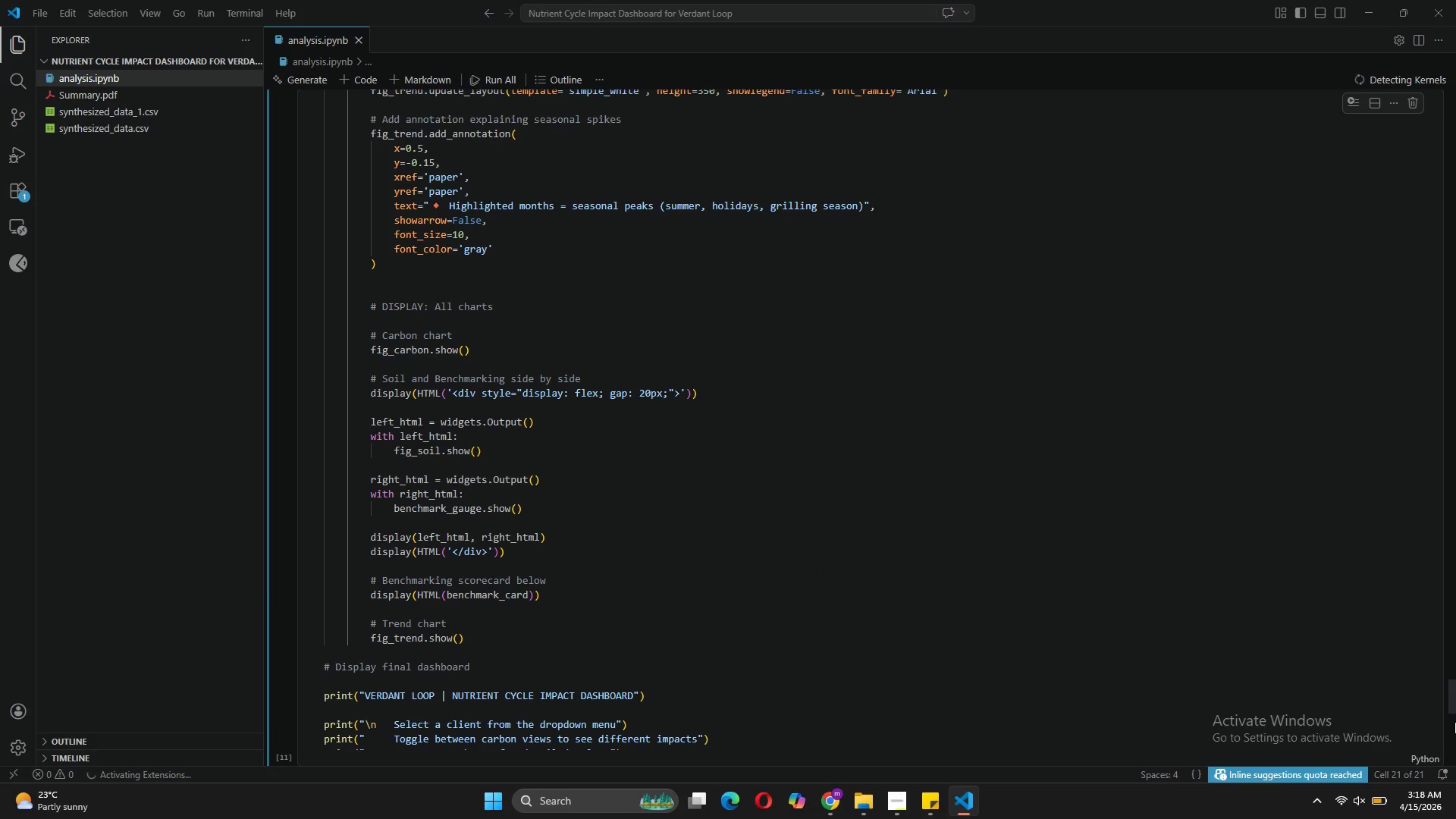 
left_click_drag(start_coordinate=[1455, 706], to_coordinate=[1453, 97])
 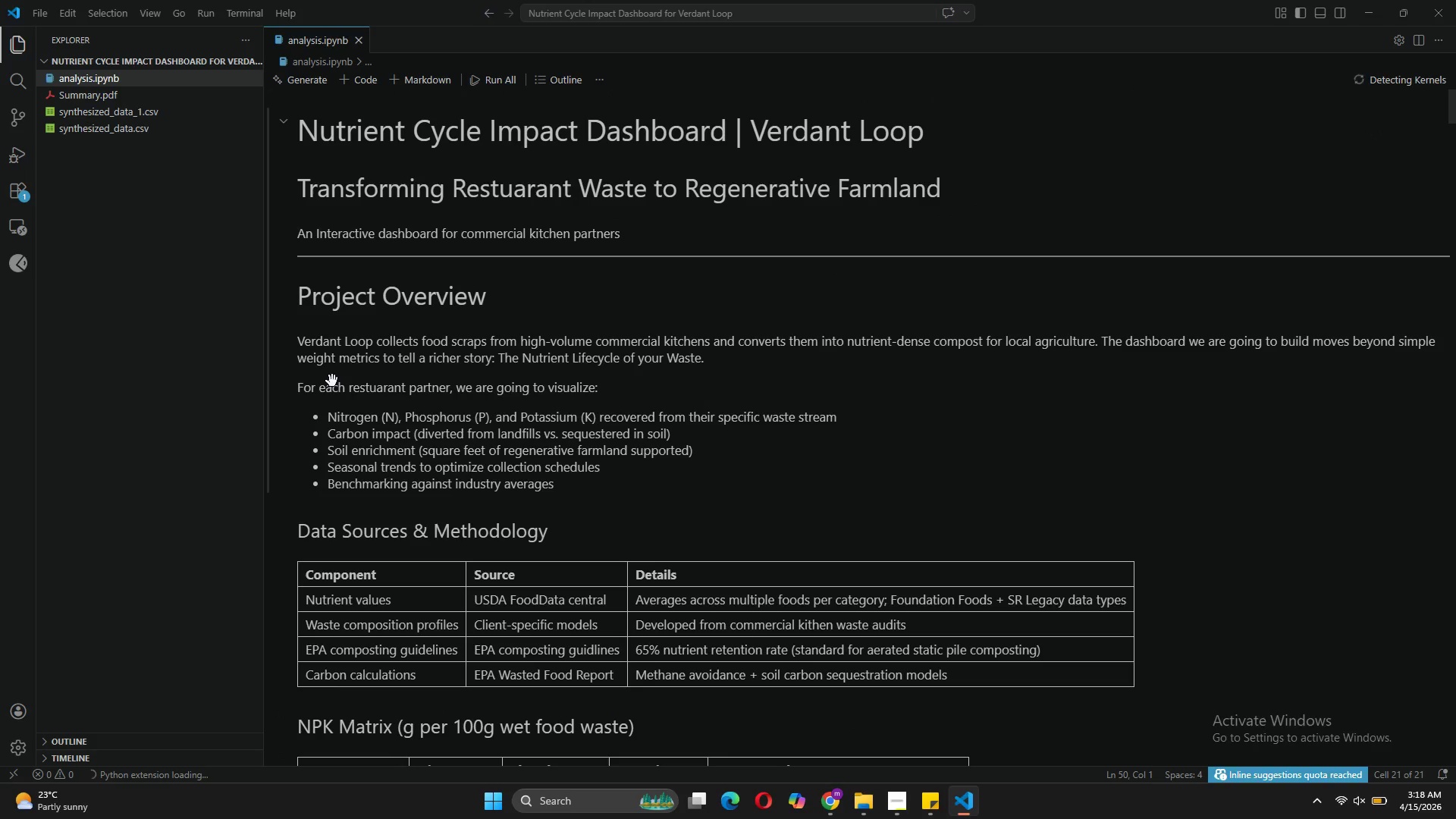 
scroll: coordinate [332, 381], scroll_direction: down, amount: 3.0
 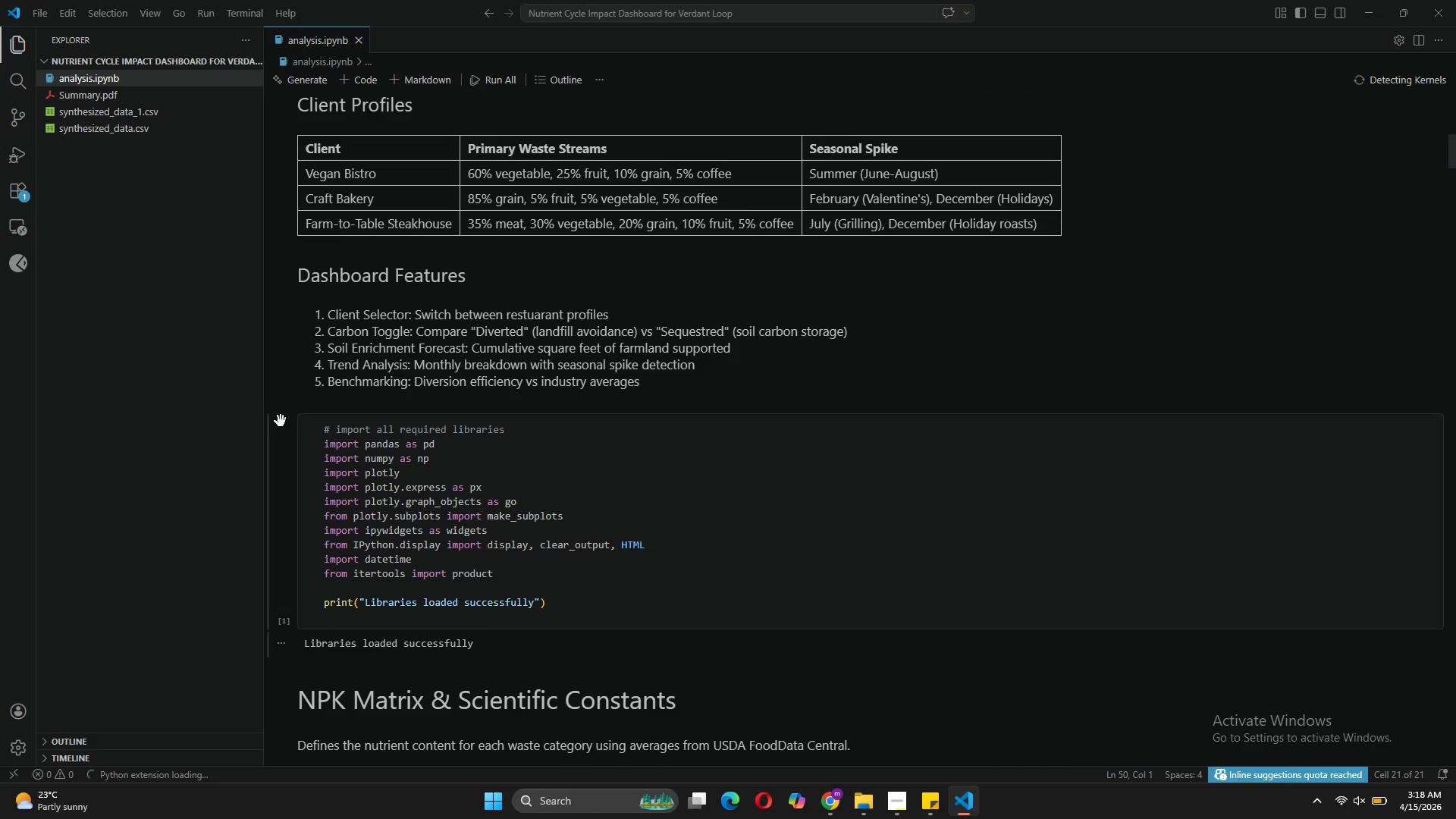 
left_click([325, 457])
 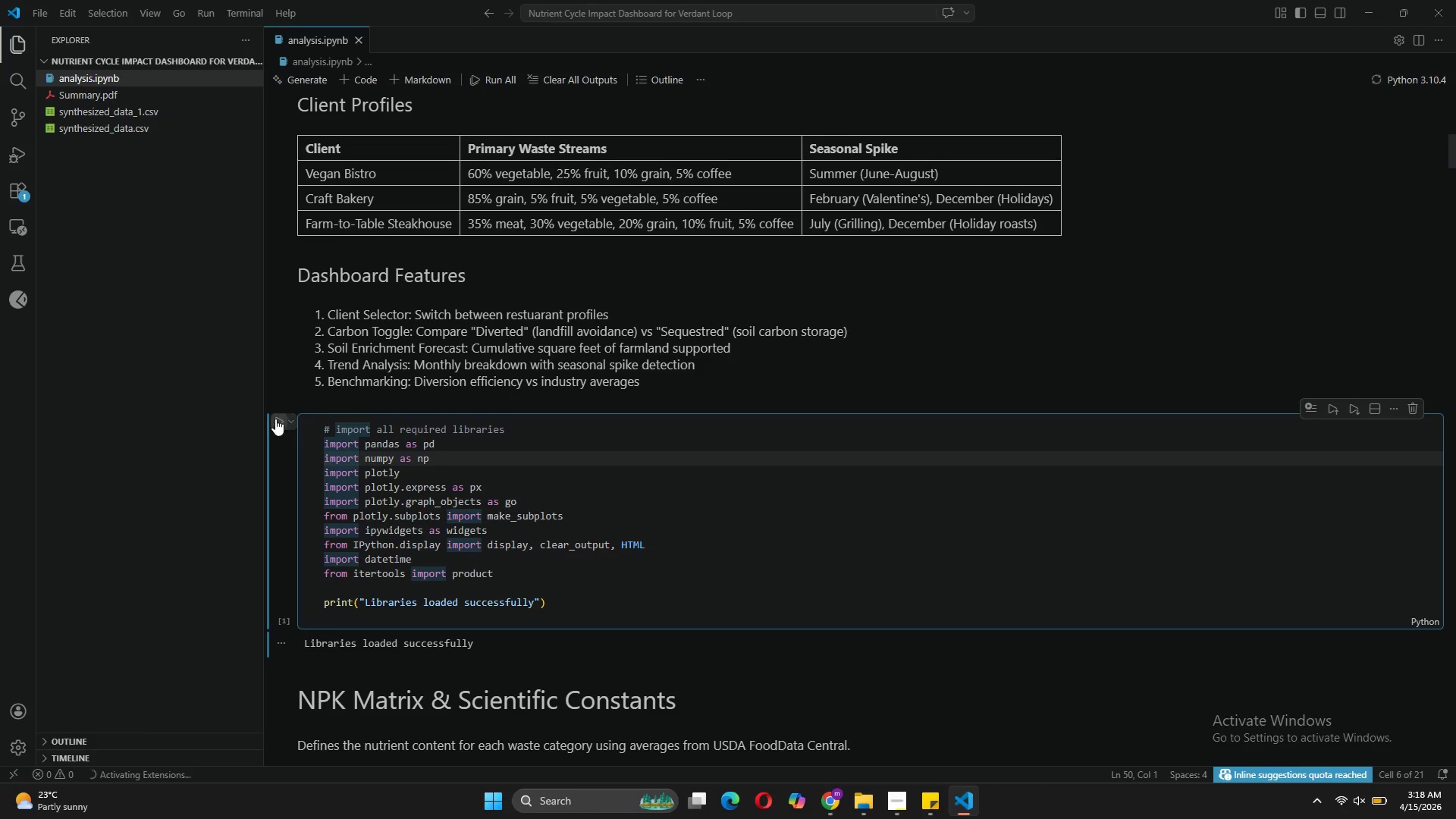 
left_click([275, 419])
 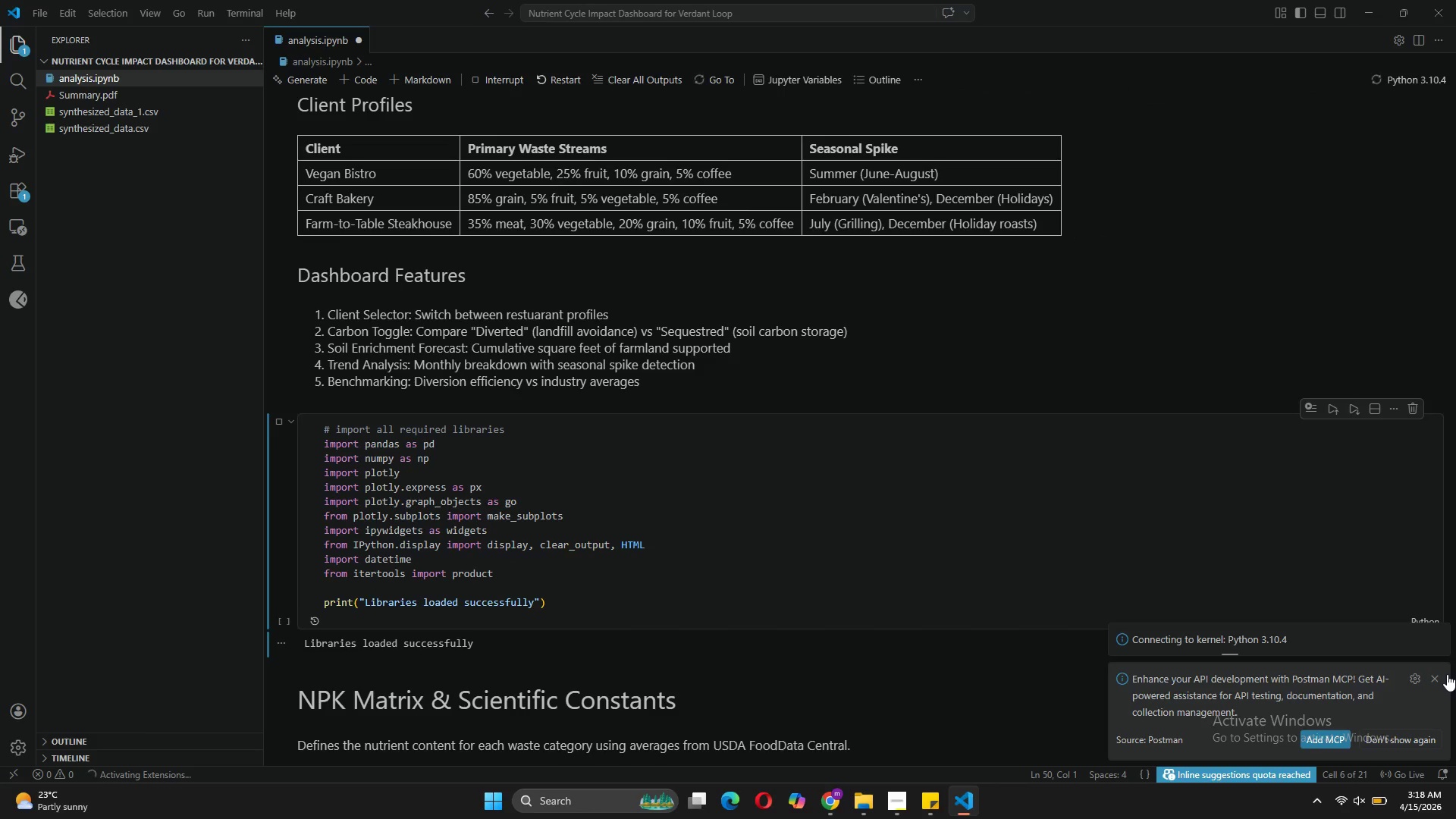 
wait(5.27)
 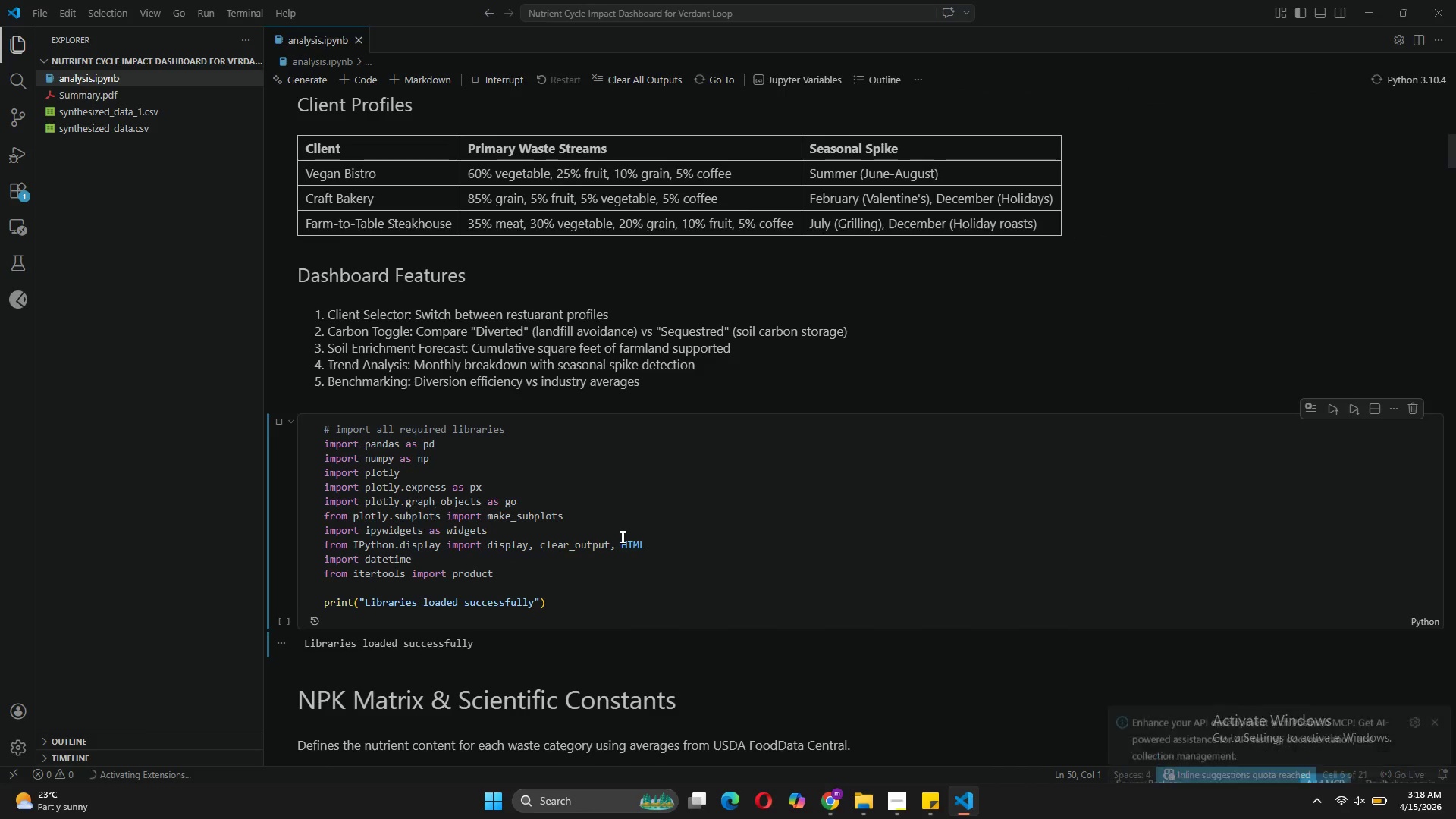 
left_click([1440, 677])
 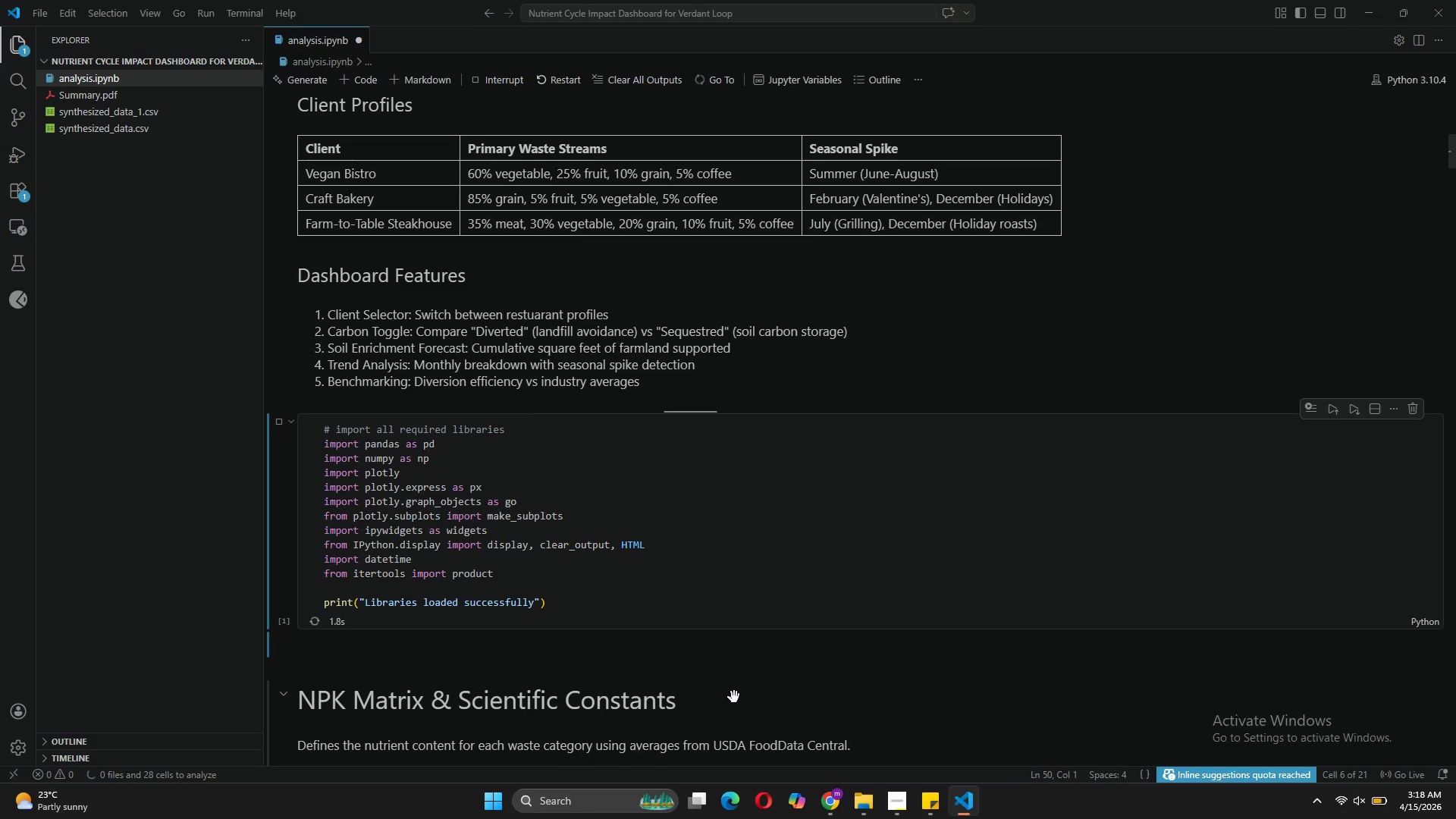 
wait(20.47)
 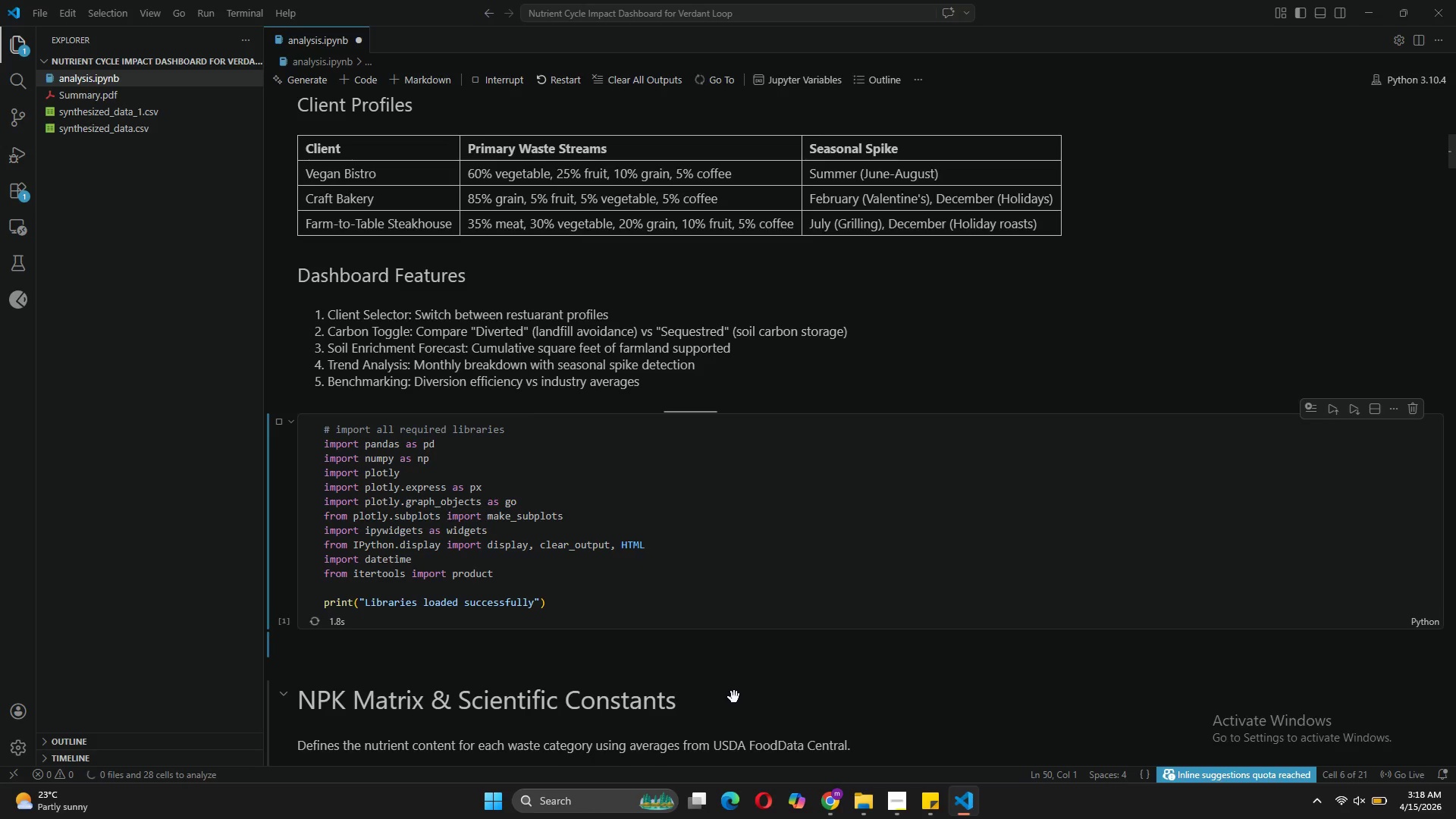 
scroll: coordinate [460, 613], scroll_direction: down, amount: 12.0
 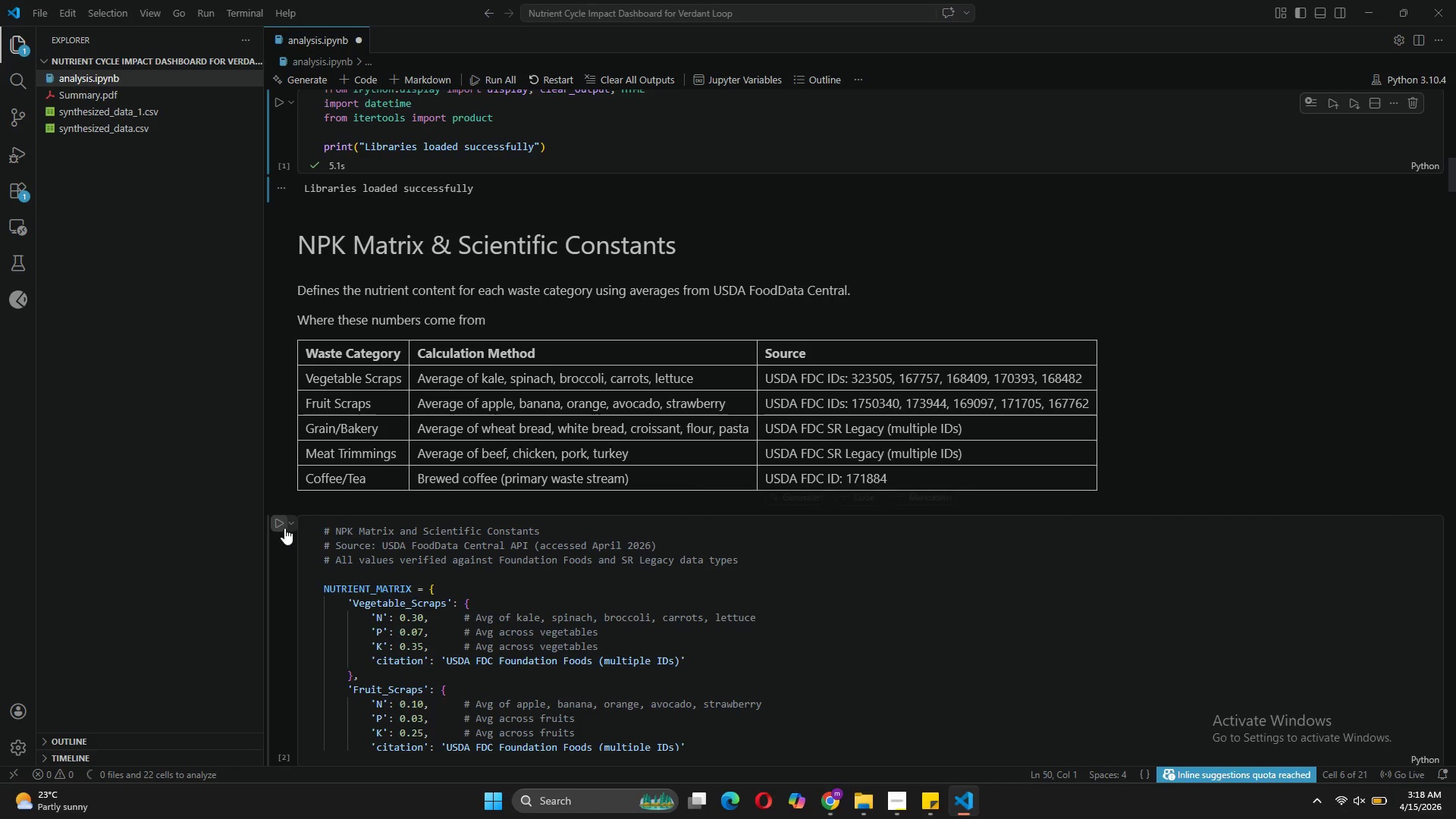 
left_click([281, 523])
 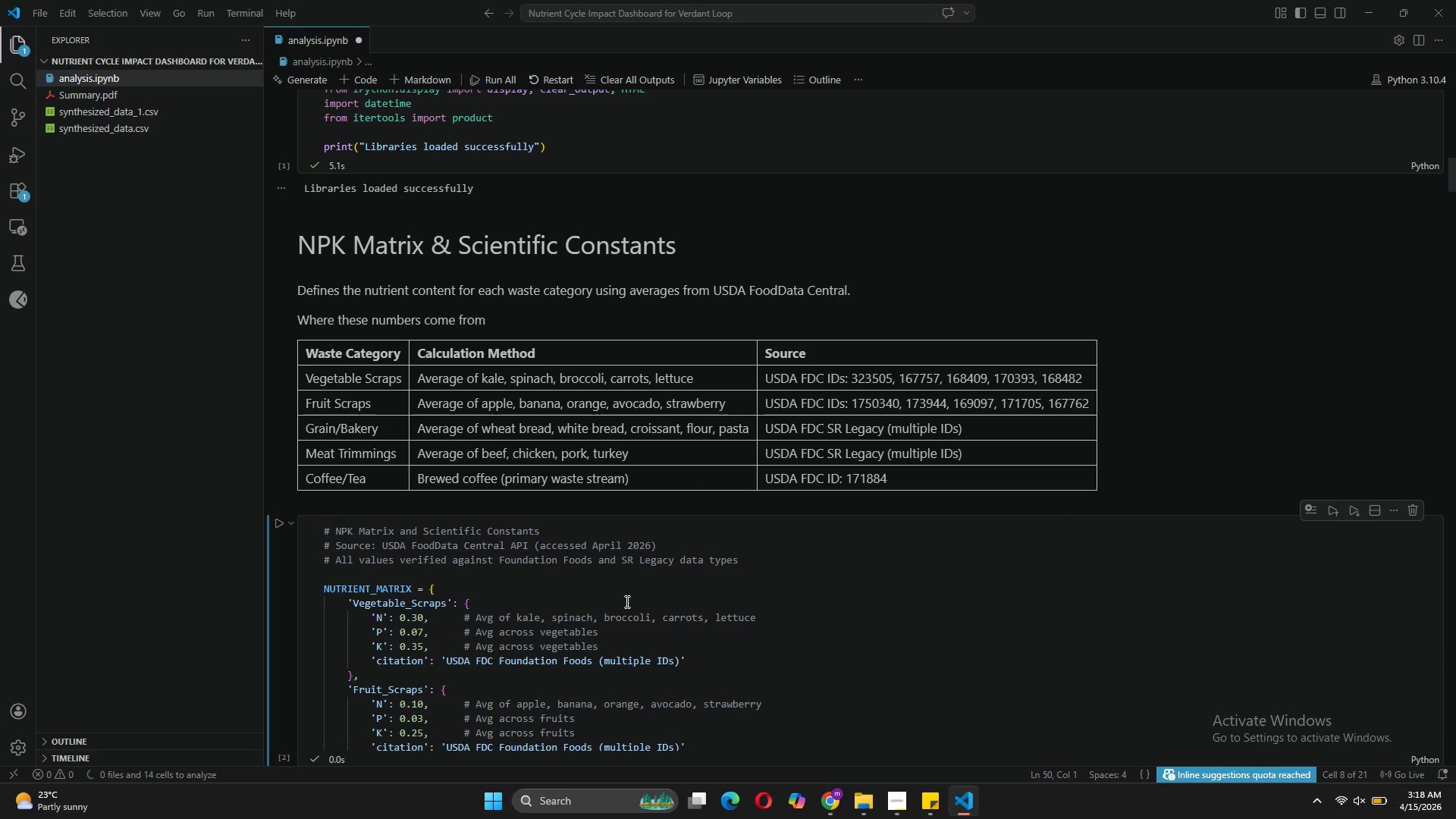 
scroll: coordinate [620, 592], scroll_direction: down, amount: 70.0
 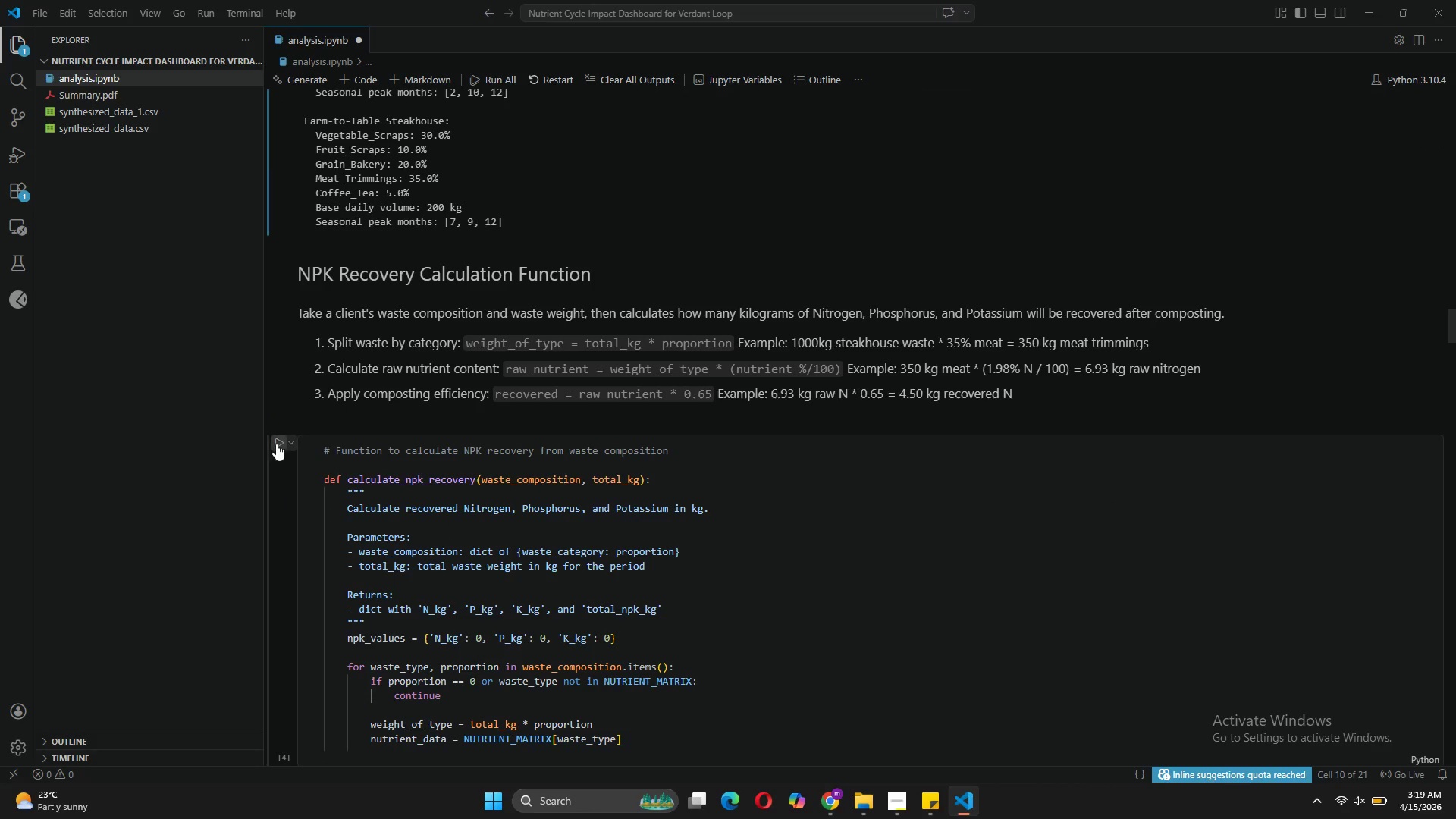 
left_click([279, 441])
 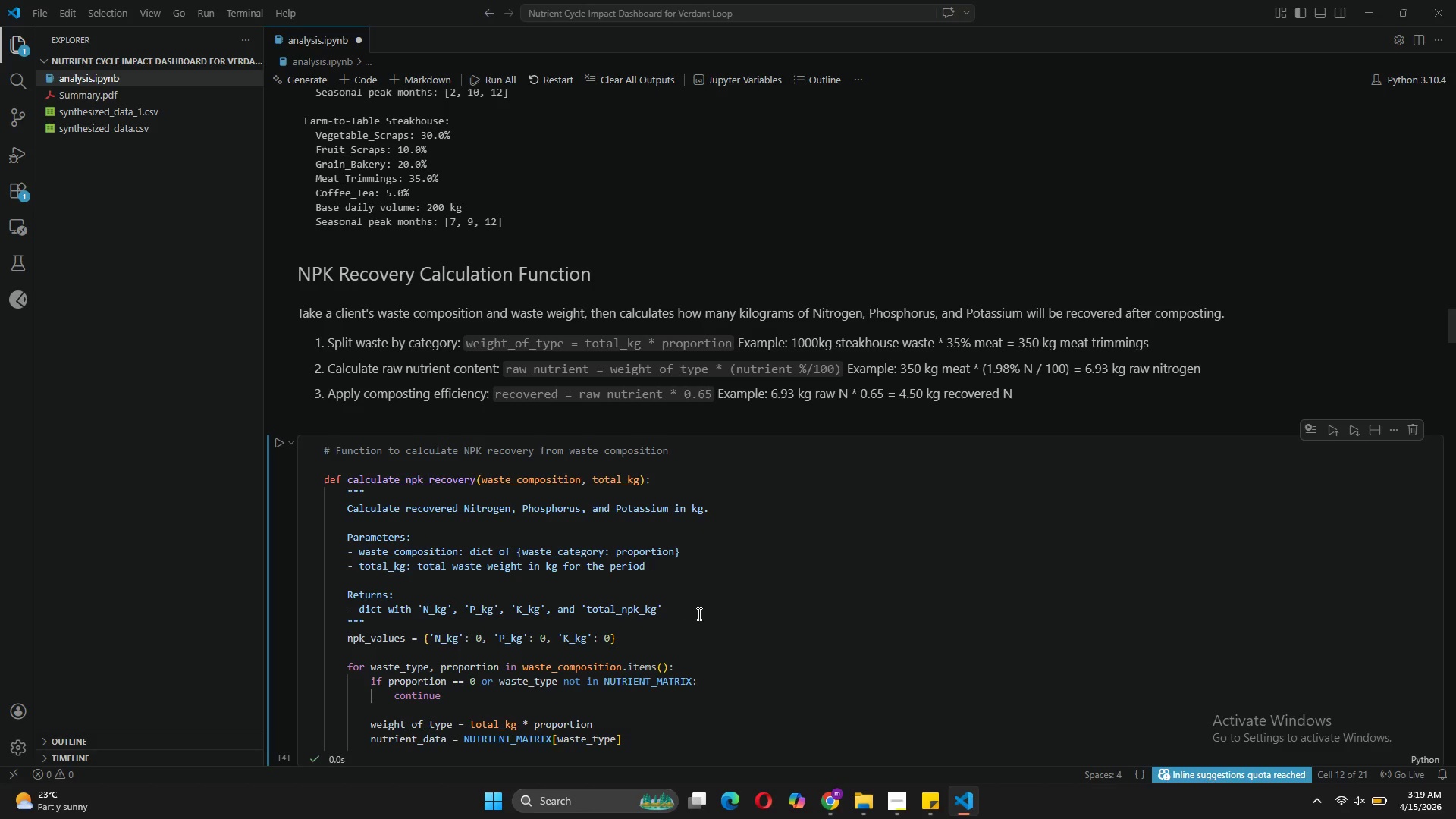 
scroll: coordinate [698, 614], scroll_direction: down, amount: 33.0
 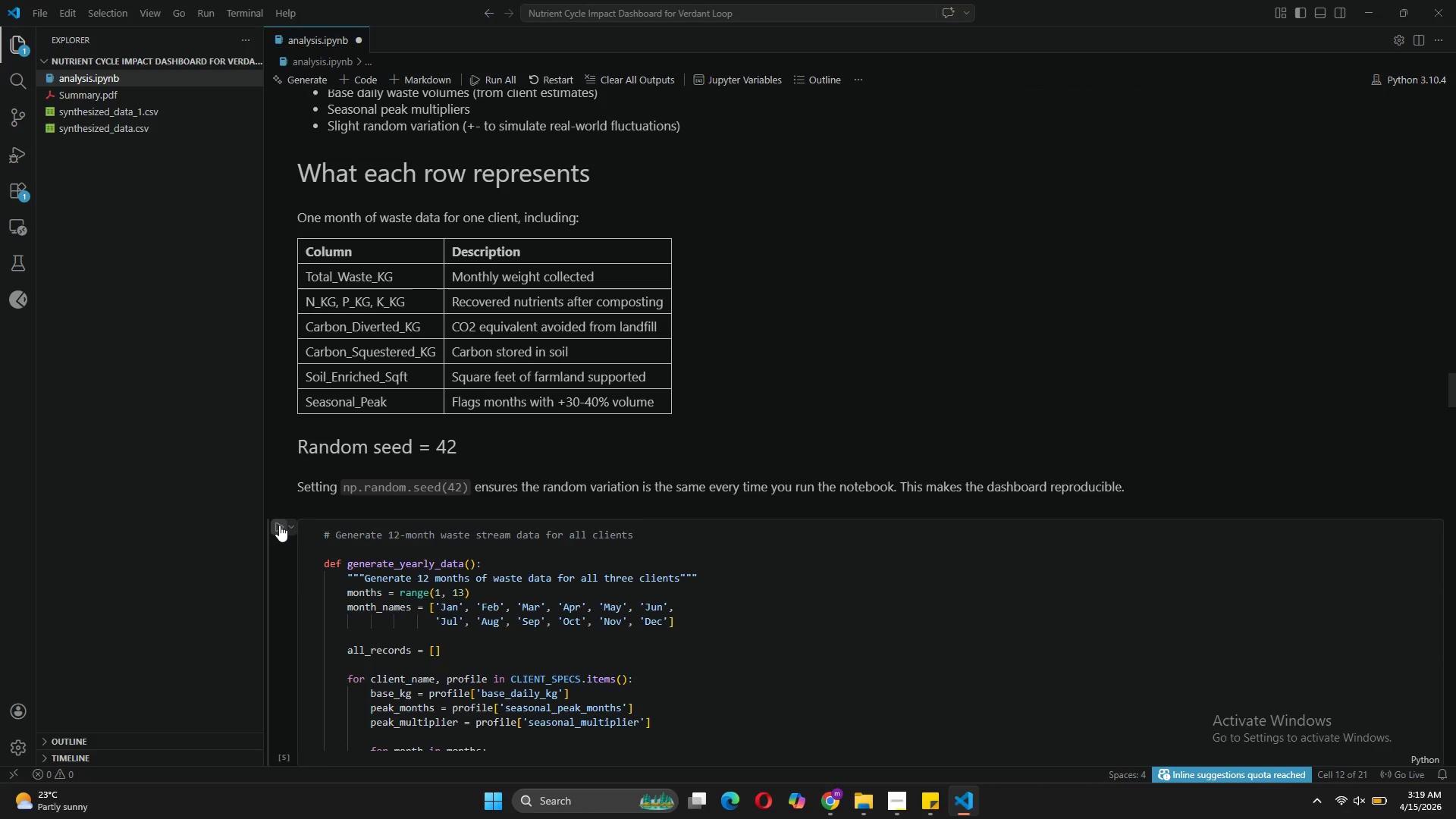 
left_click([279, 525])
 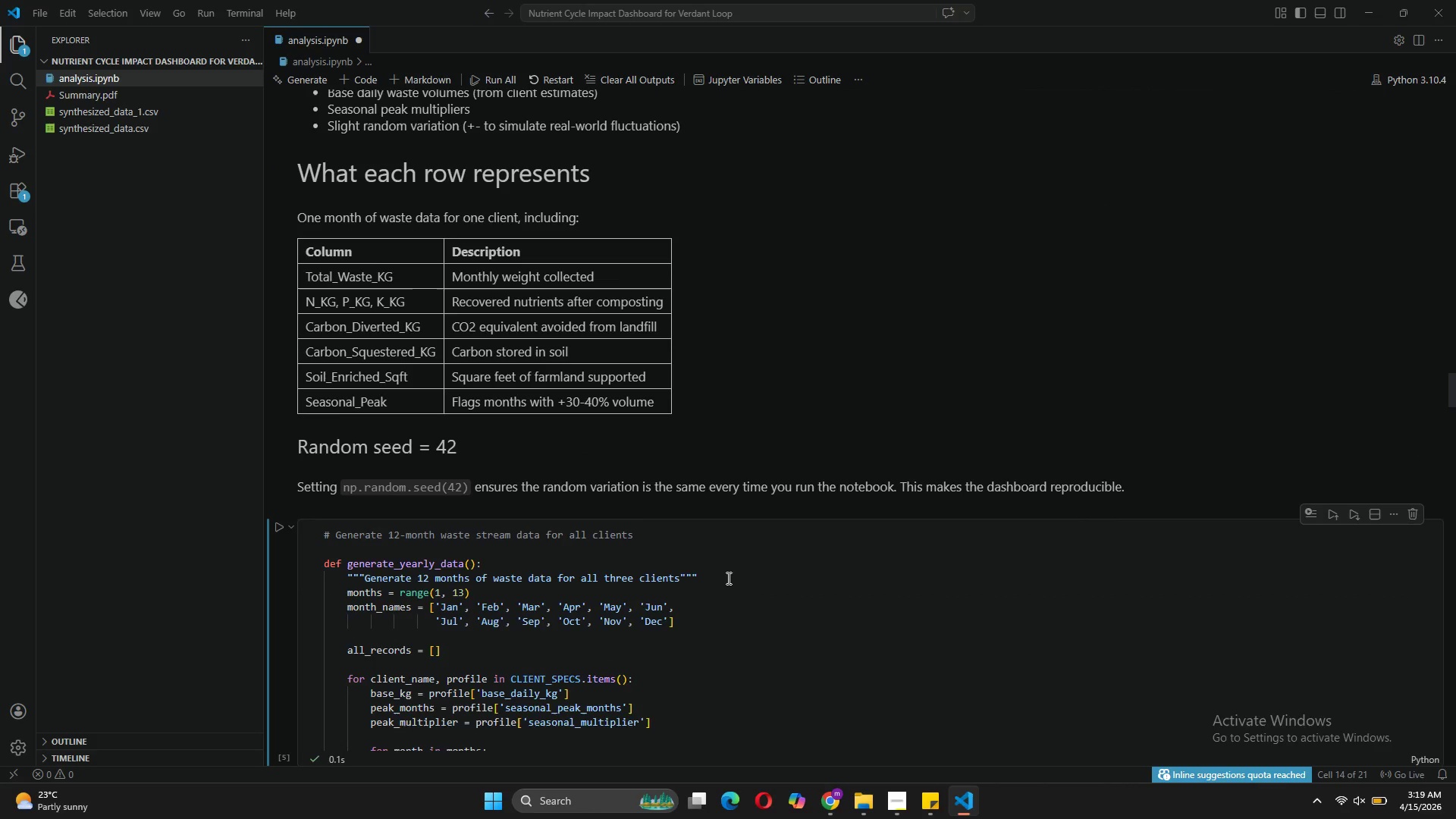 
scroll: coordinate [538, 601], scroll_direction: down, amount: 31.0
 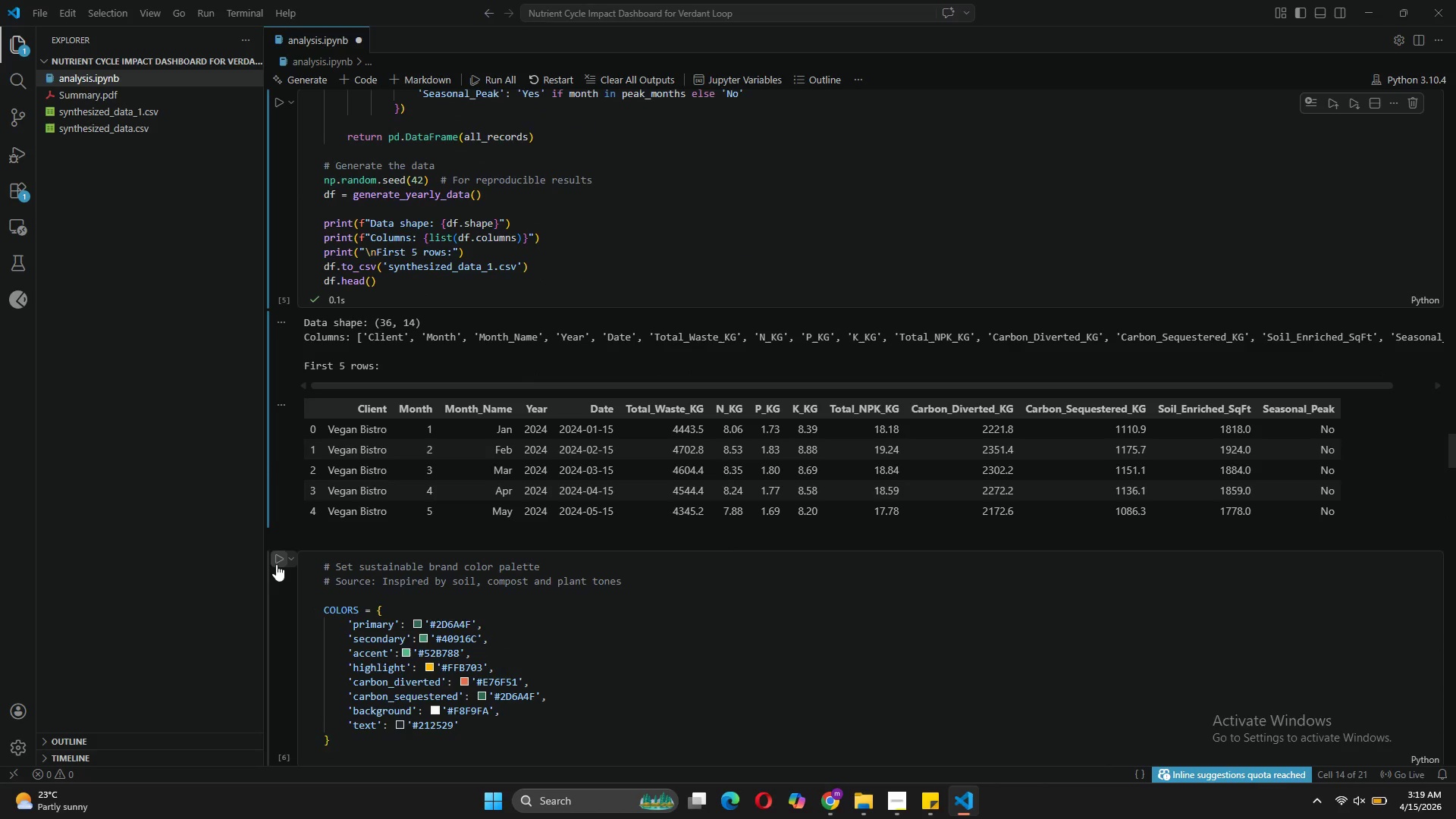 
left_click([275, 563])
 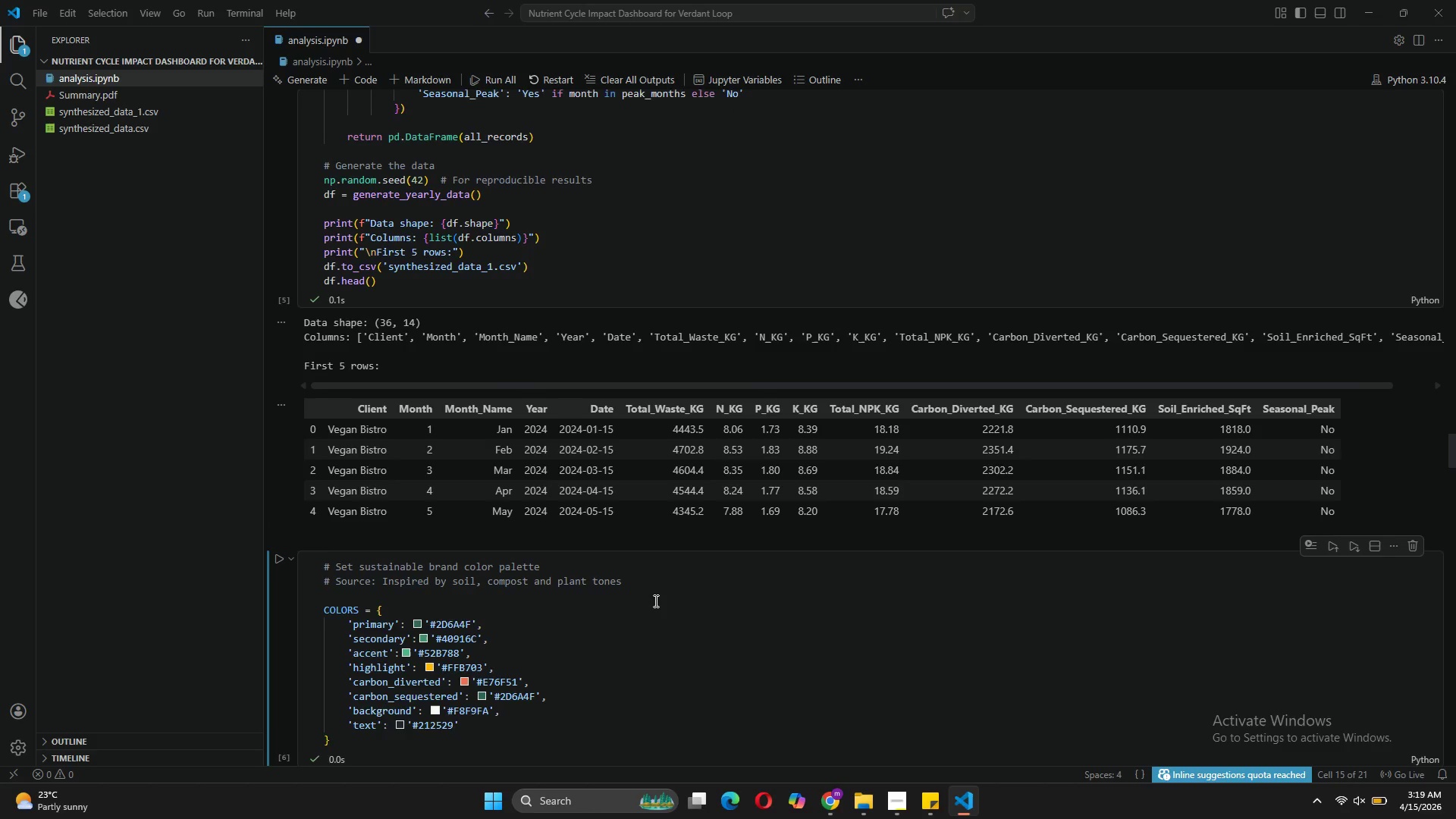 
scroll: coordinate [657, 601], scroll_direction: down, amount: 16.0
 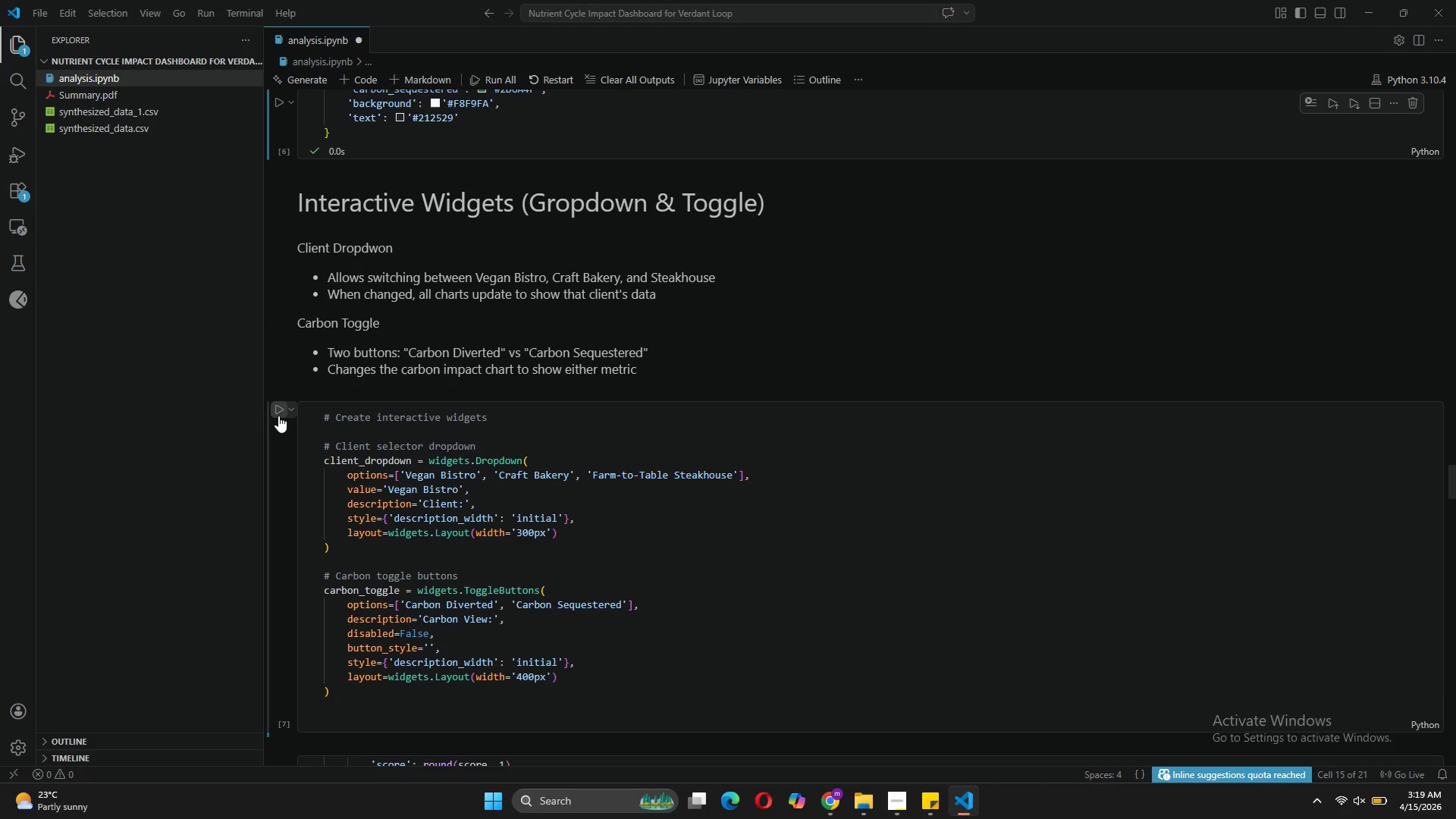 
left_click([279, 411])
 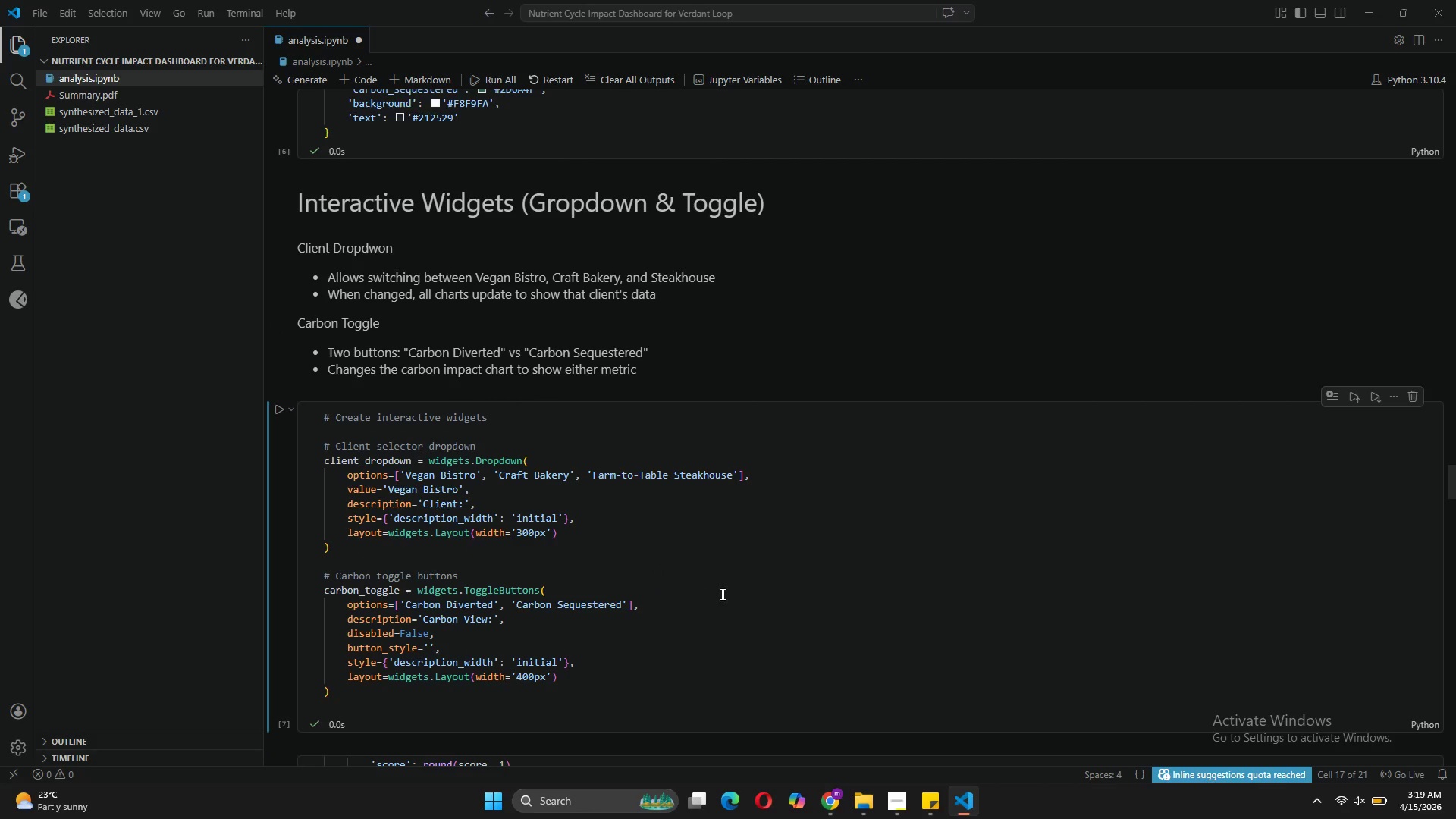 
scroll: coordinate [721, 594], scroll_direction: down, amount: 6.0
 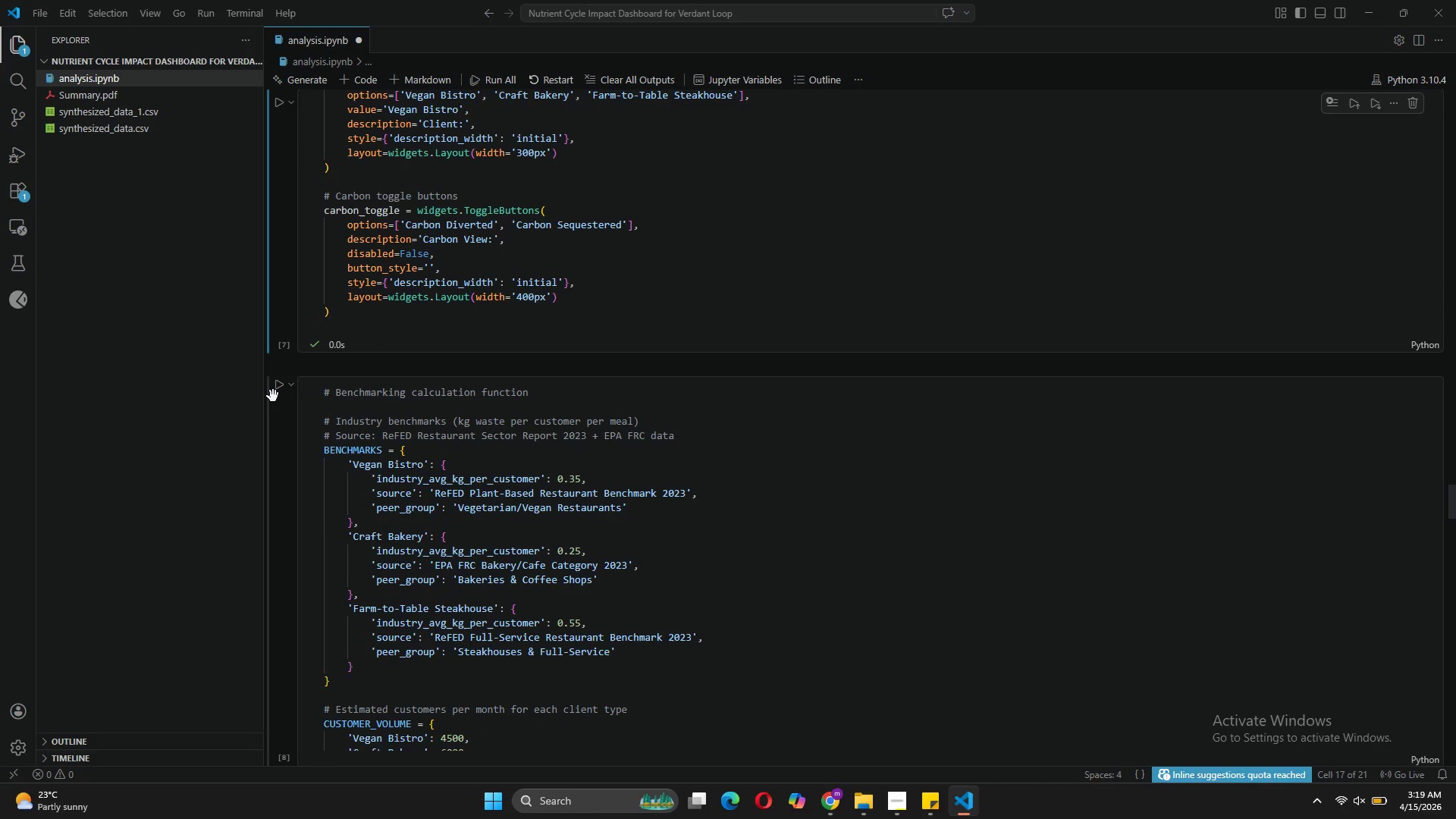 
left_click([276, 390])
 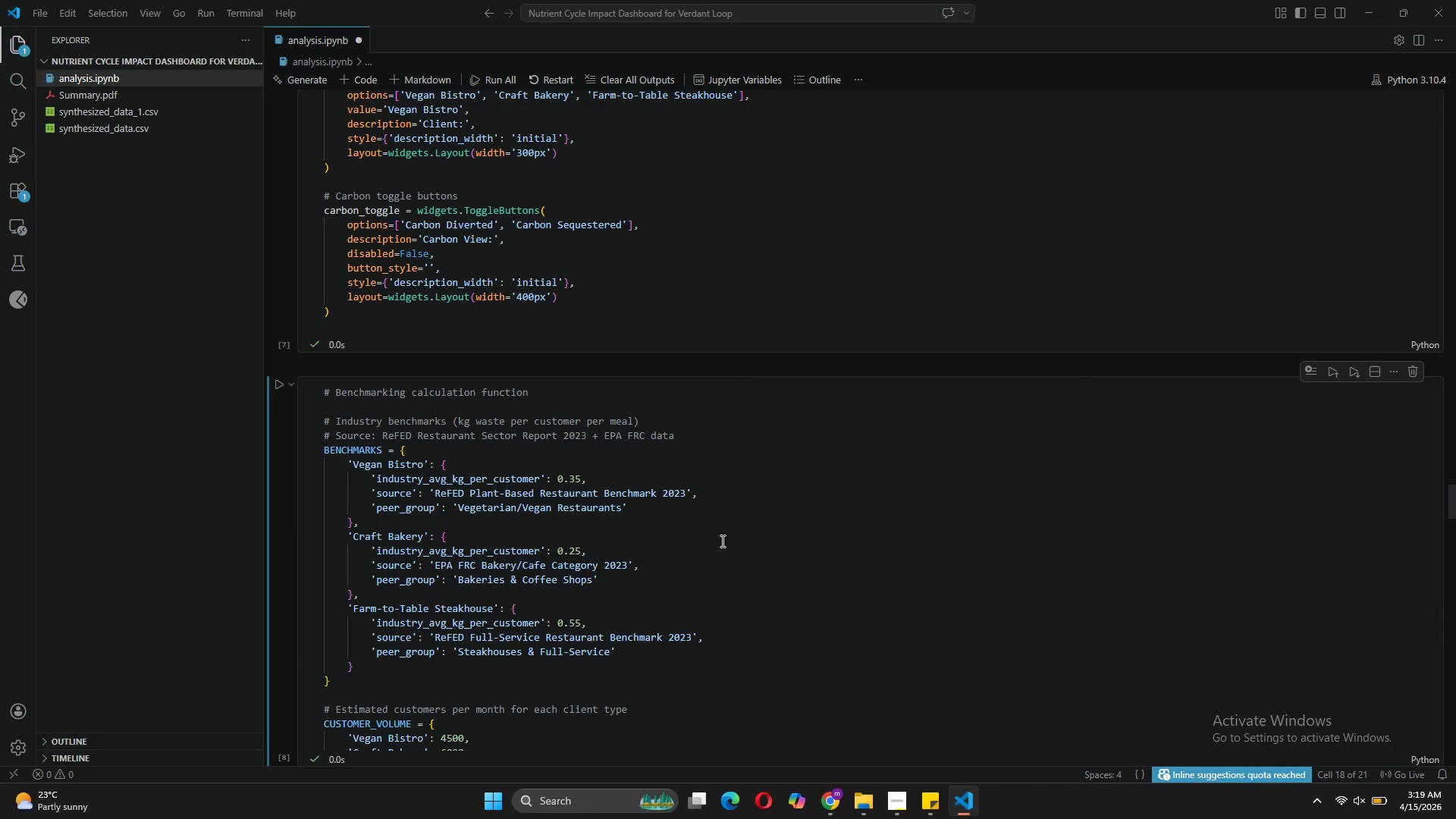 
scroll: coordinate [728, 547], scroll_direction: down, amount: 23.0
 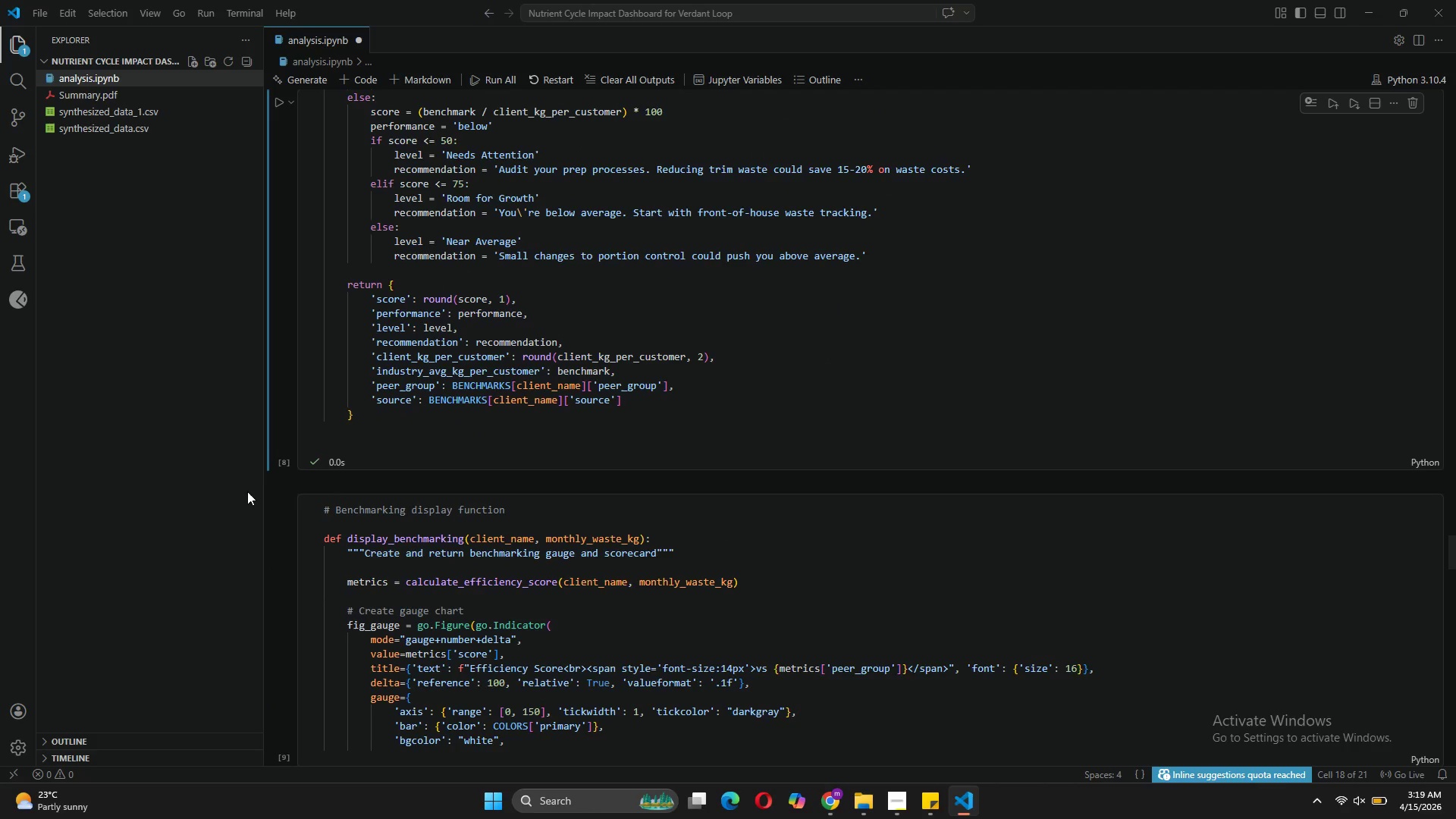 
left_click([281, 498])
 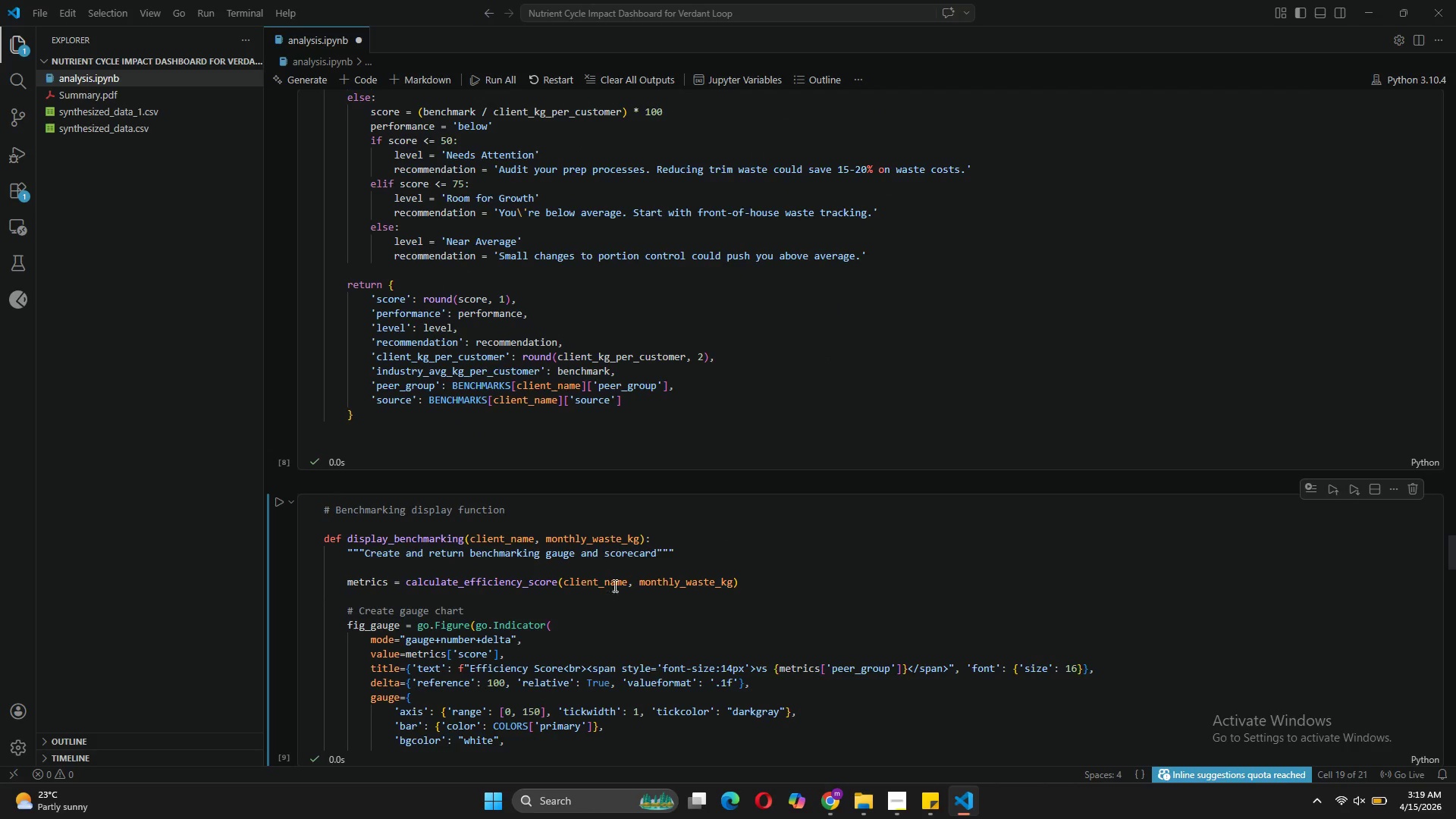 
scroll: coordinate [650, 629], scroll_direction: down, amount: 39.0
 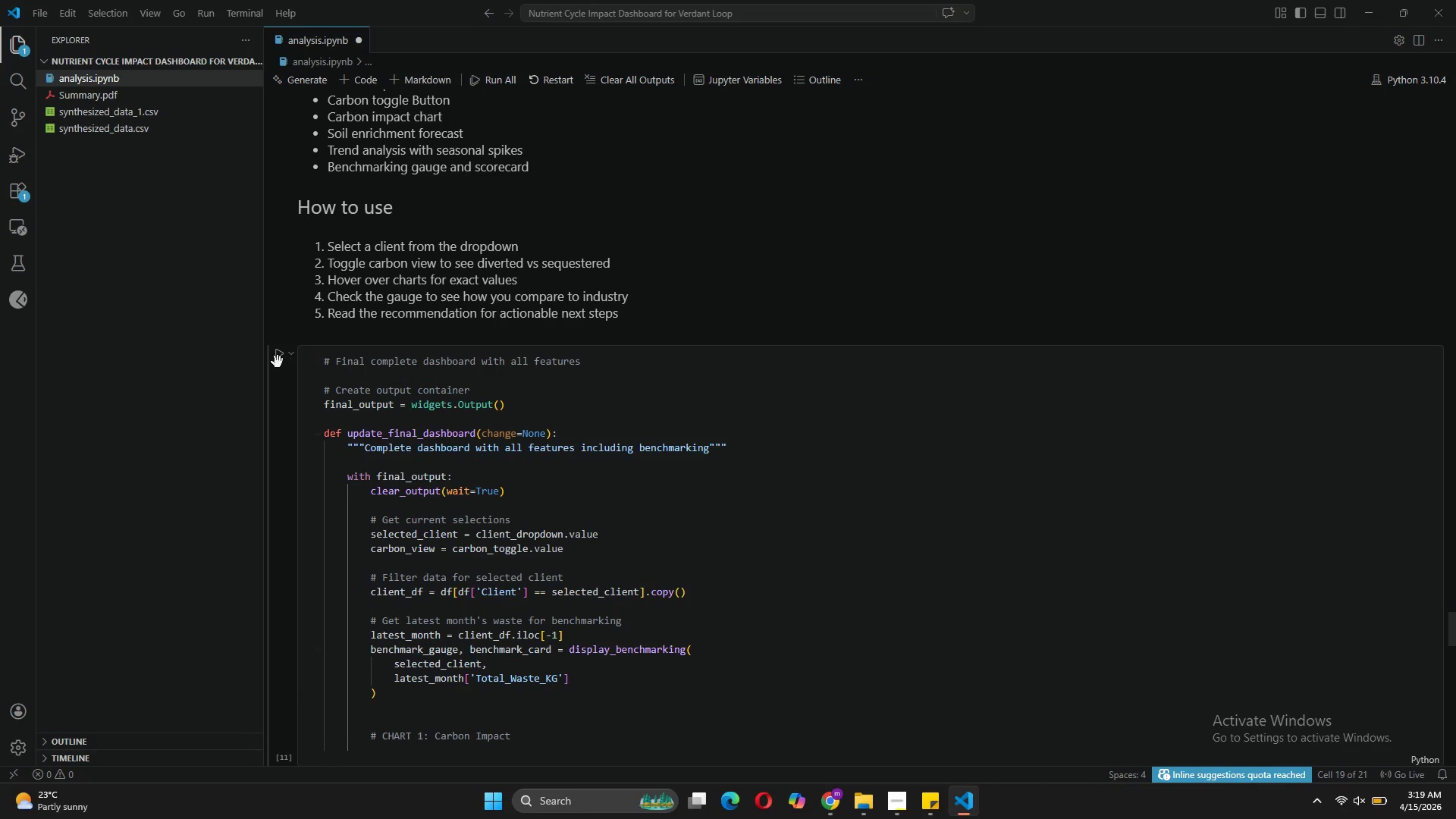 
left_click([271, 357])
 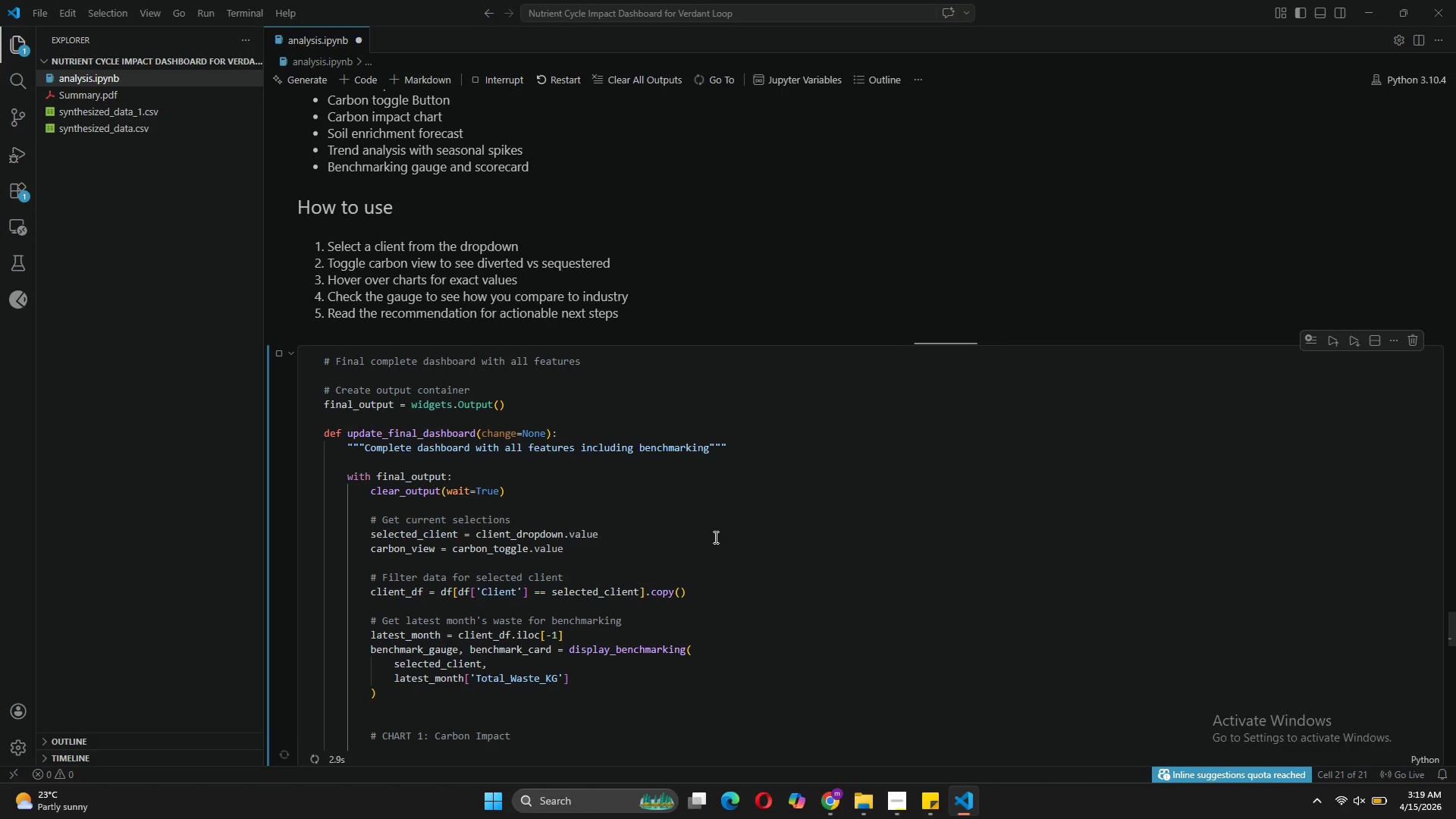 
scroll: coordinate [714, 537], scroll_direction: down, amount: 77.0
 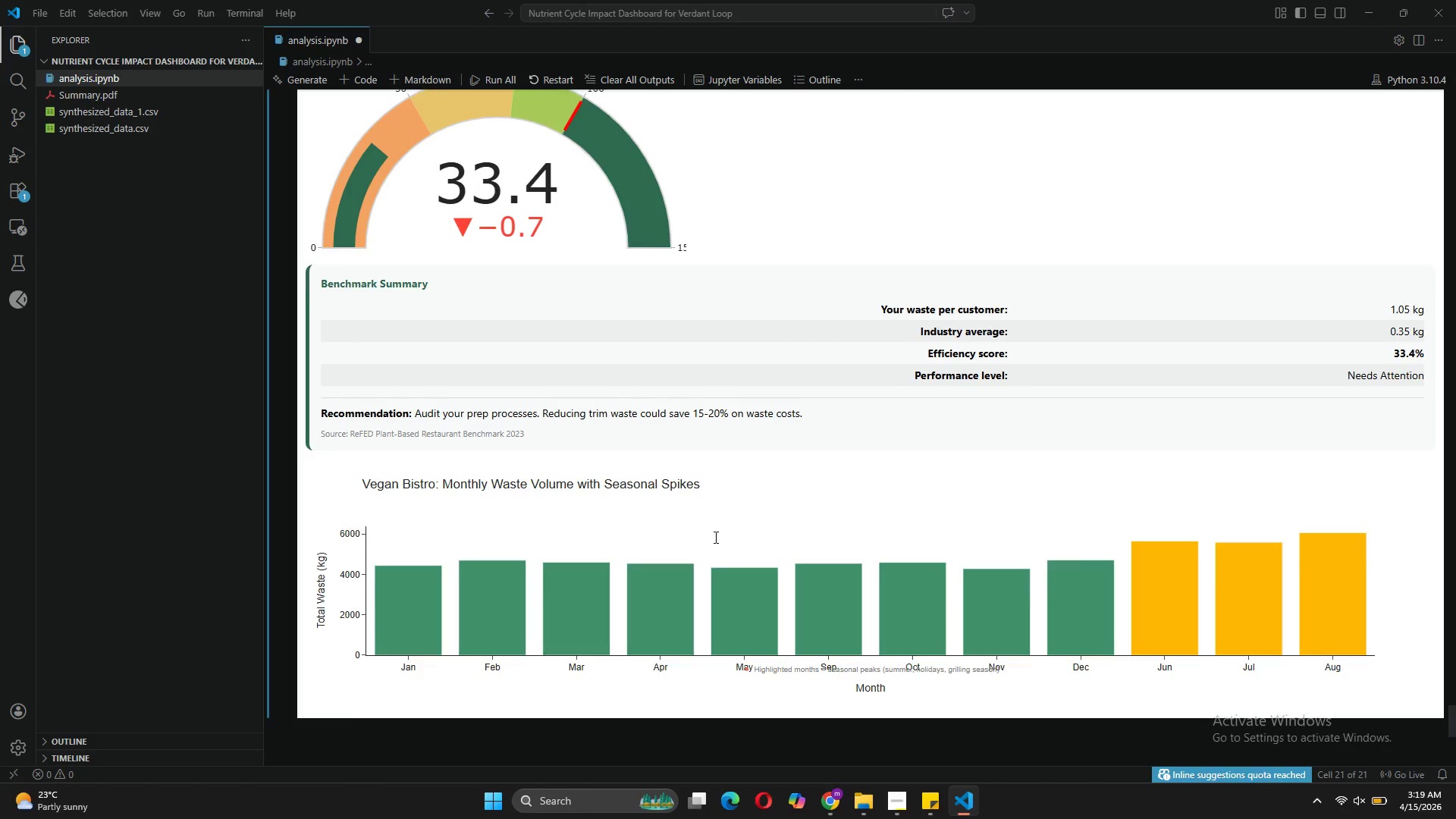 
scroll: coordinate [714, 537], scroll_direction: up, amount: 27.0
 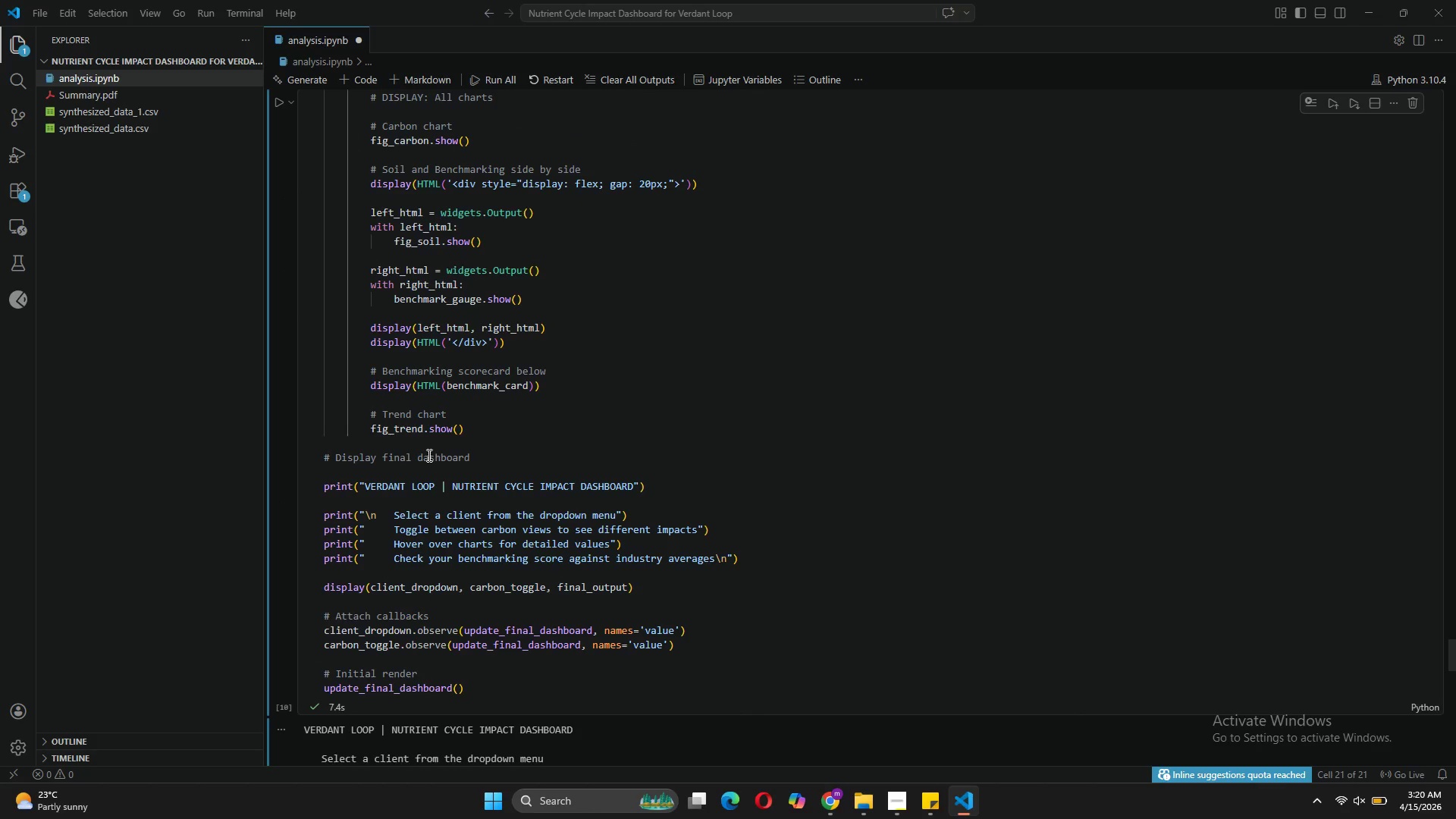 
left_click_drag(start_coordinate=[466, 424], to_coordinate=[480, 353])
 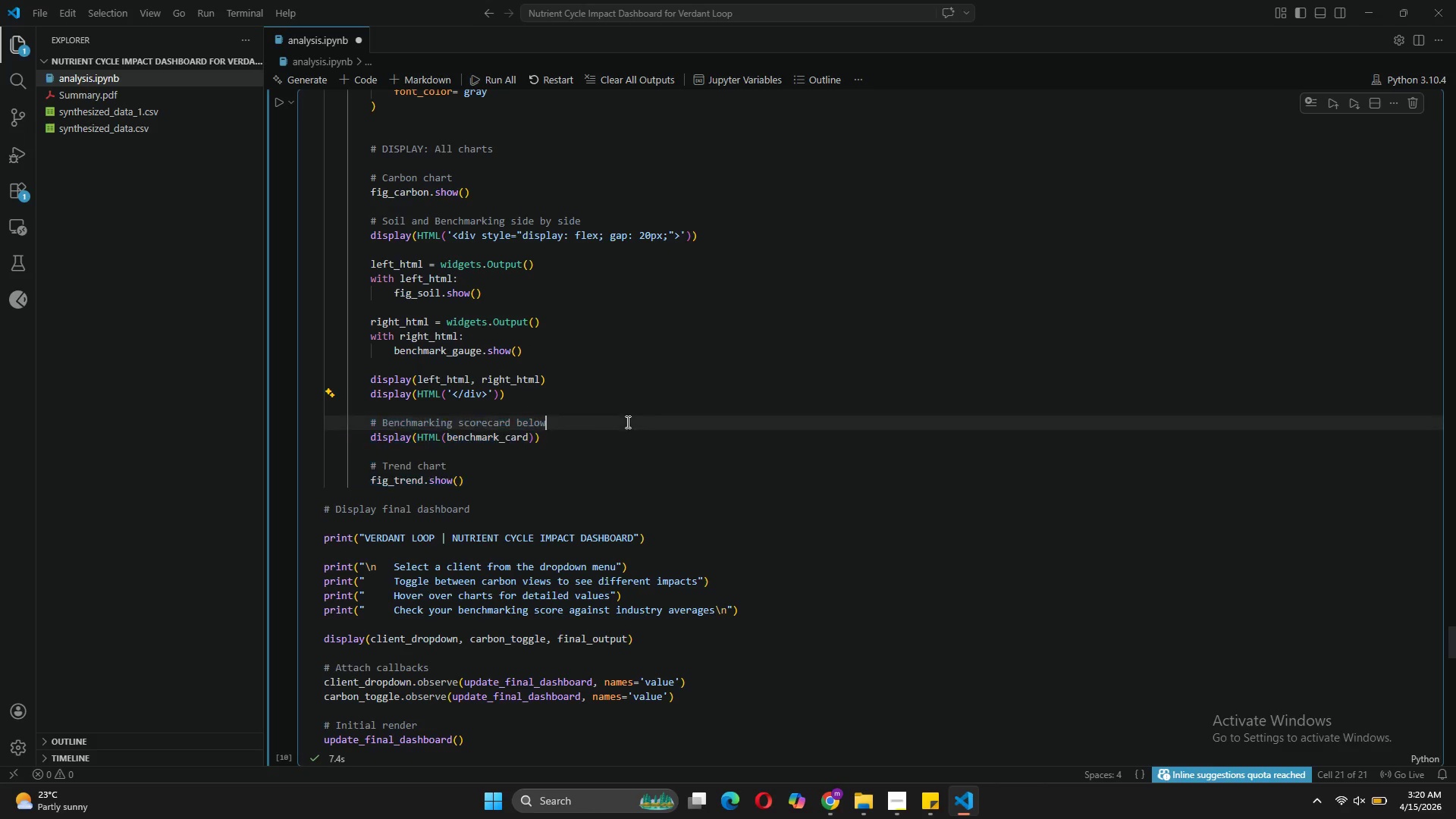 
scroll: coordinate [479, 349], scroll_direction: up, amount: 7.0
 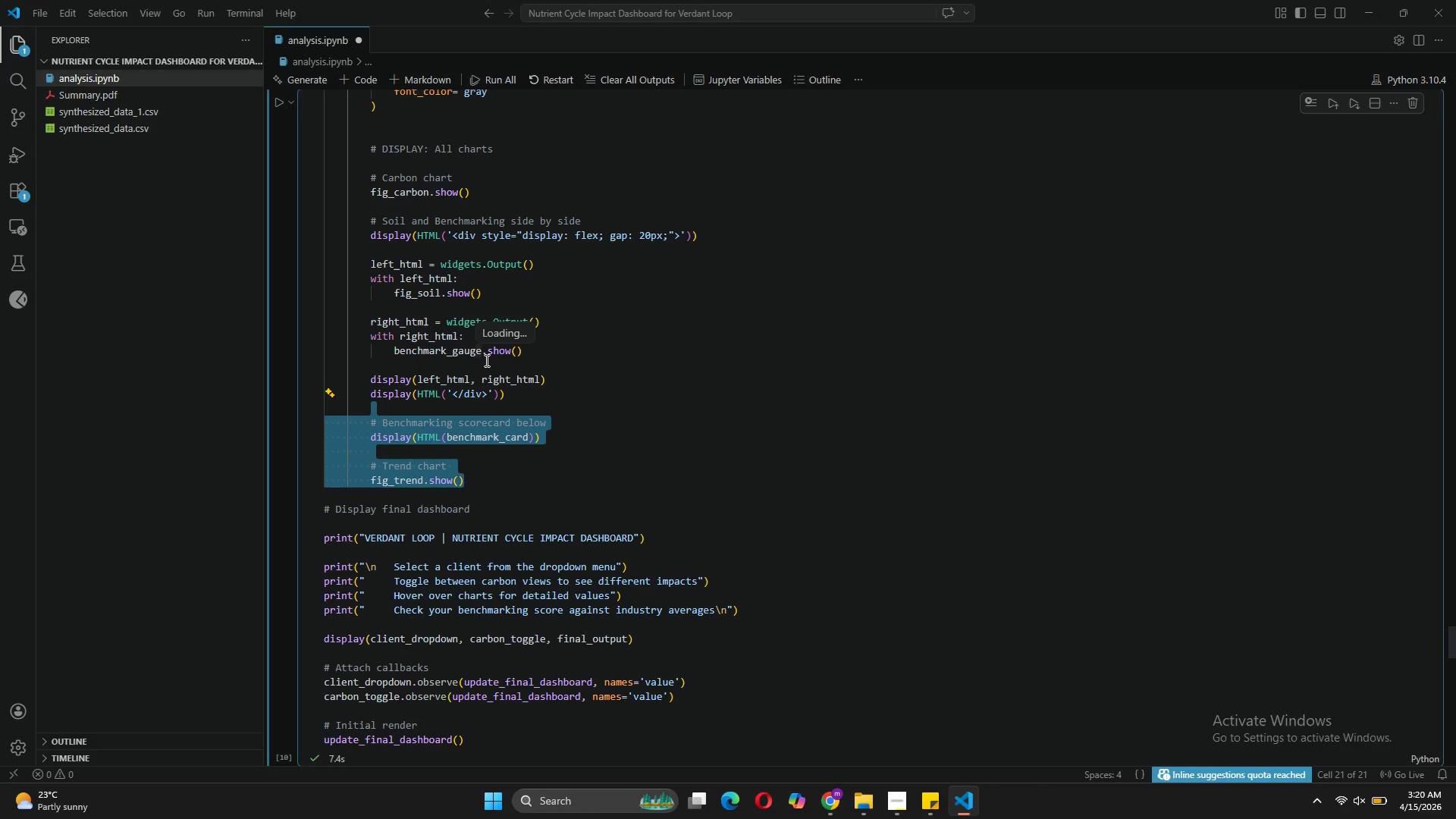 
left_click([626, 422])
 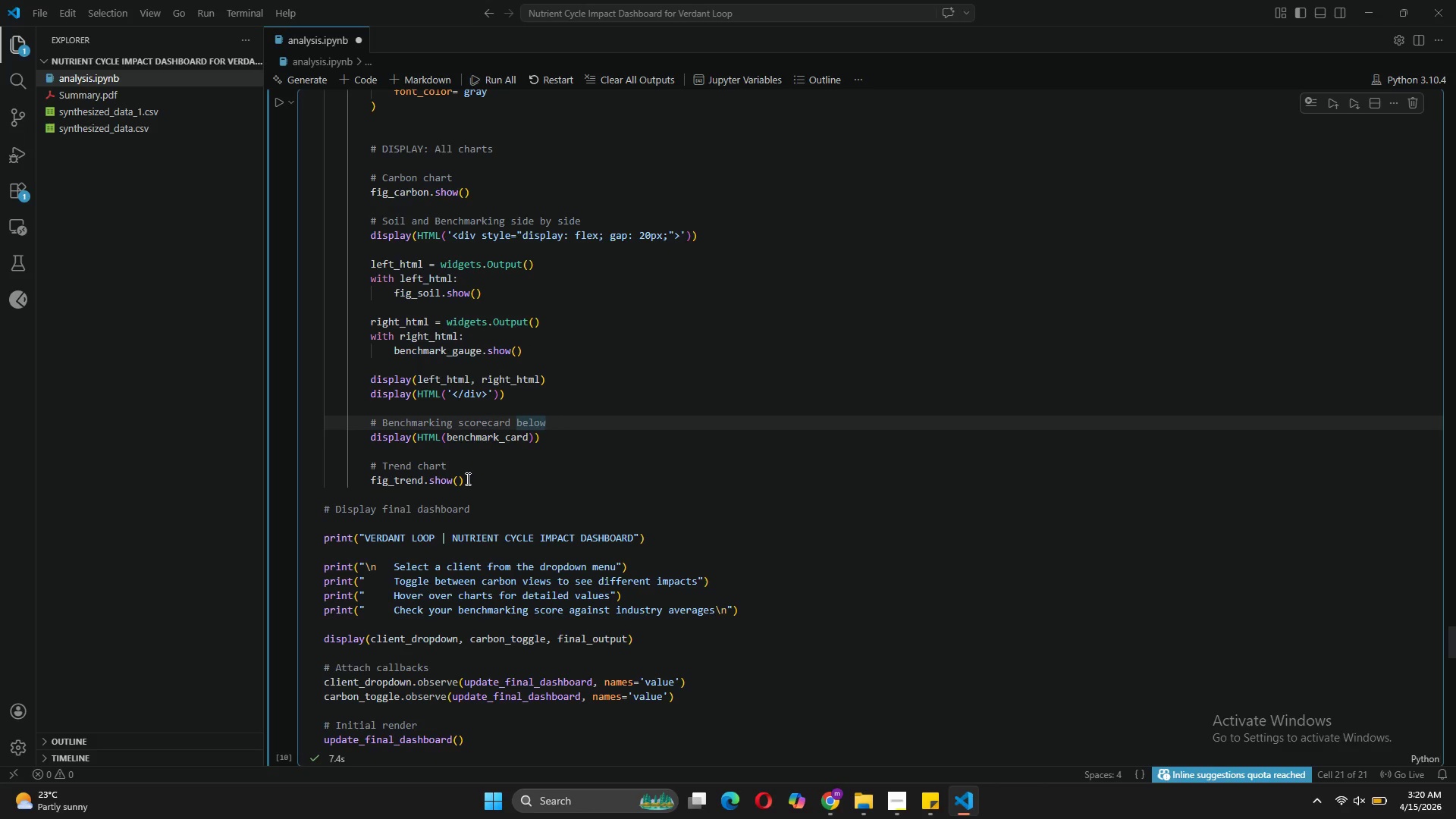 
left_click_drag(start_coordinate=[466, 479], to_coordinate=[344, 177])
 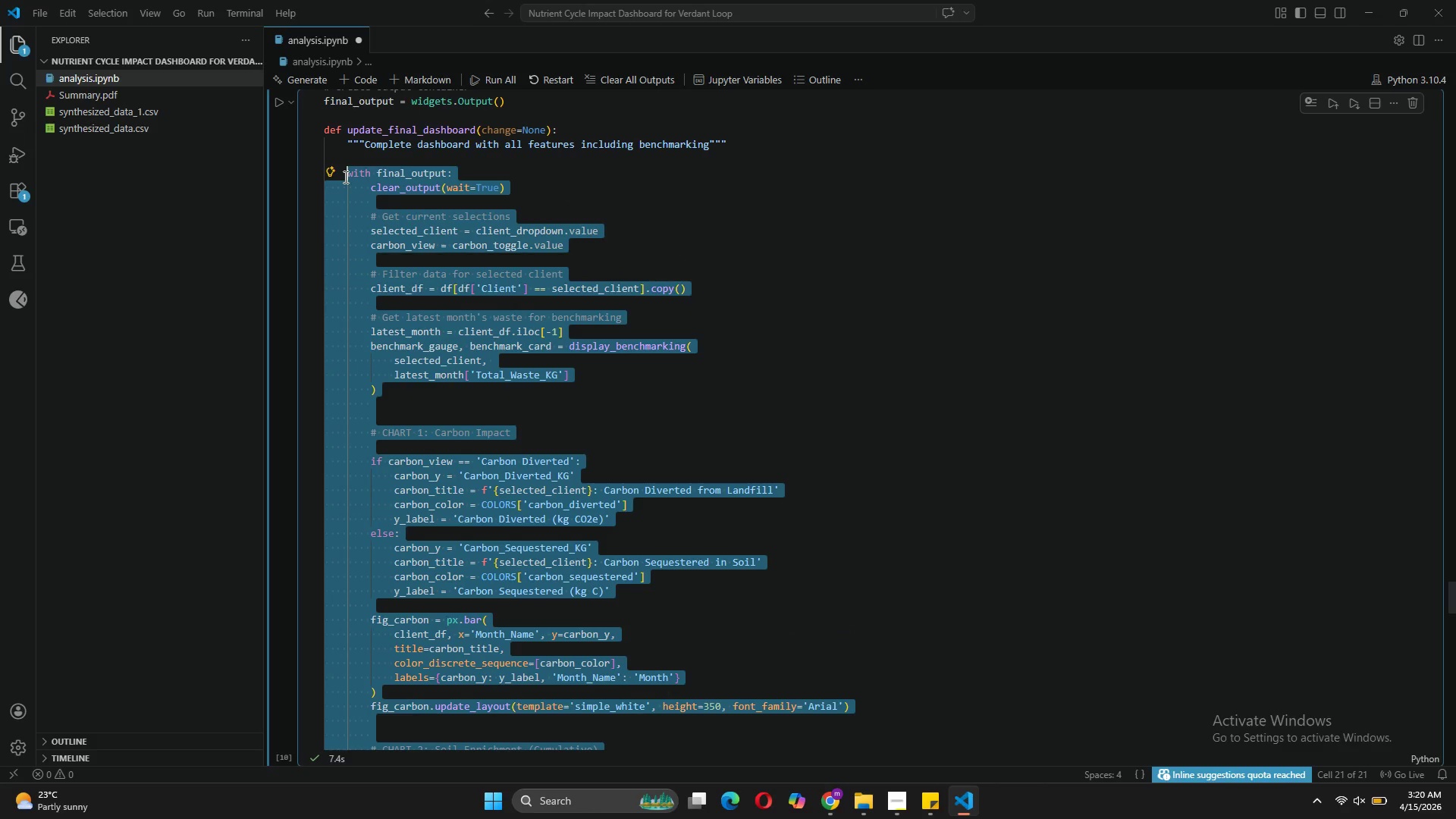 
scroll: coordinate [397, 221], scroll_direction: up, amount: 23.0
 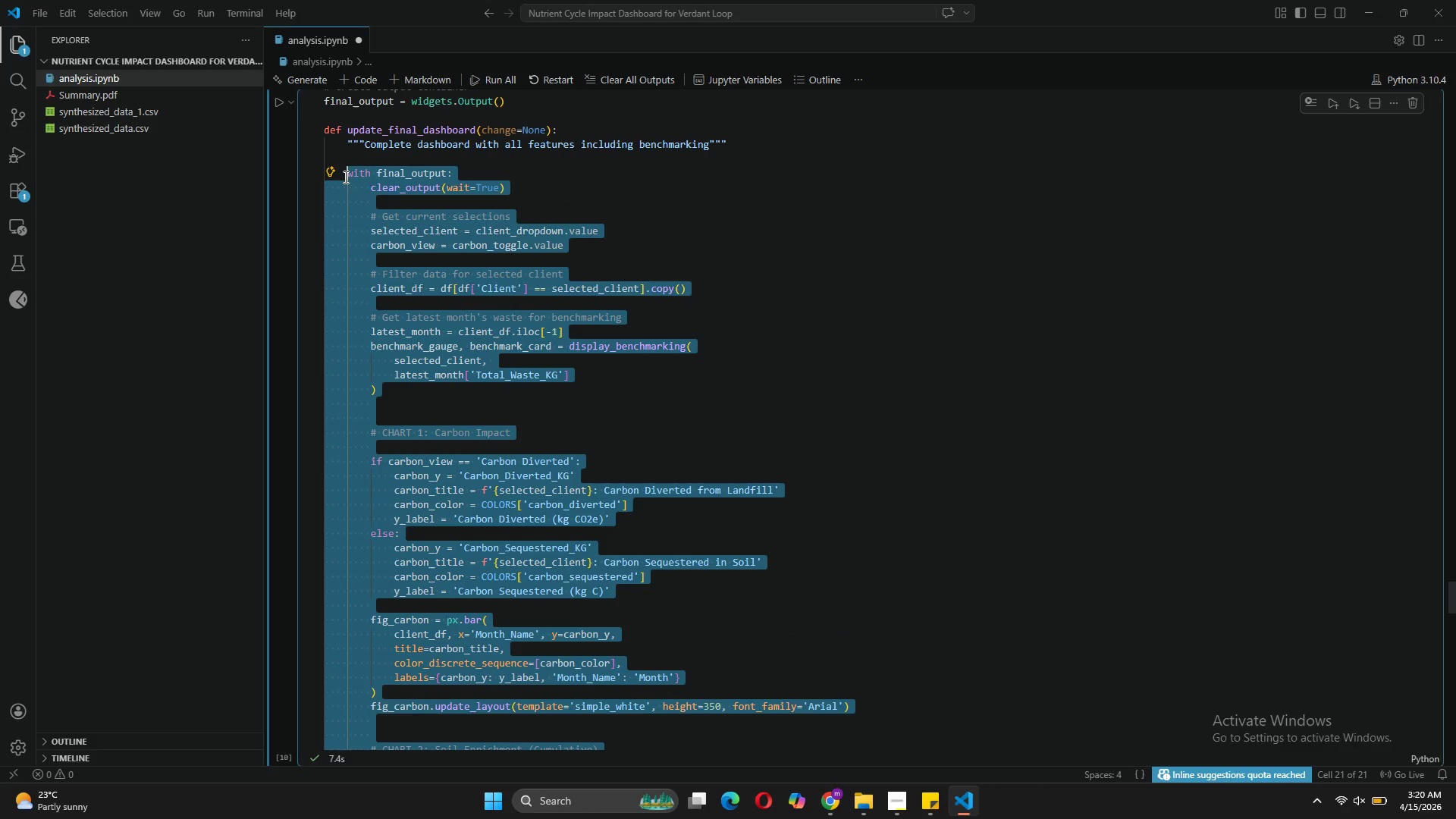 
left_click([551, 168])
 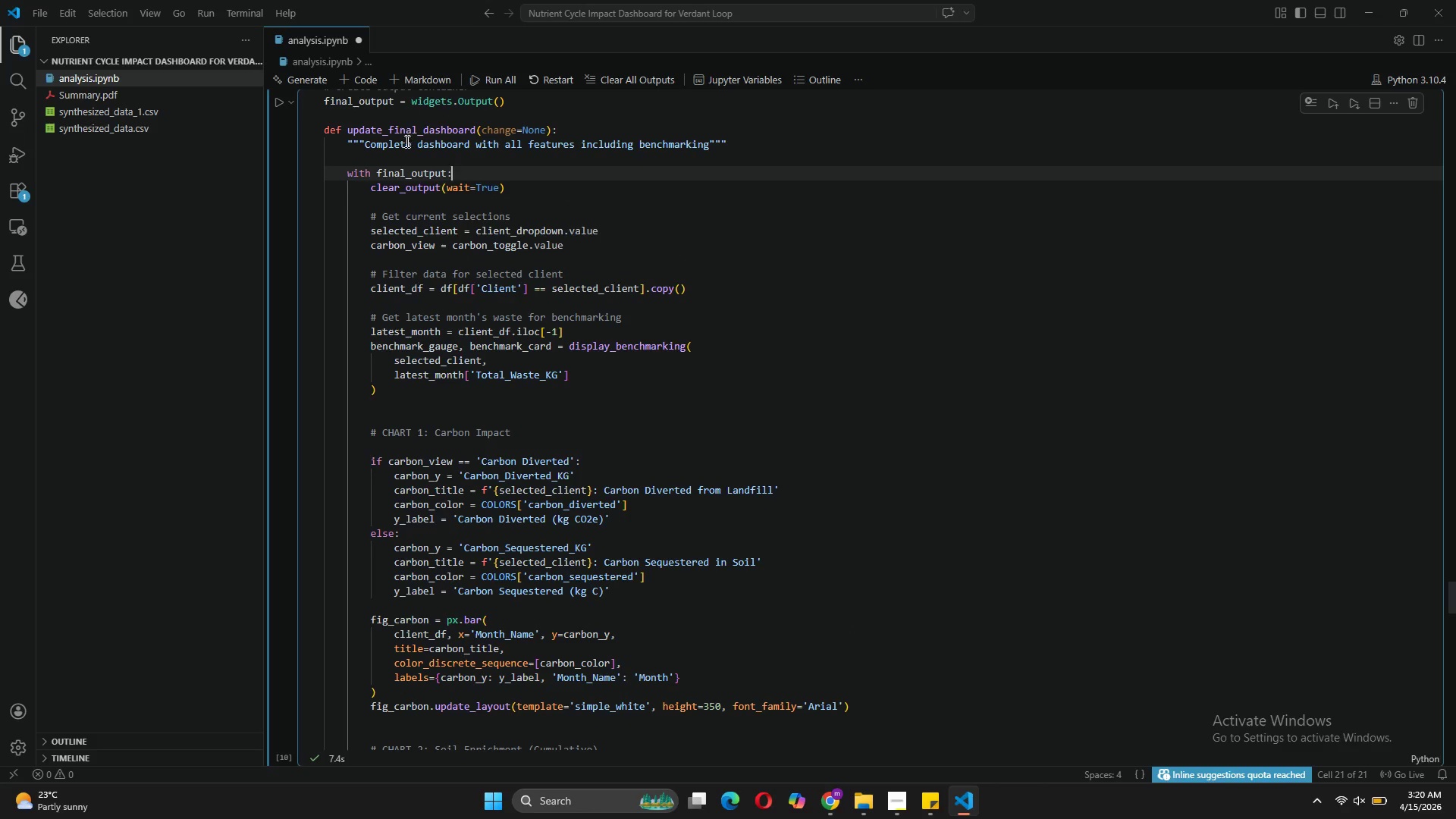 
left_click_drag(start_coordinate=[414, 142], to_coordinate=[366, 142])
 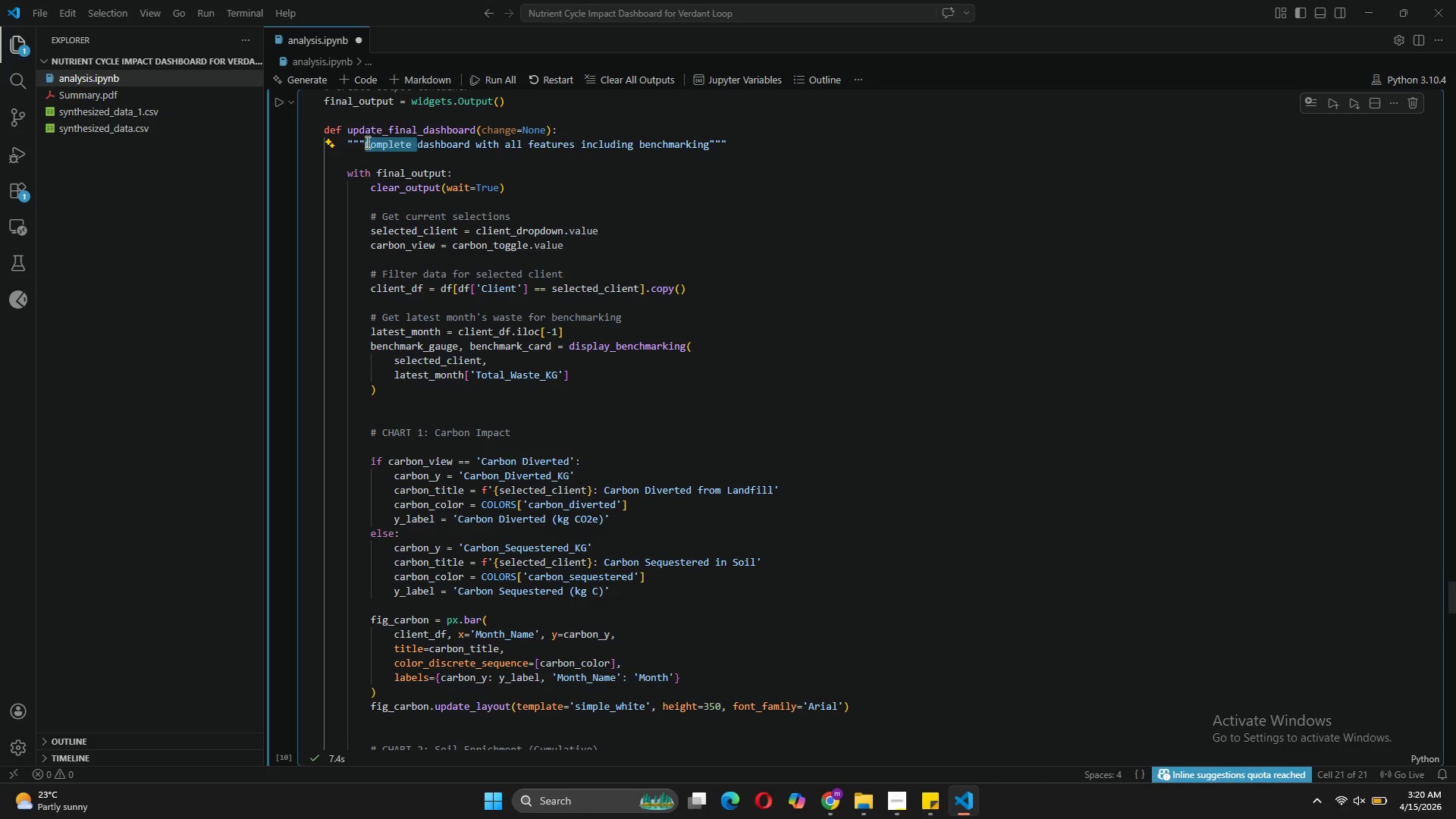 
type(Refon)
key(Backspace)
key(Backspace)
type(ined )
 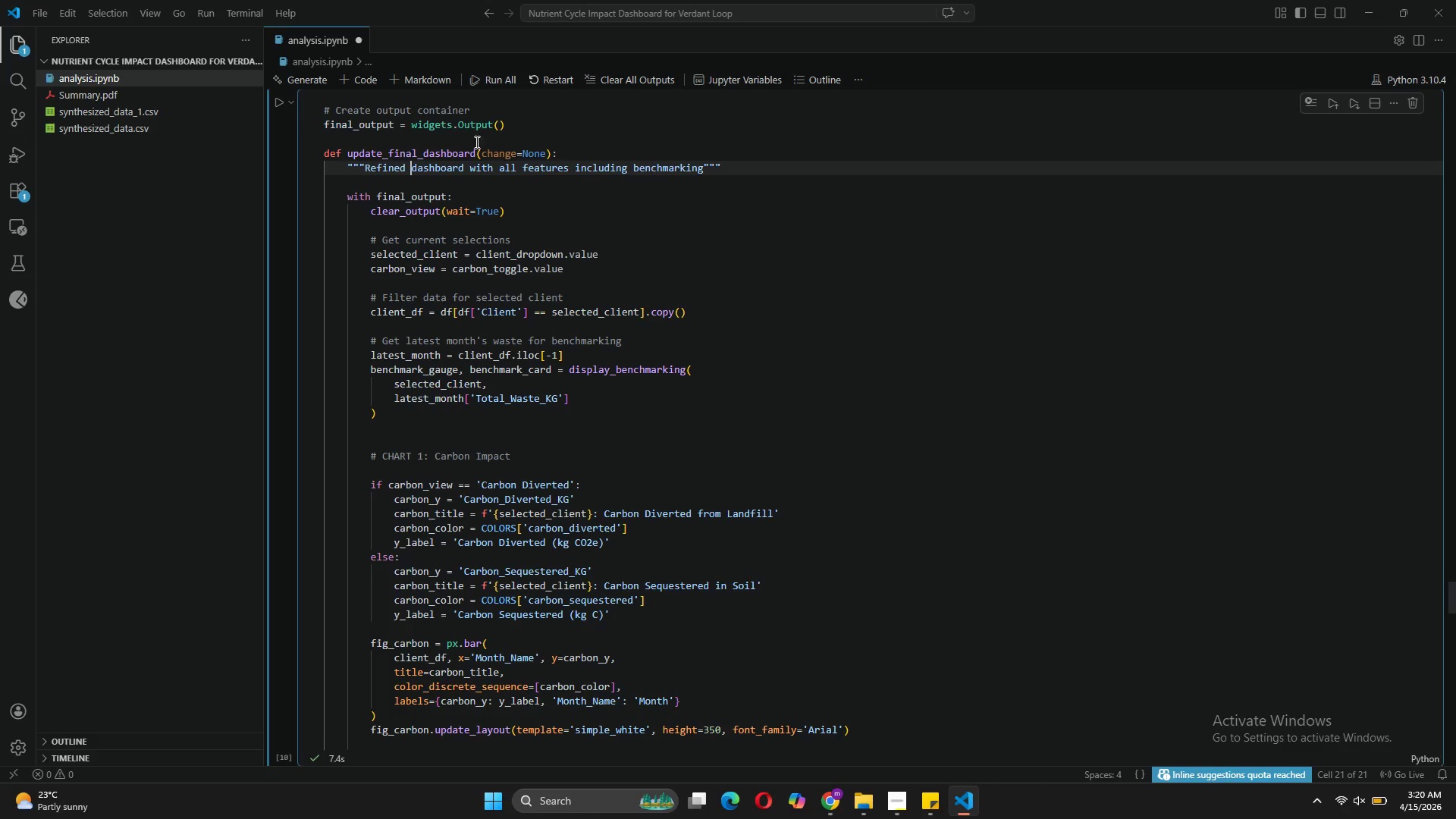 
wait(5.67)
 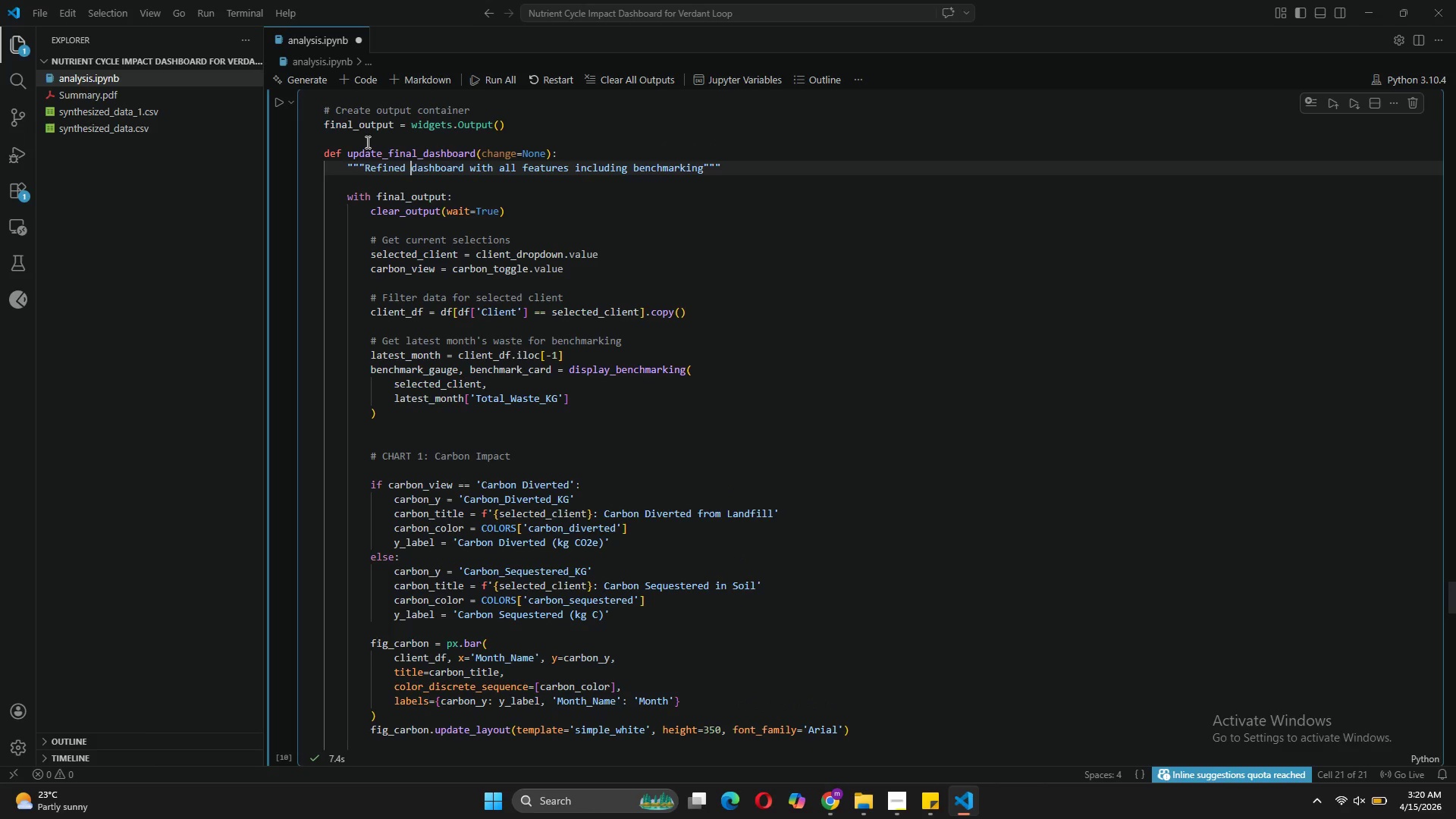 
left_click_drag(start_coordinate=[701, 167], to_coordinate=[502, 166])
 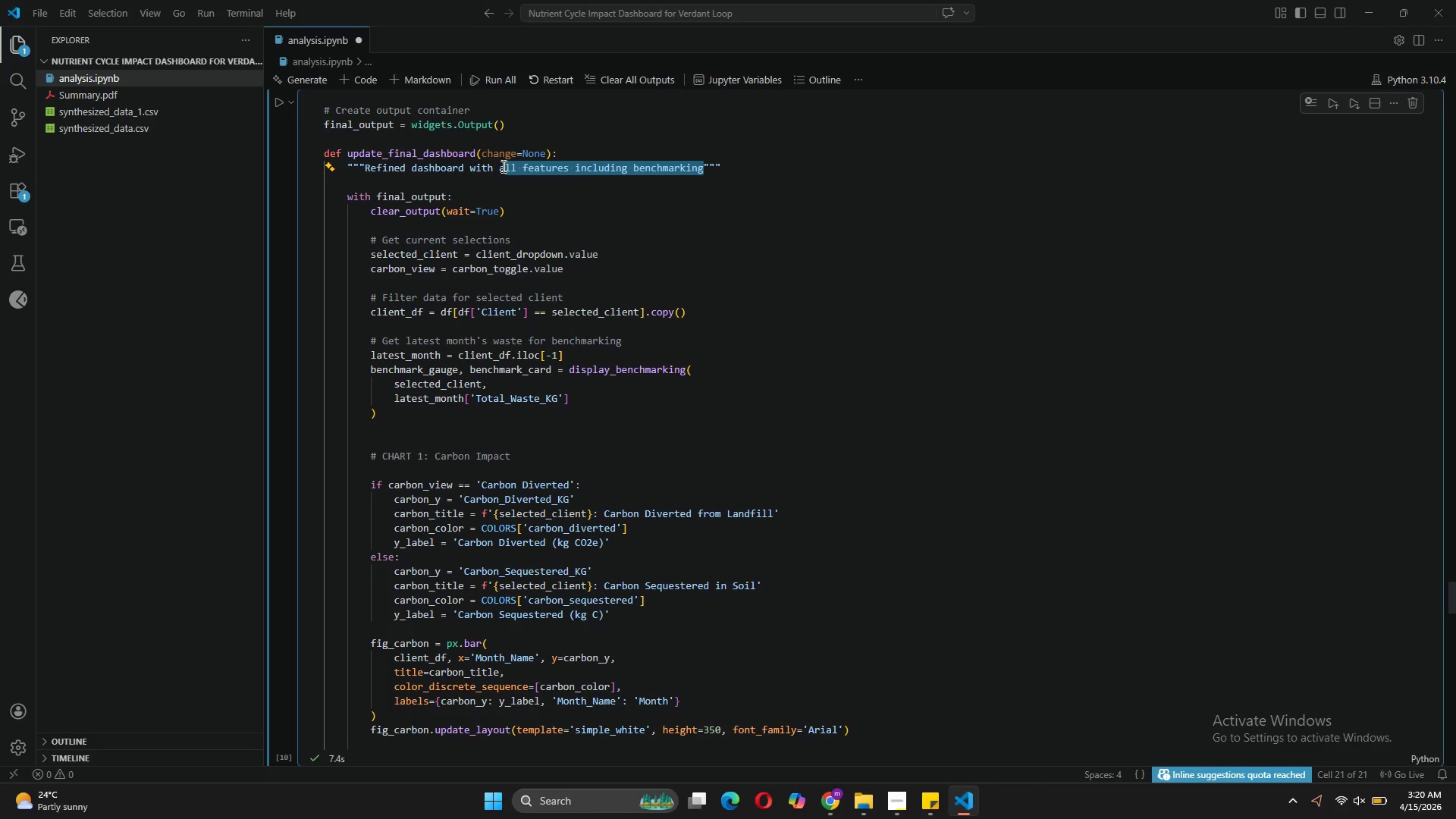 
key(Backspace)
key(Backspace)
type(card-based layout and modern styling)
 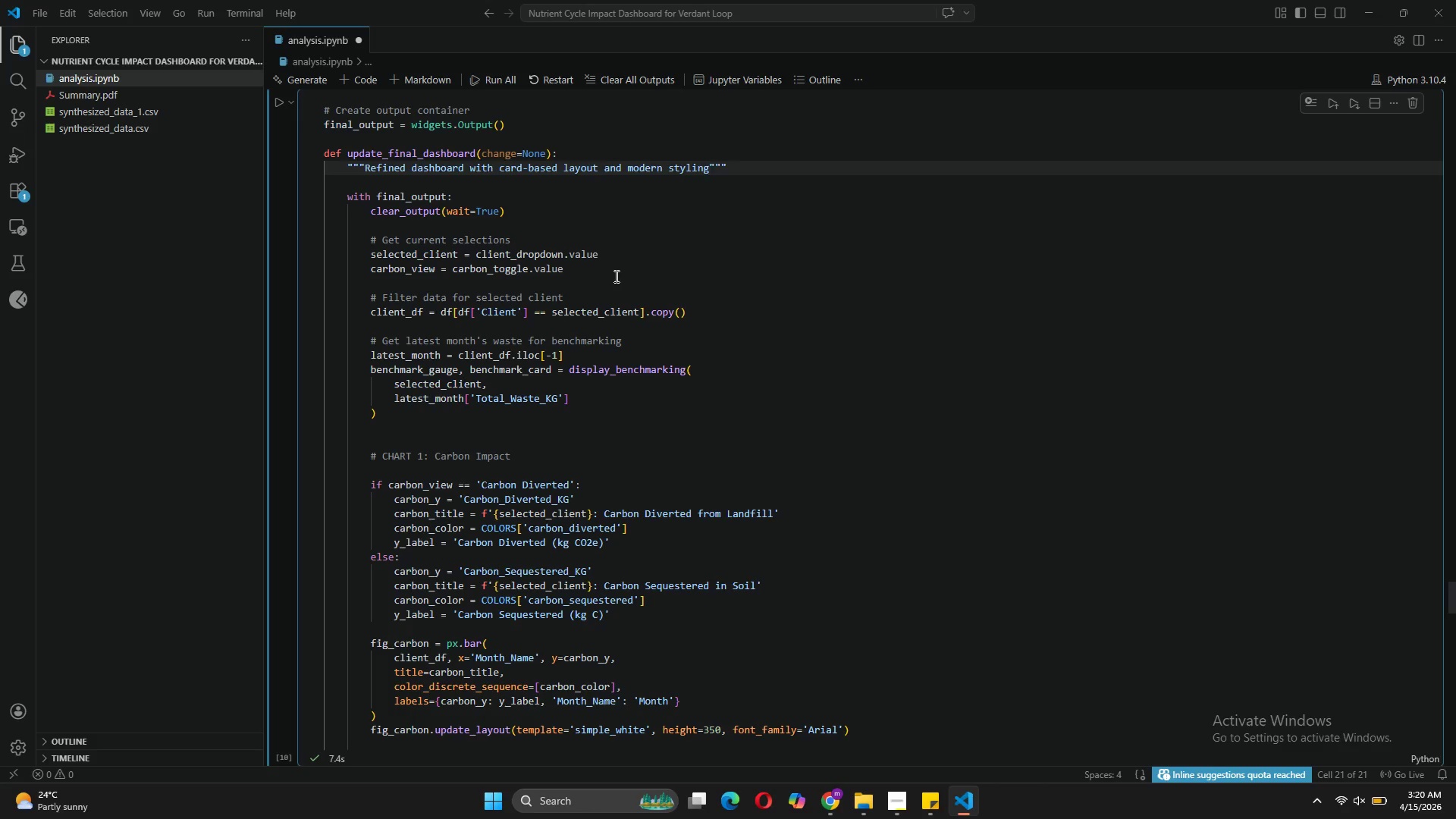 
scroll: coordinate [615, 276], scroll_direction: down, amount: 2.0
 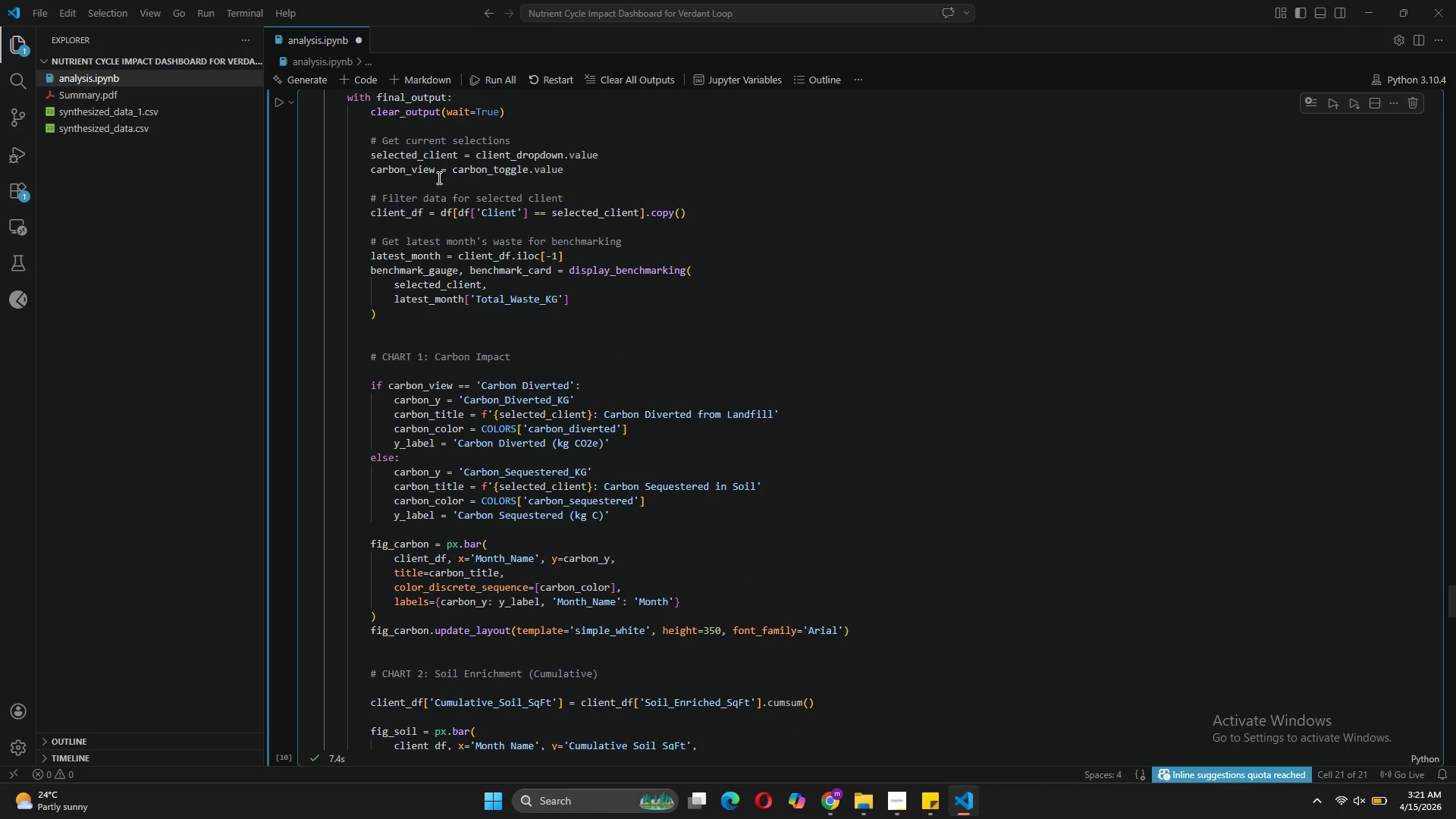 
wait(7.18)
 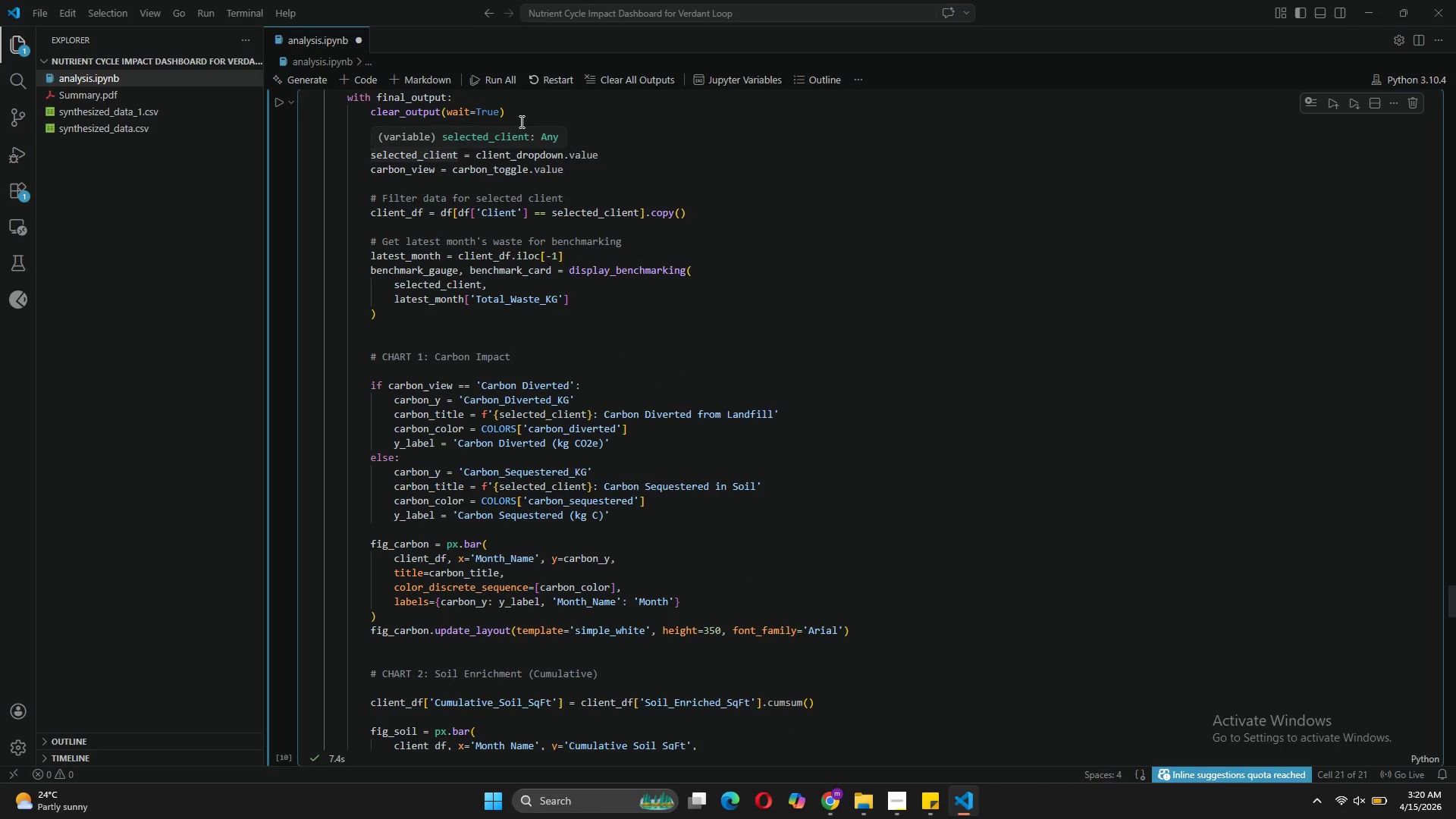 
left_click_drag(start_coordinate=[369, 140], to_coordinate=[498, 482])
 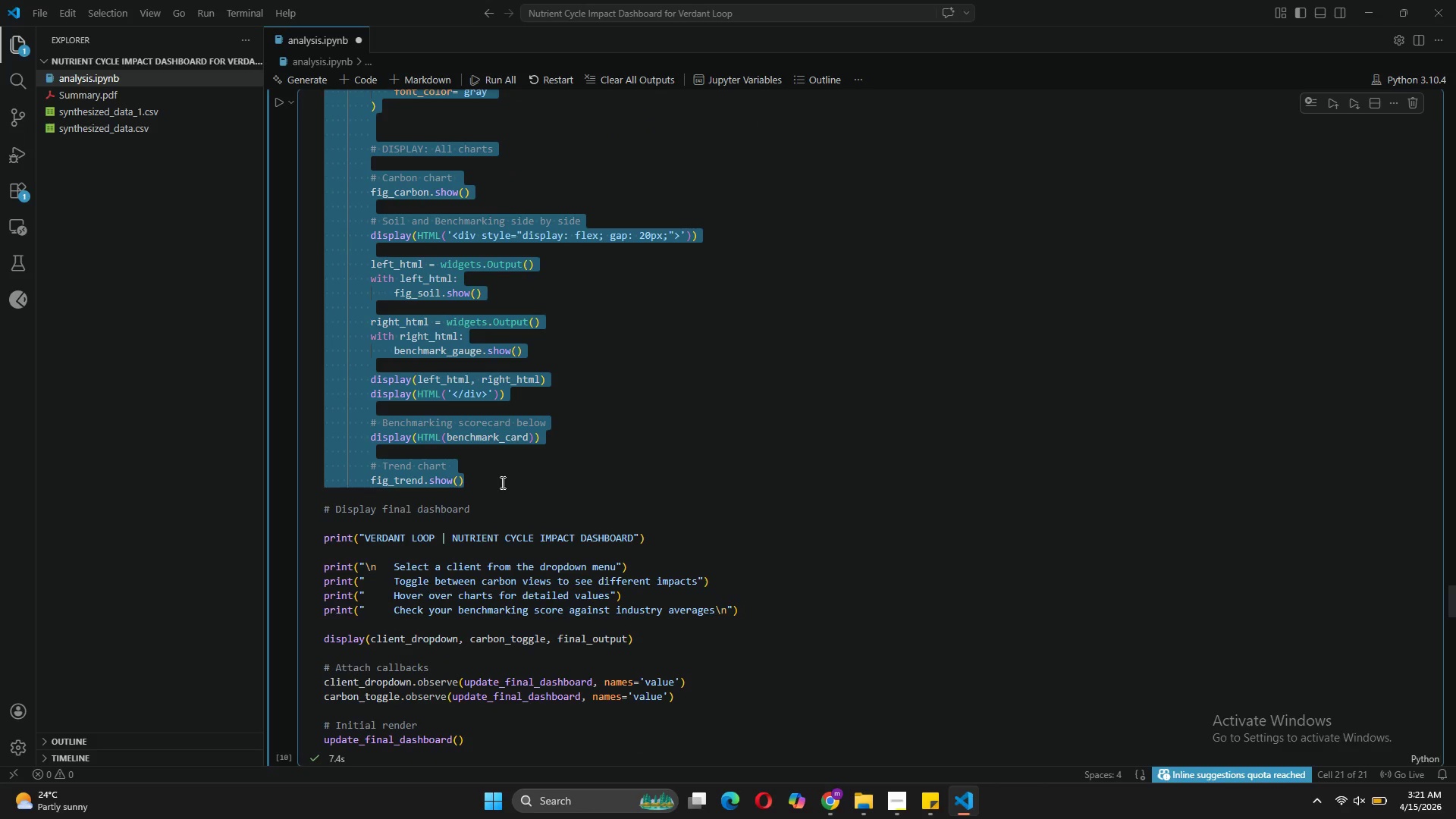 
key(Backspace)
 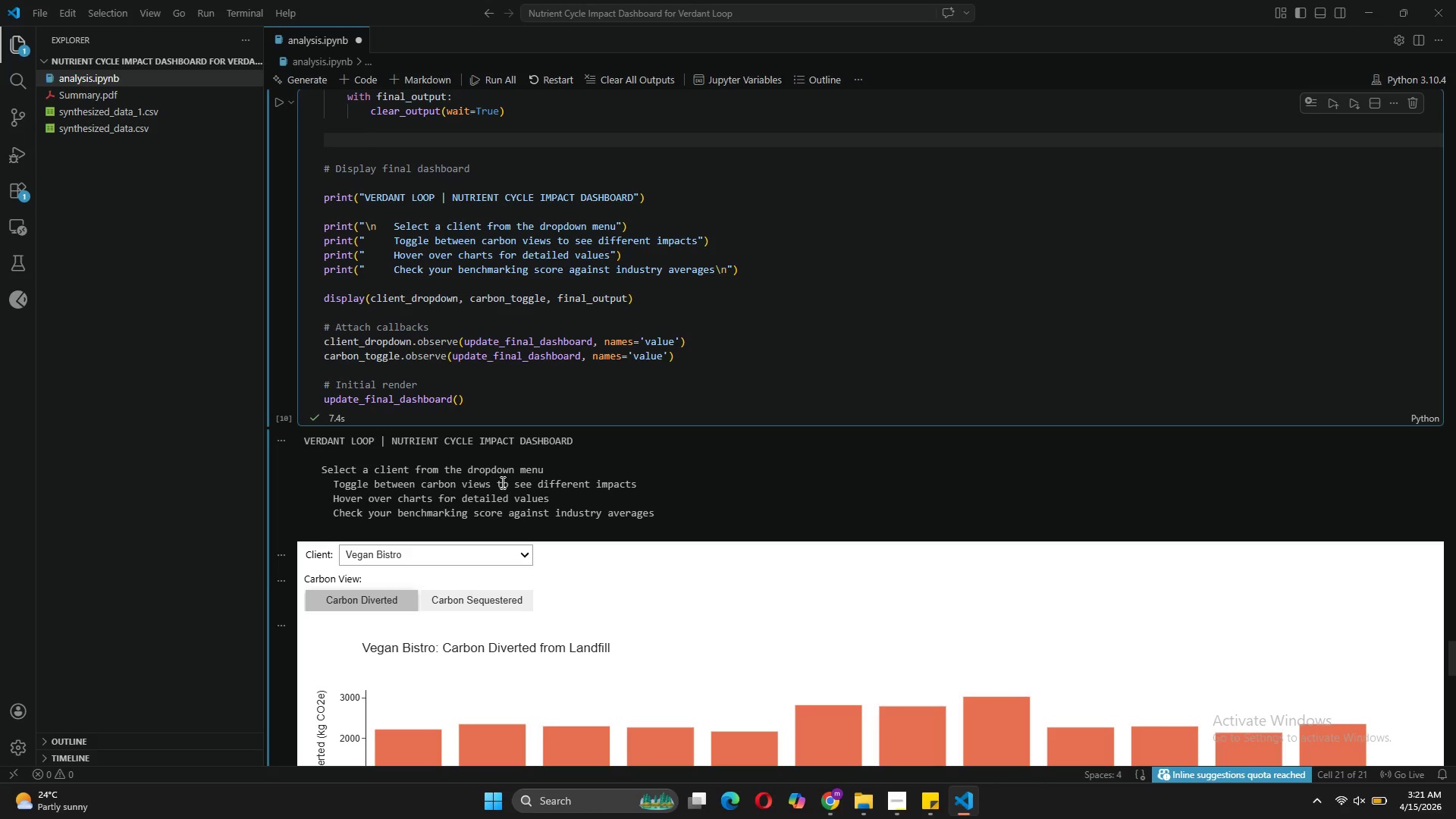 
type(# 1 DATA PROCESS)
key(Backspace)
key(Backspace)
key(Backspace)
key(Backspace)
key(Backspace)
key(Backspace)
key(Backspace)
key(Backspace)
key(Backspace)
key(Backspace)
type(ata processing)
 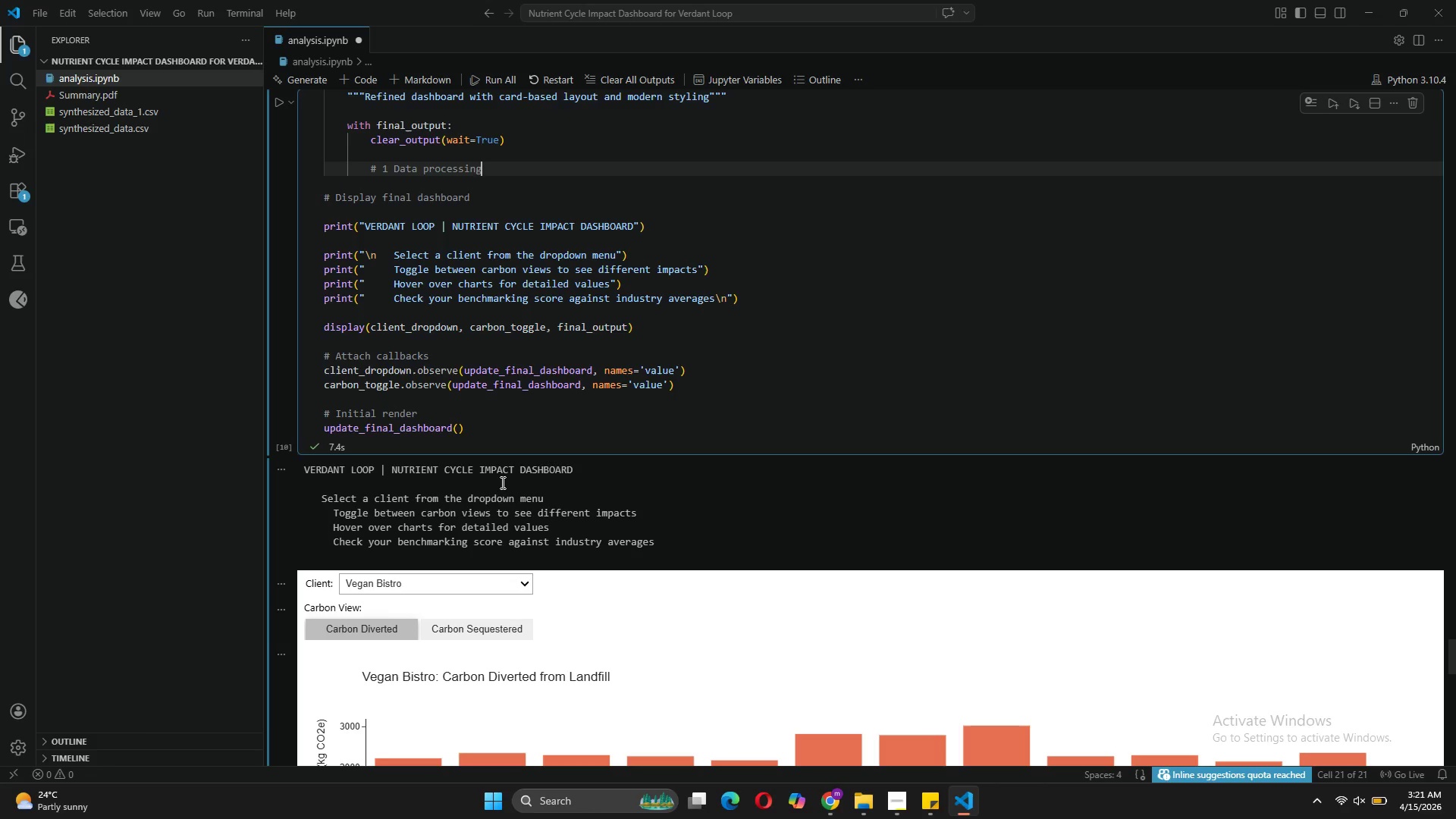 
key(Enter)
 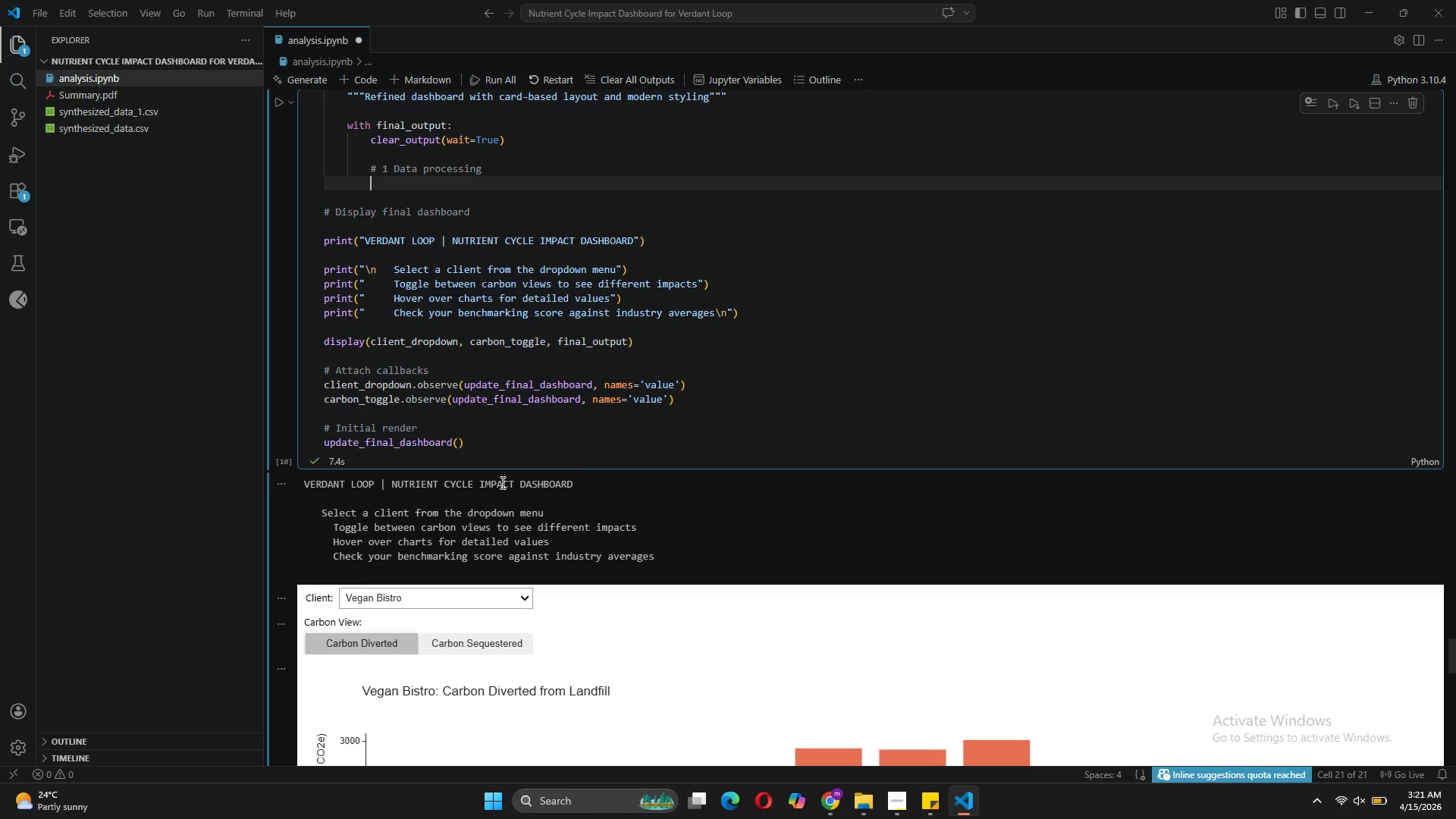 
type(selected_client = client_dropdown.value)
 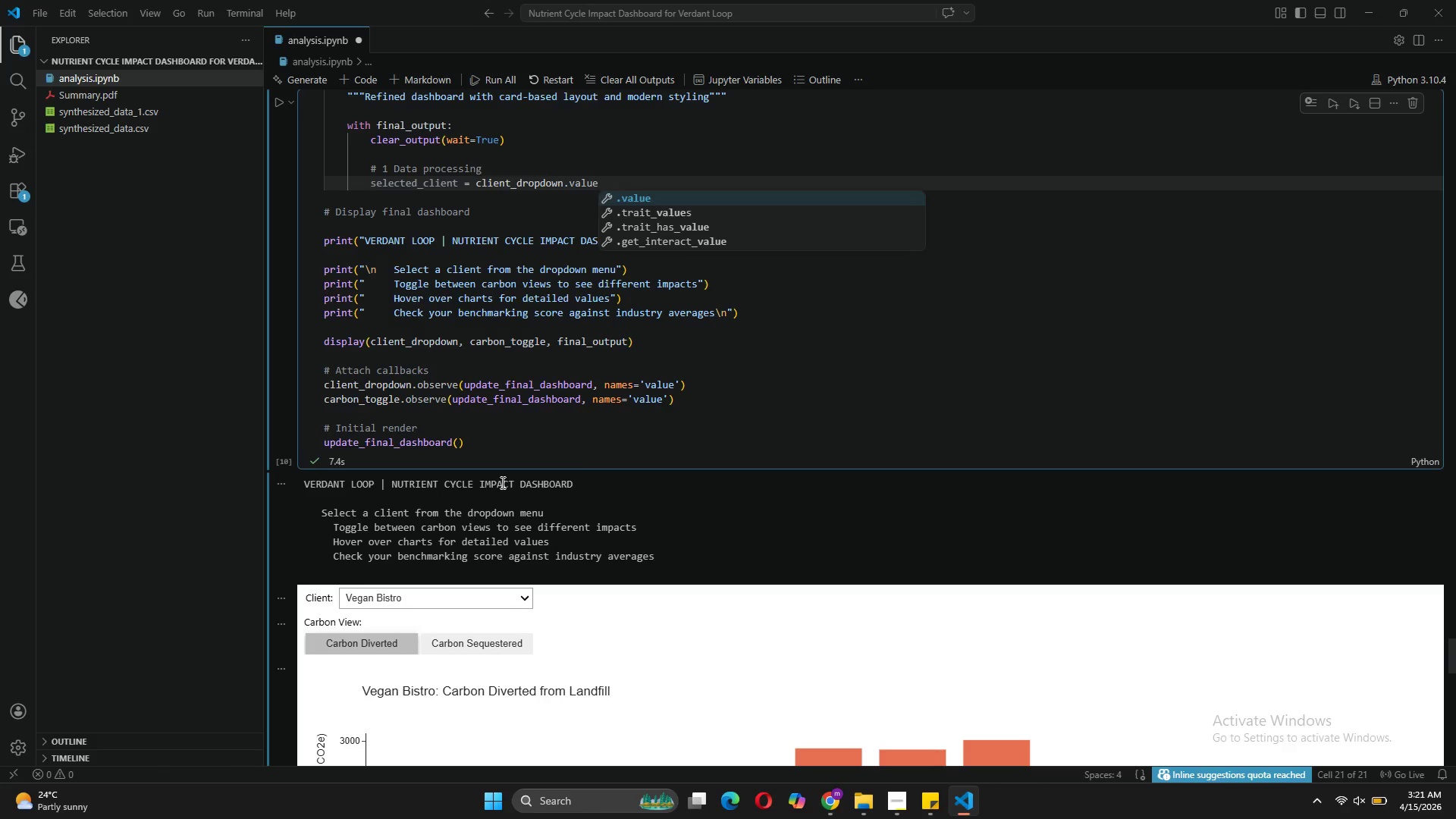 
key(Enter)
 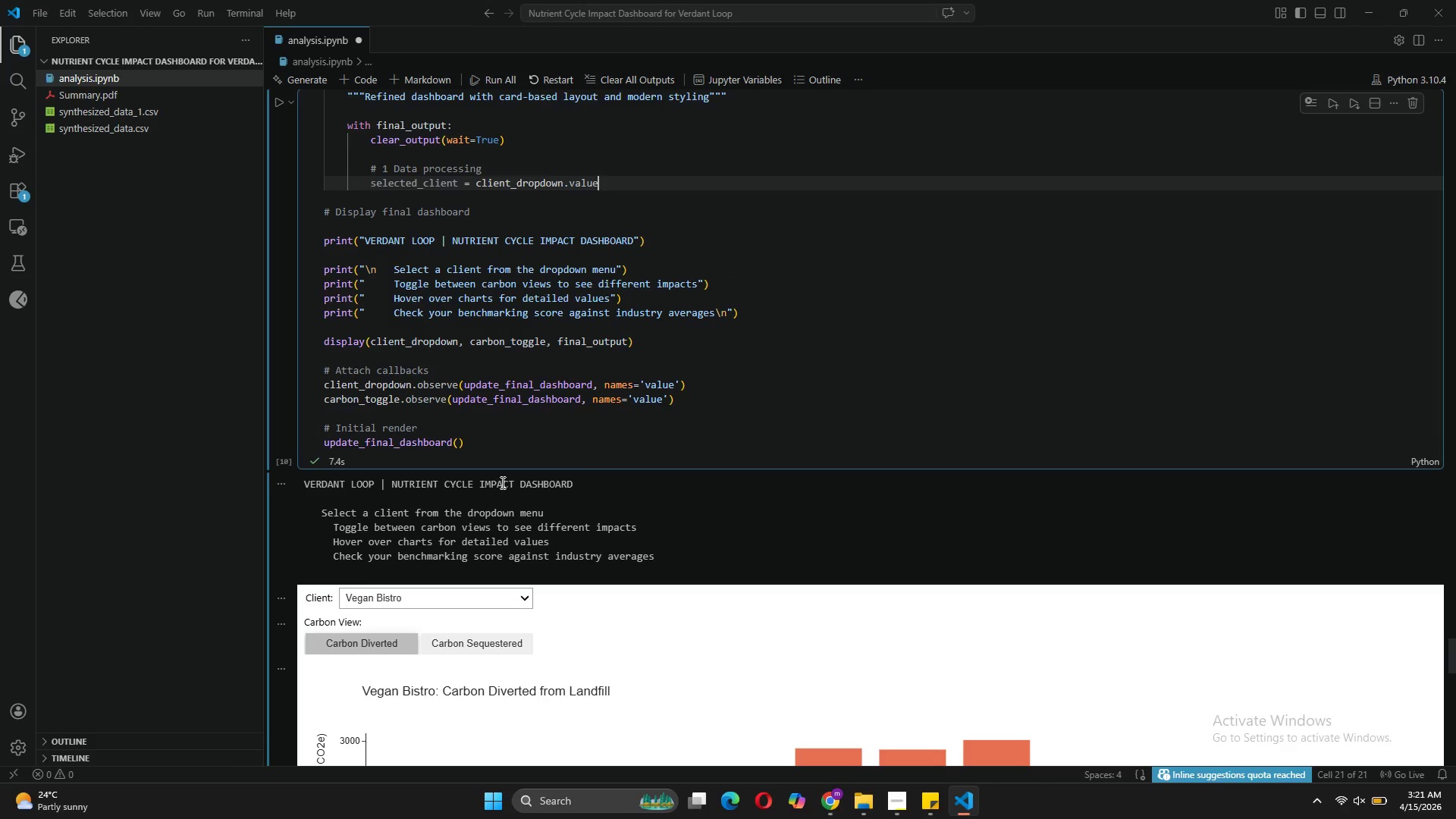 
key(Enter)
 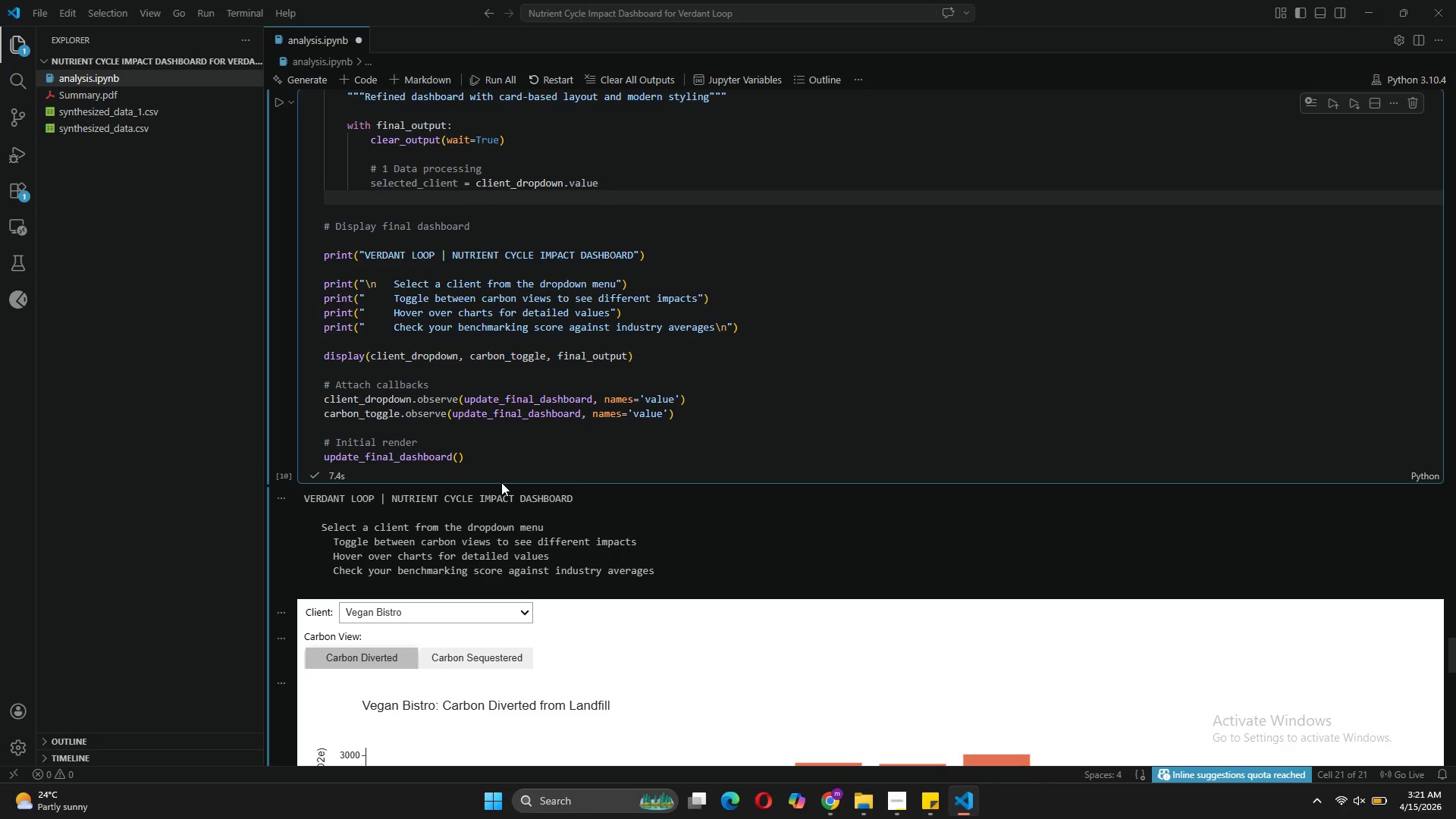 
type(carbon_view = carbon_toggle.value)
 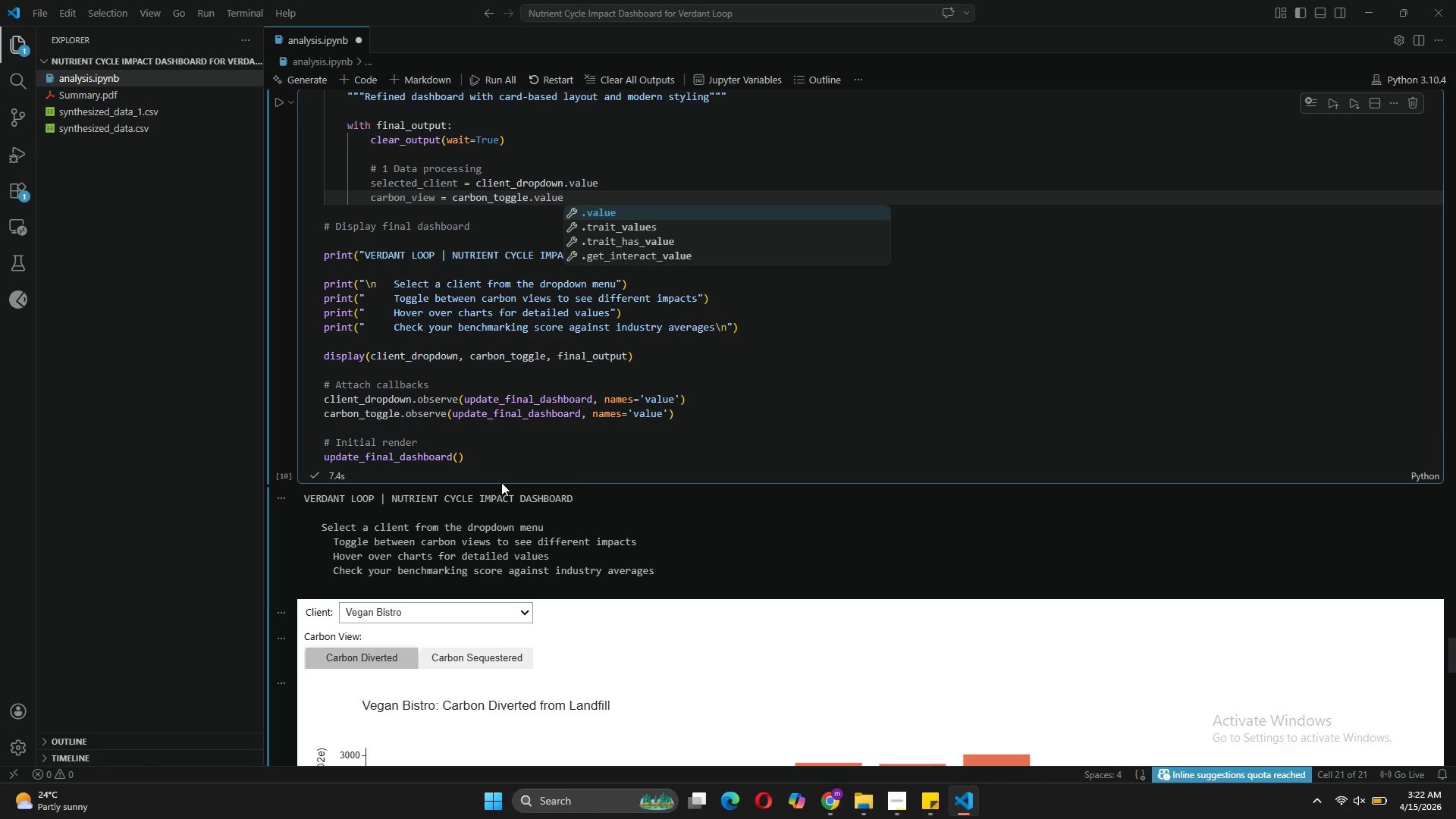 
key(Enter)
 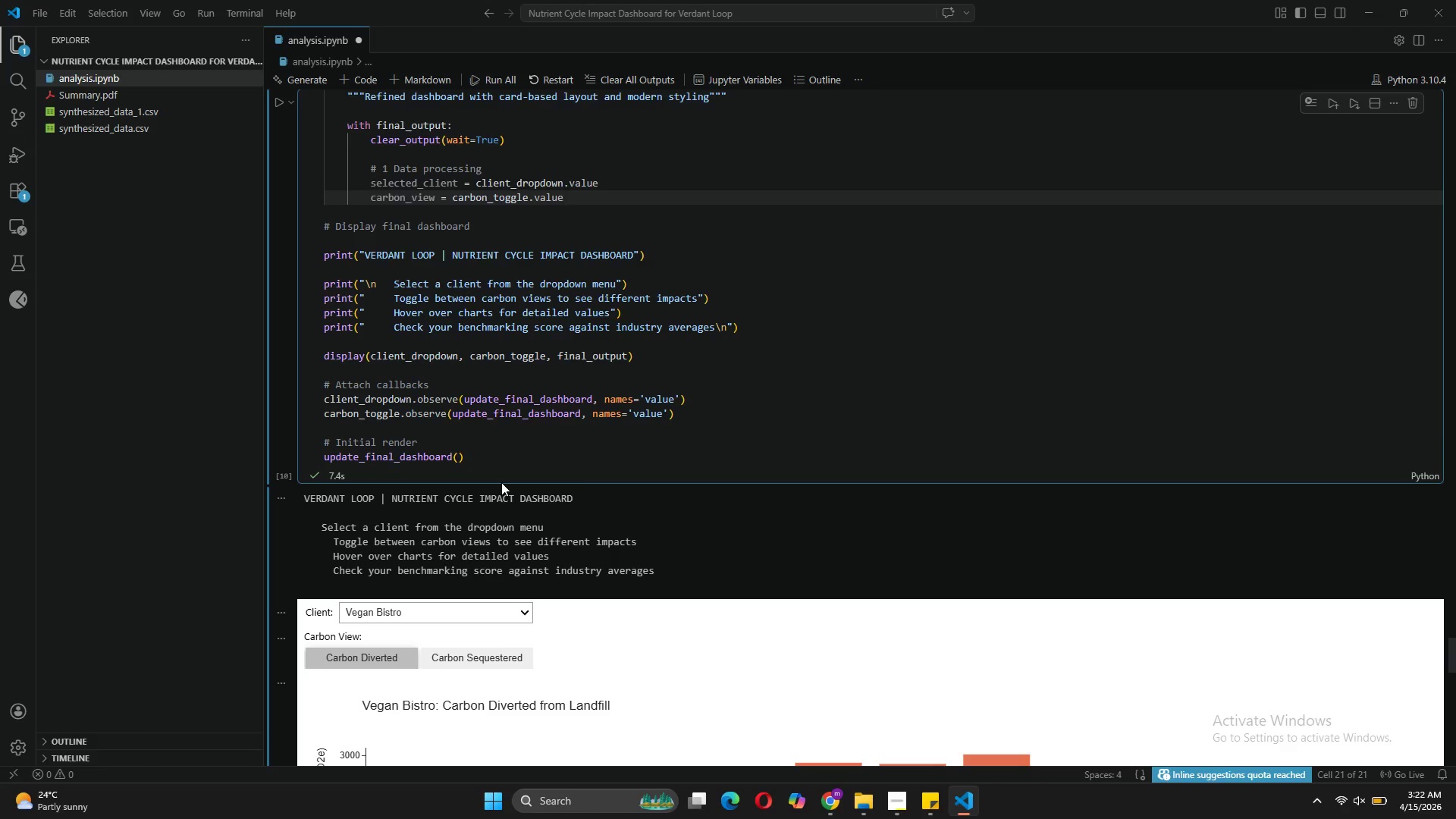 
key(Enter)
 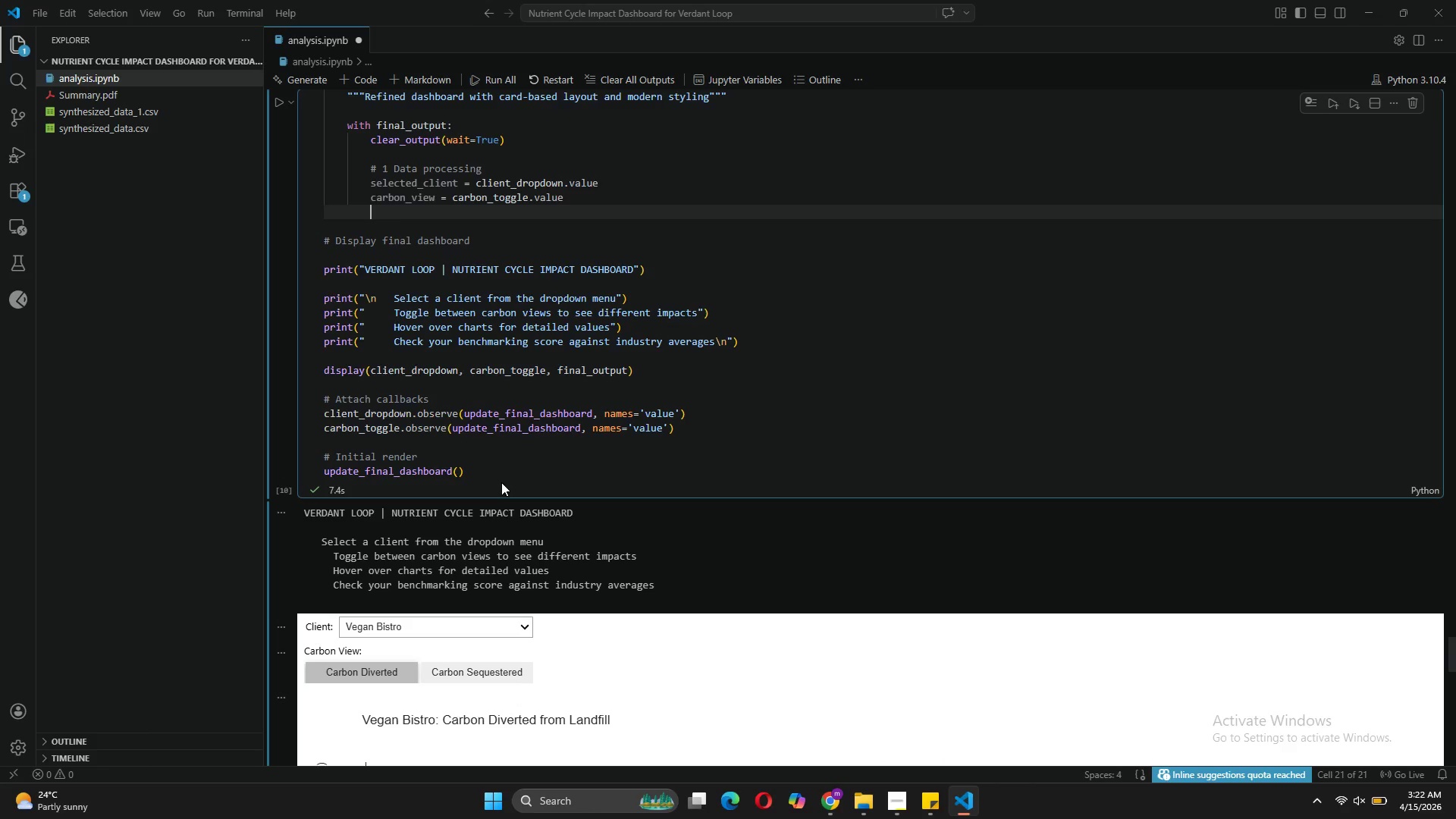 
type(client_df = df[df['Client)
 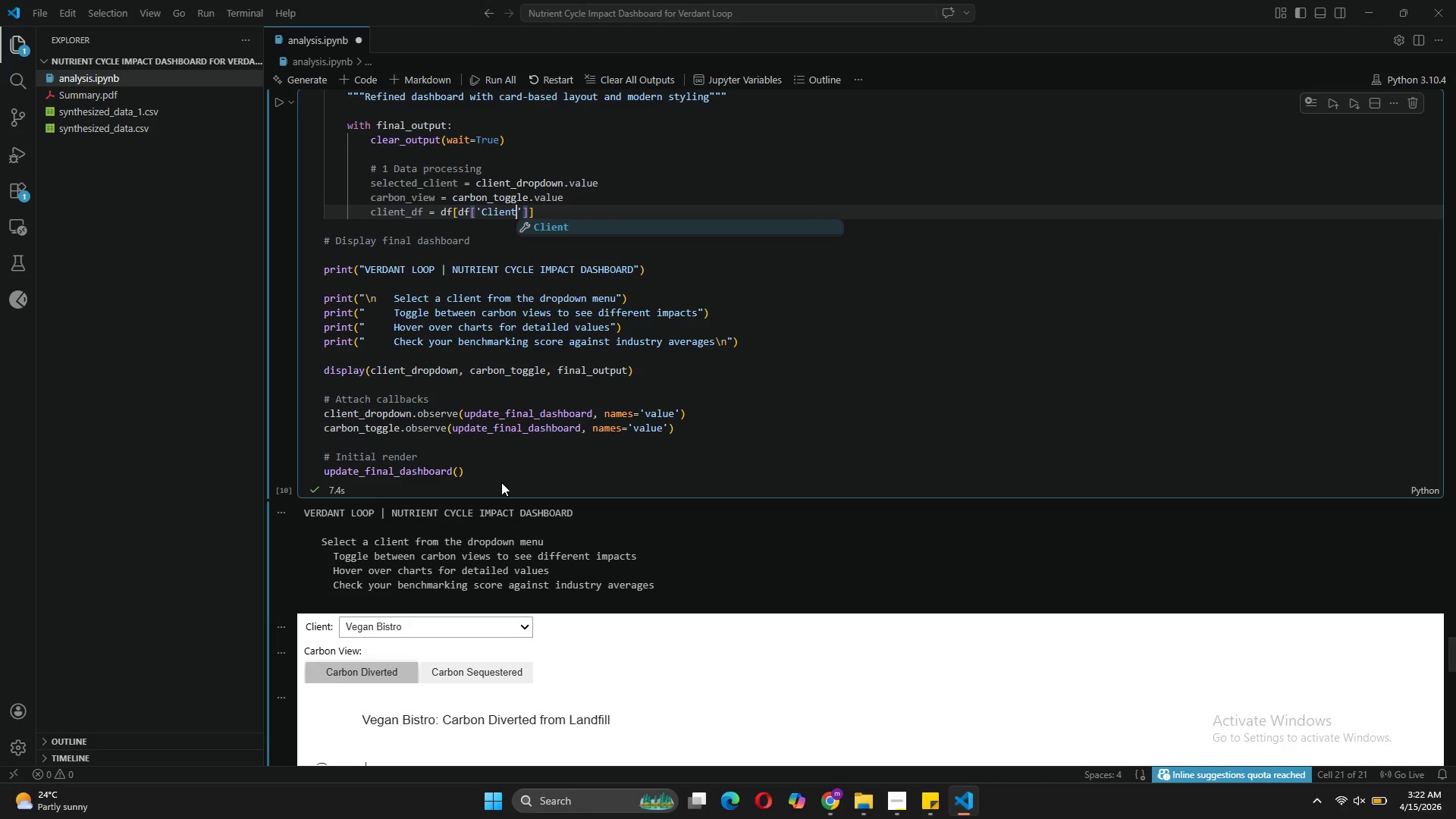 
key(ArrowRight)
 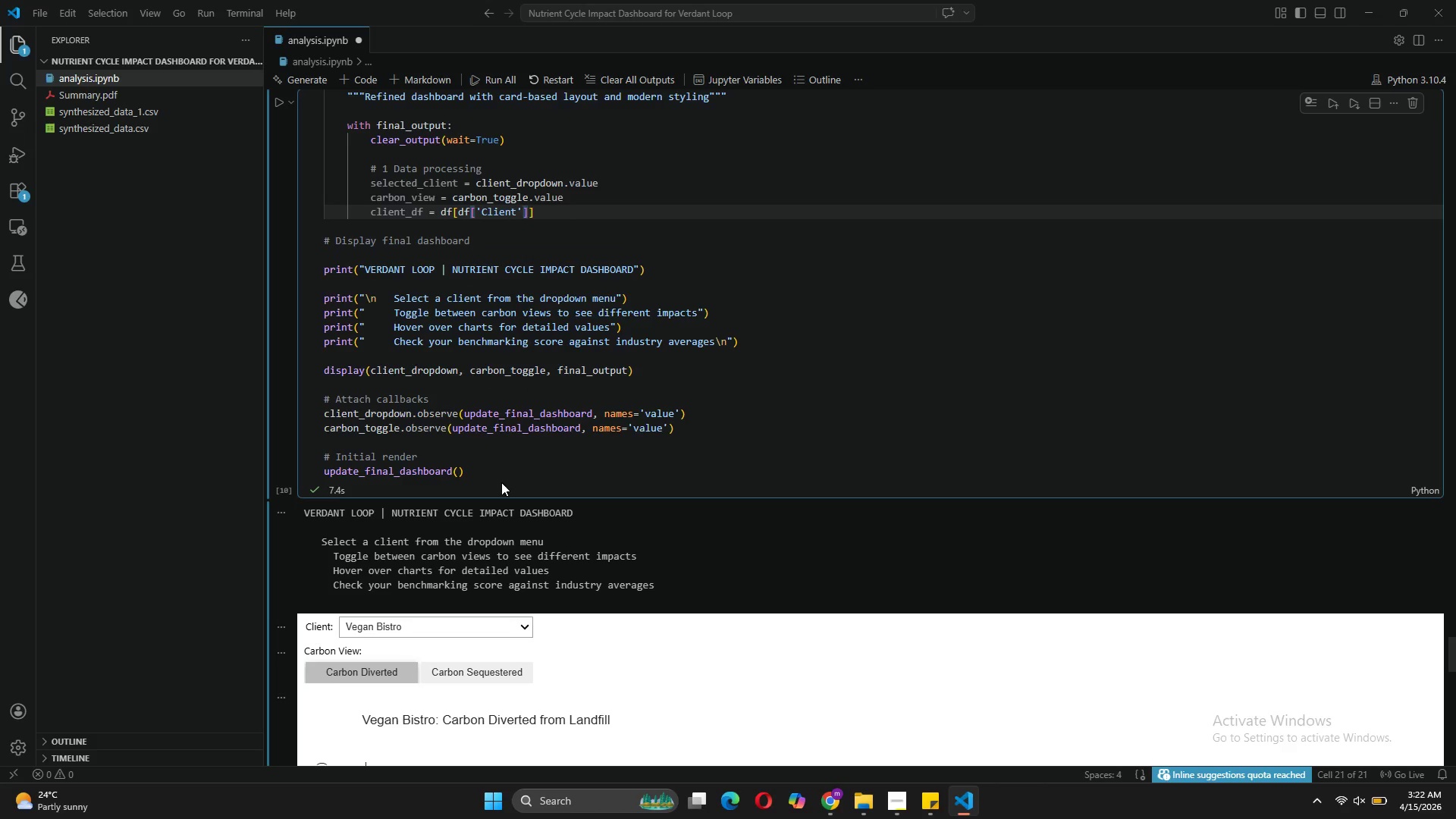 
key(ArrowRight)
 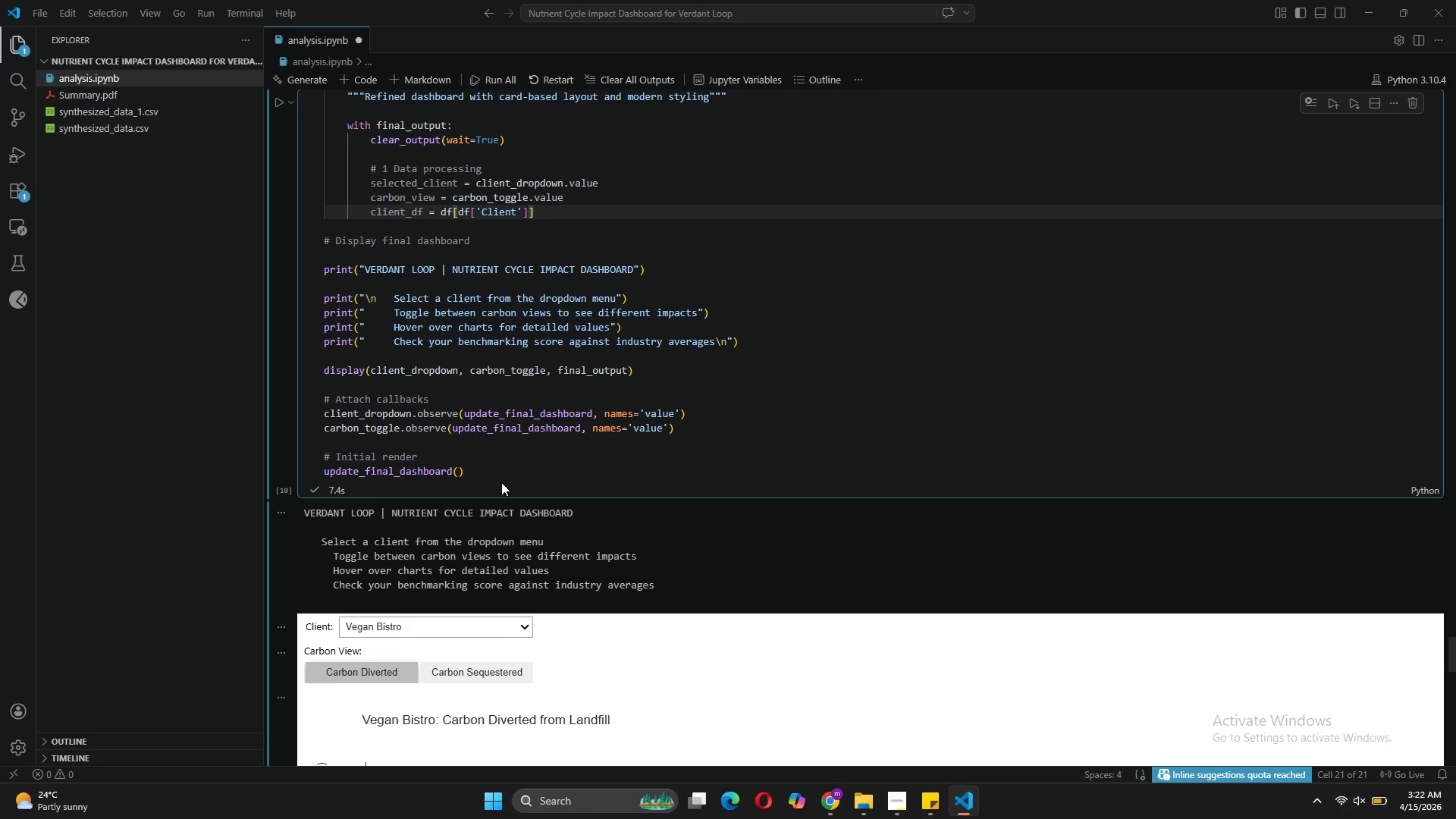 
type( == selected)
 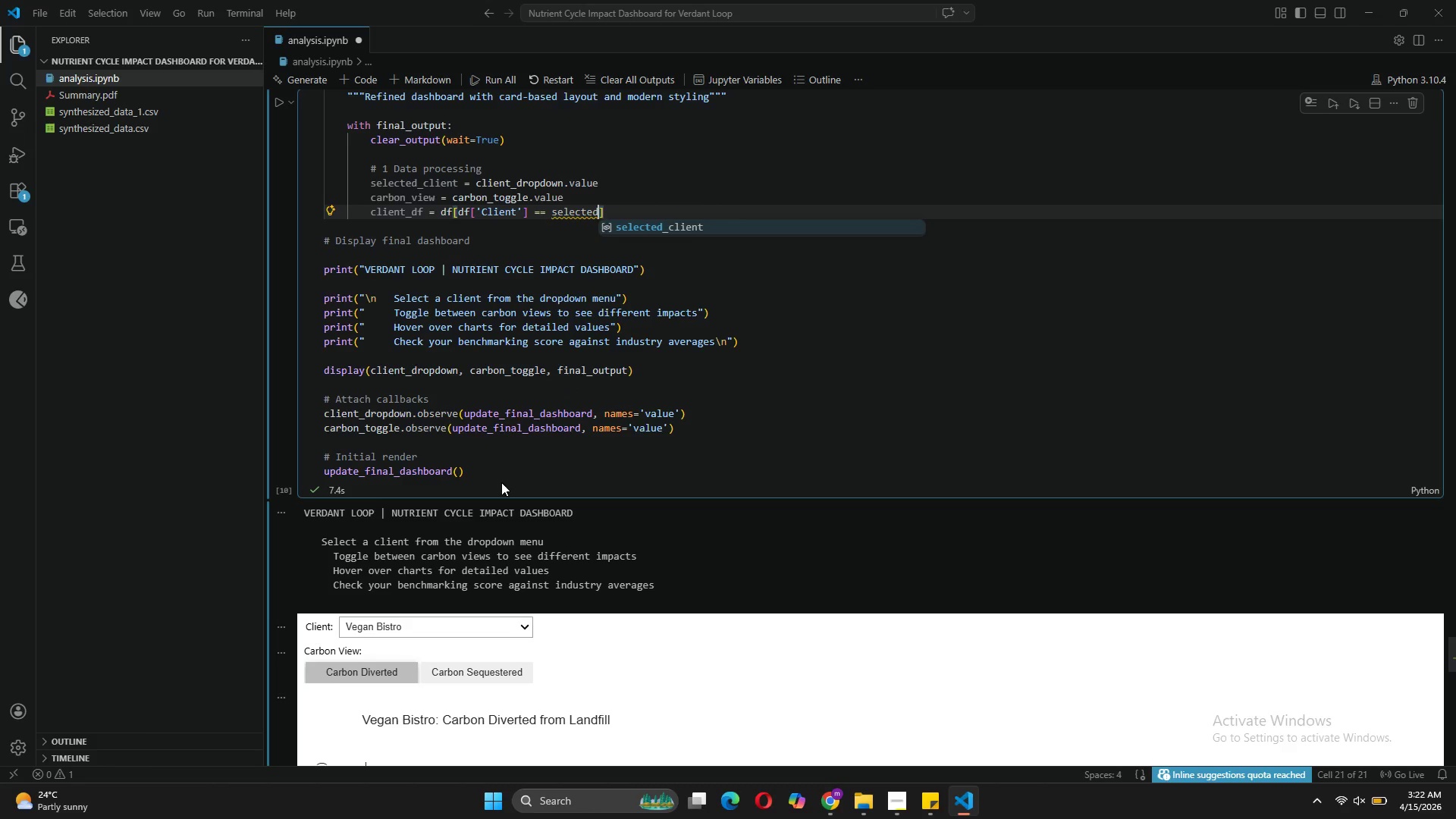 
key(Tab)
 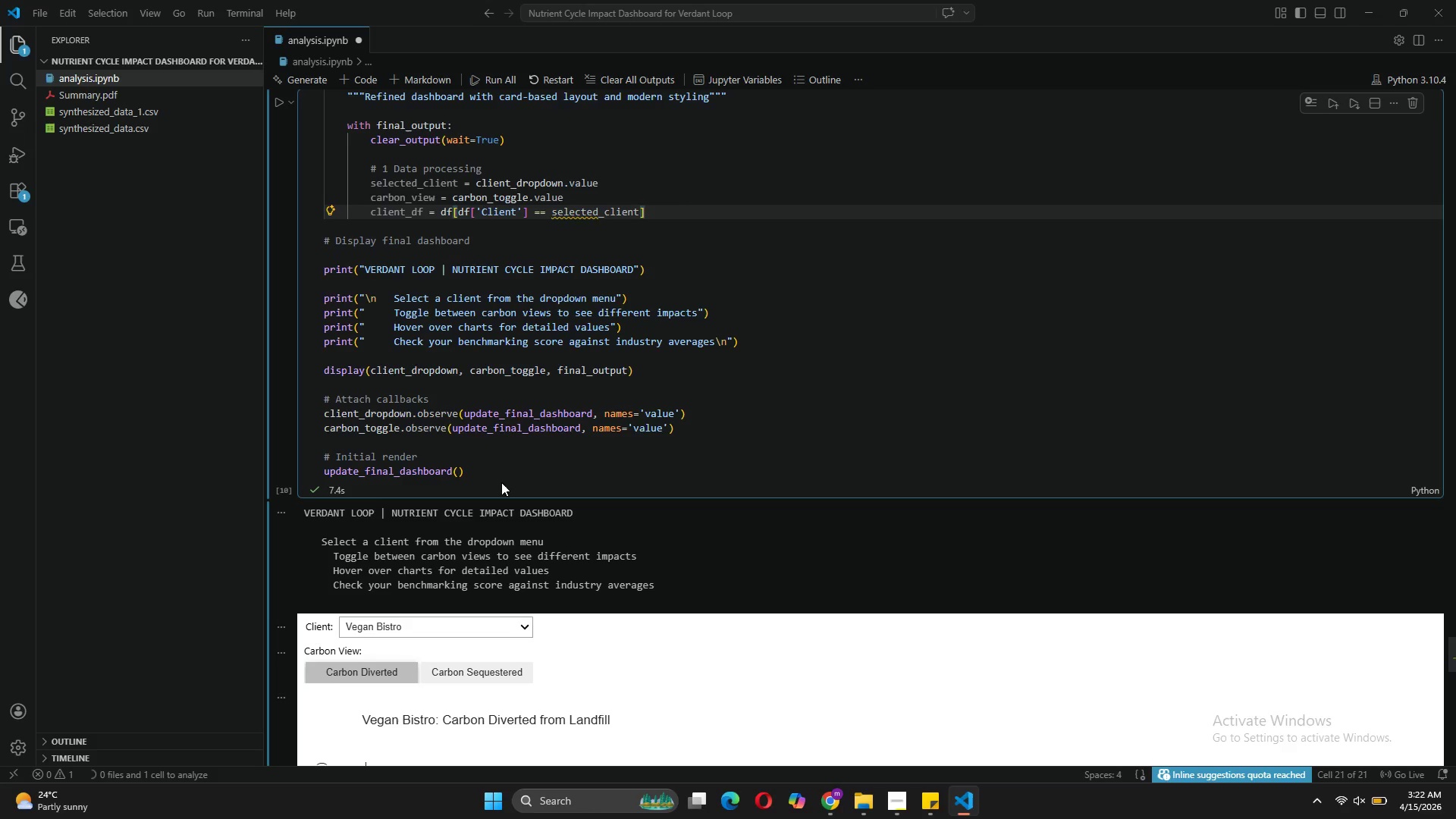 
key(ArrowRight)
 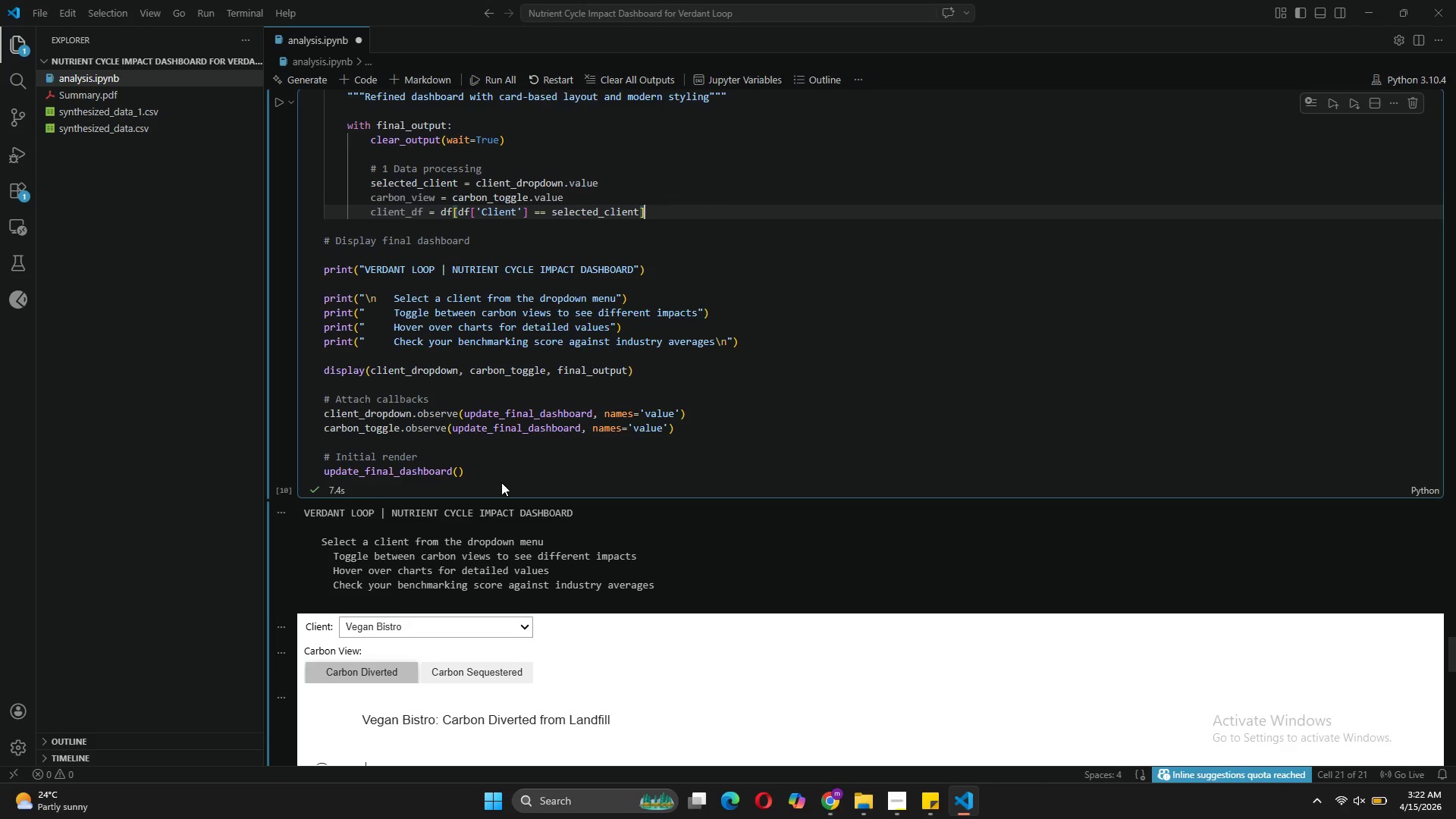 
type(.copy()
 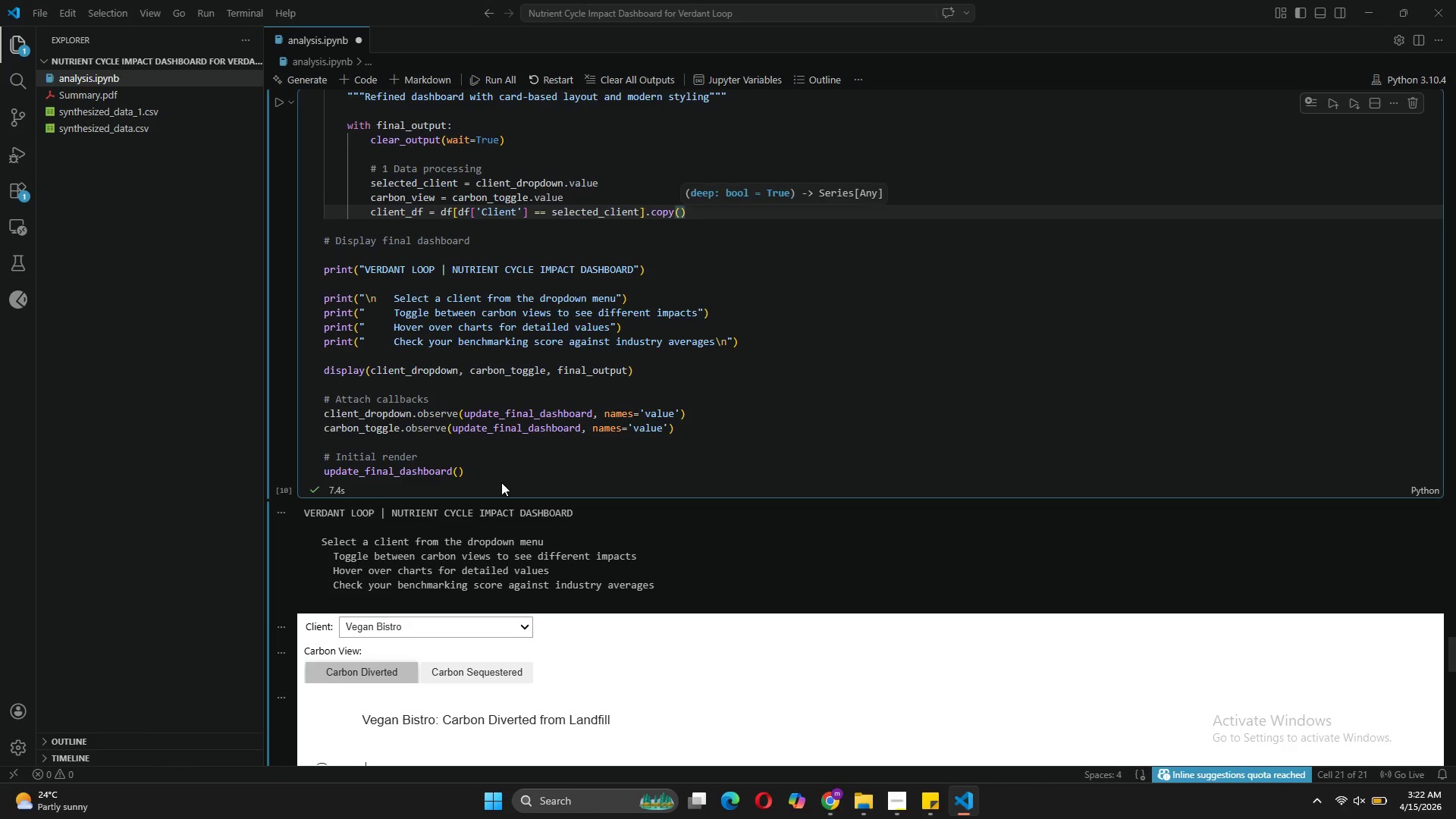 
key(ArrowRight)
 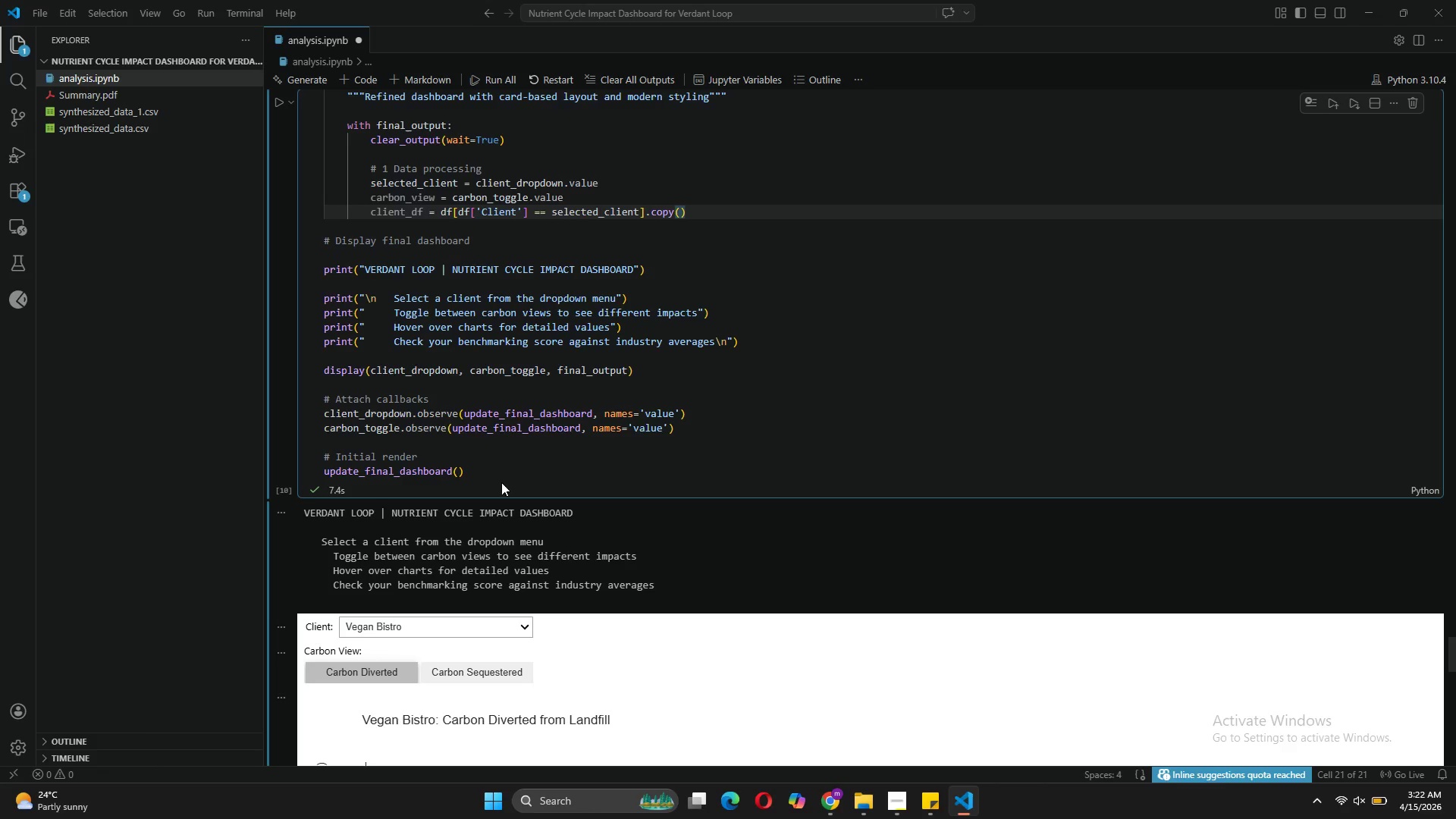 
key(Enter)
 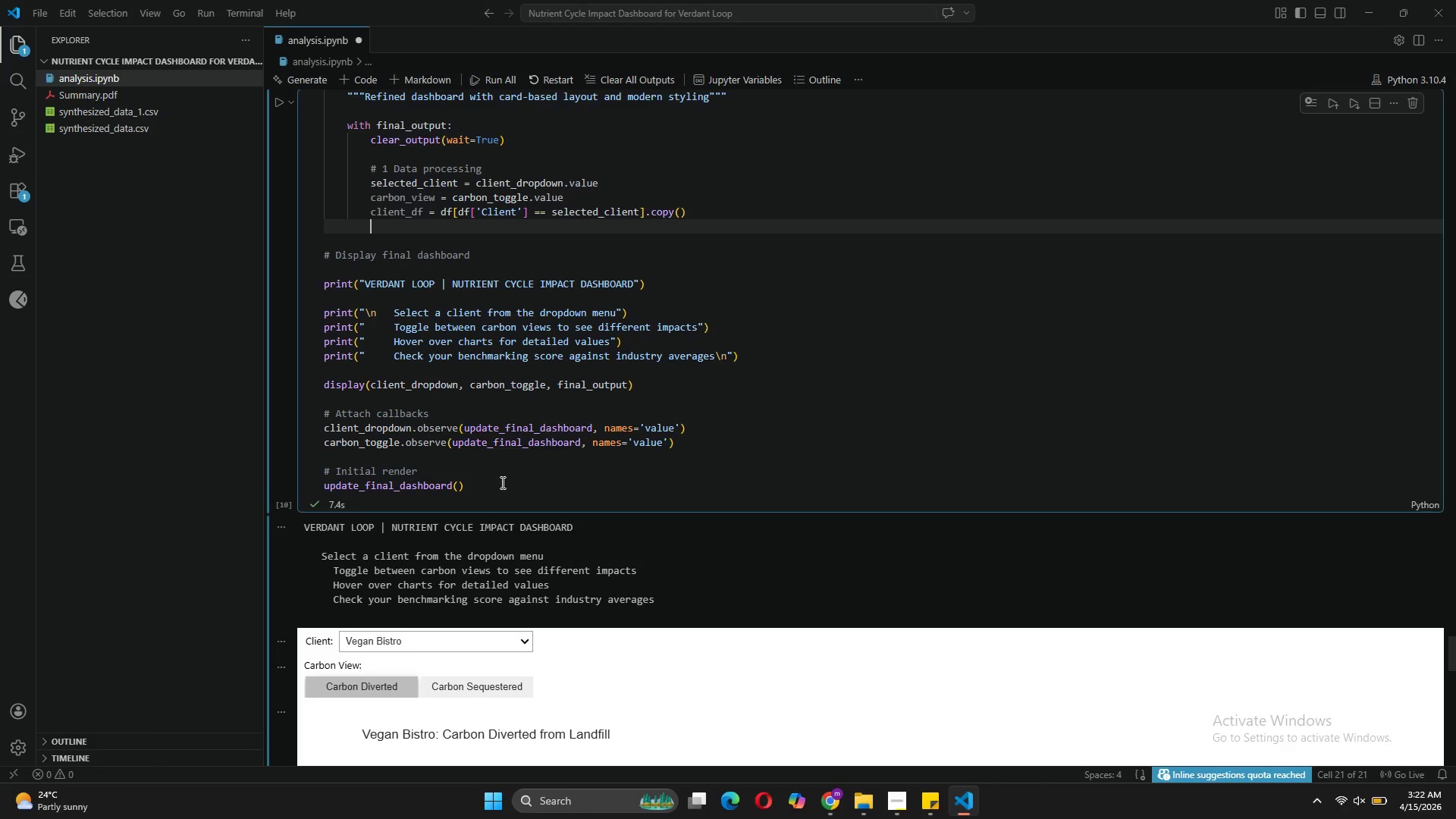 
type(latest_month = client_df.iloc[-1)
 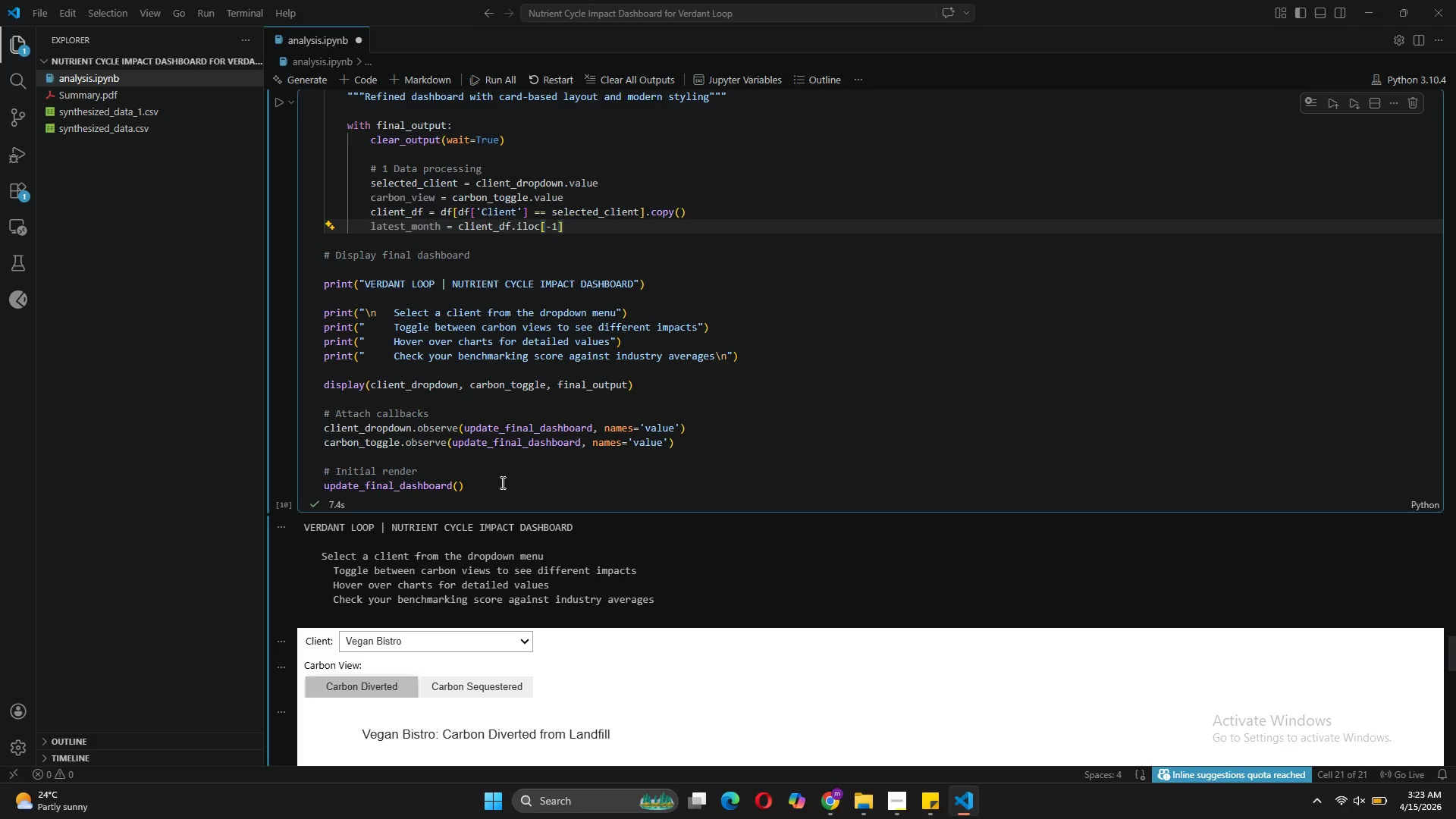 
key(ArrowRight)
 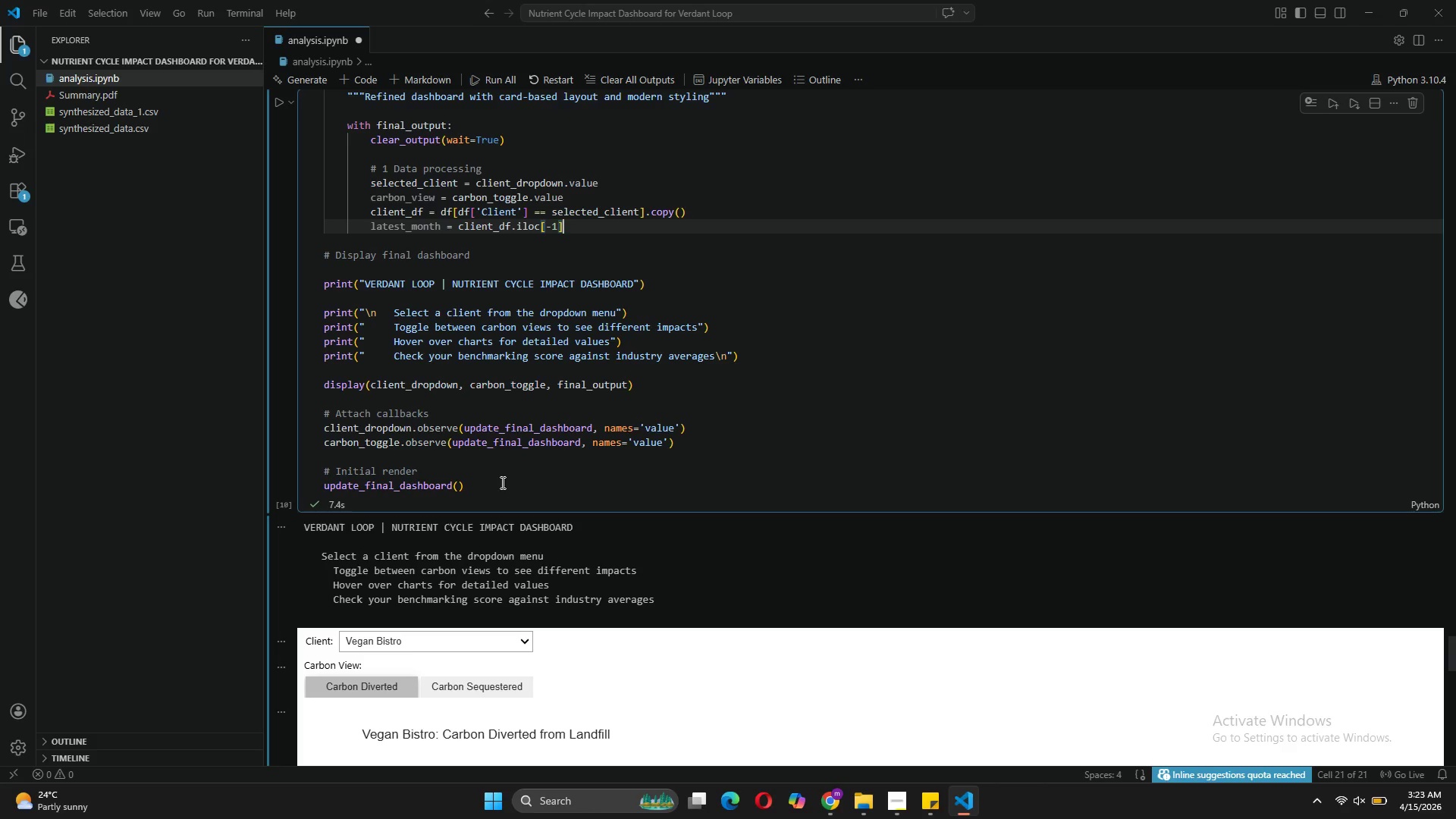 
key(Enter)
 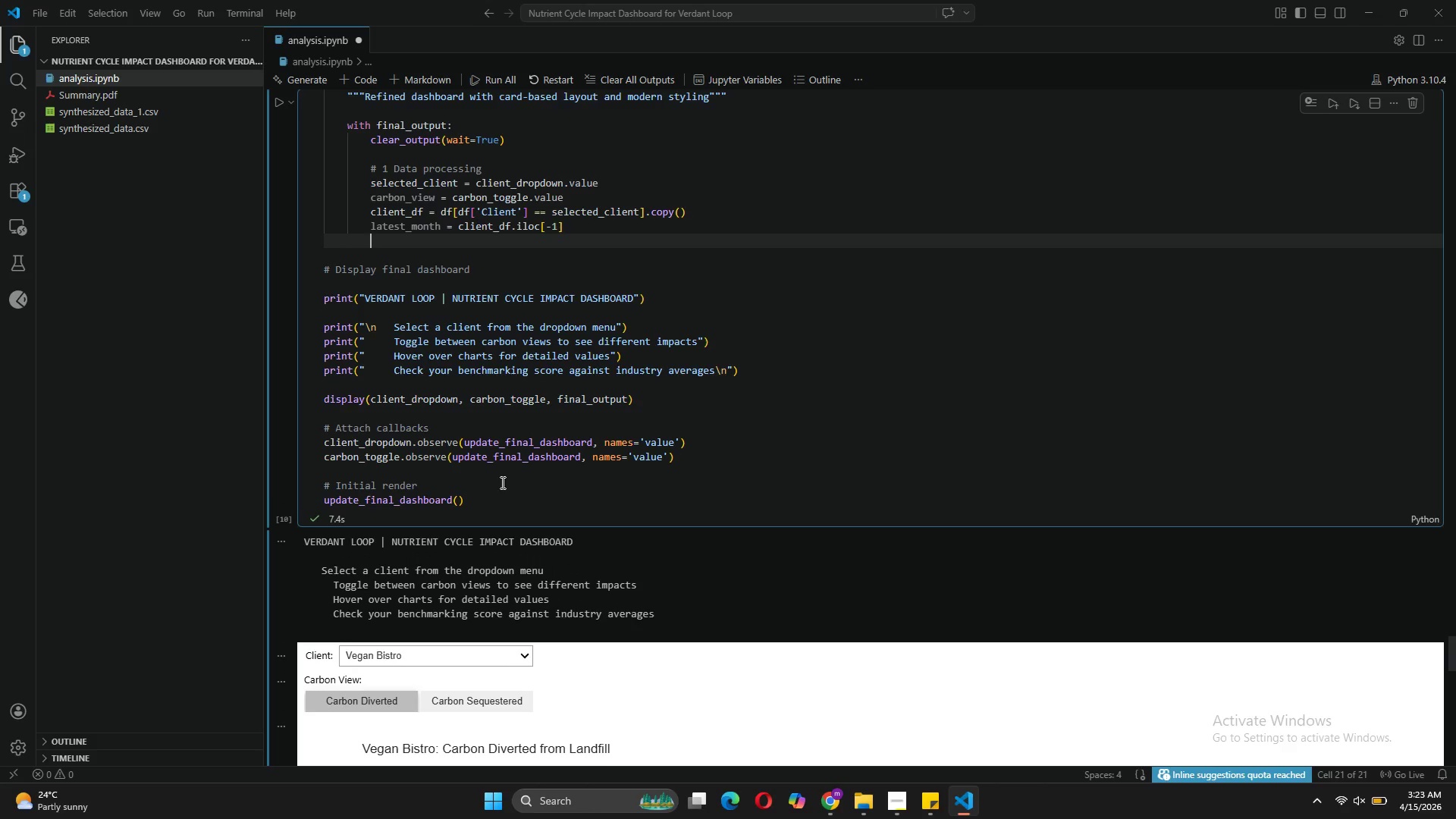 
key(Enter)
 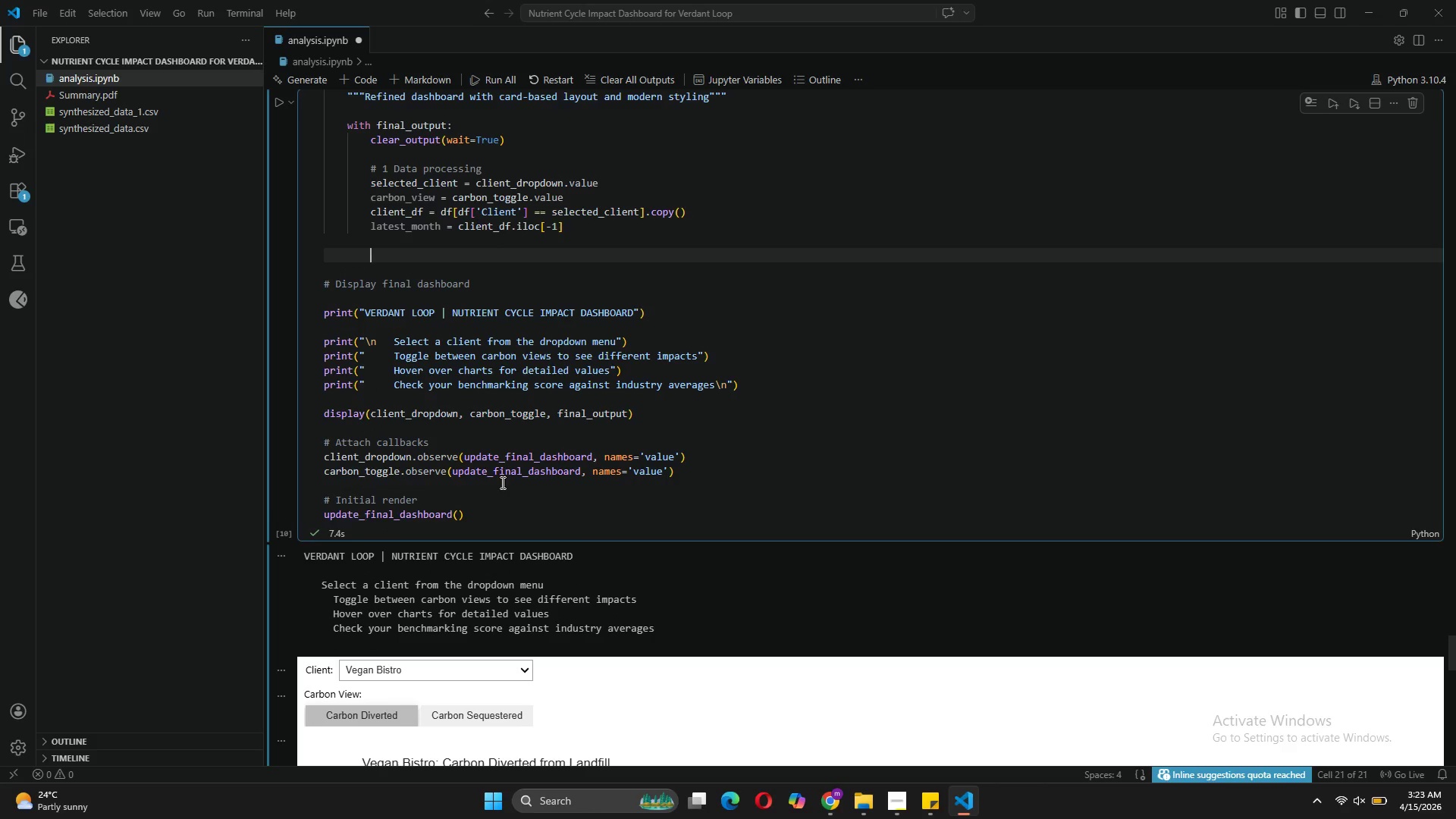 
type(# BBe)
key(Backspace)
key(Backspace)
type(enchmarking data)
 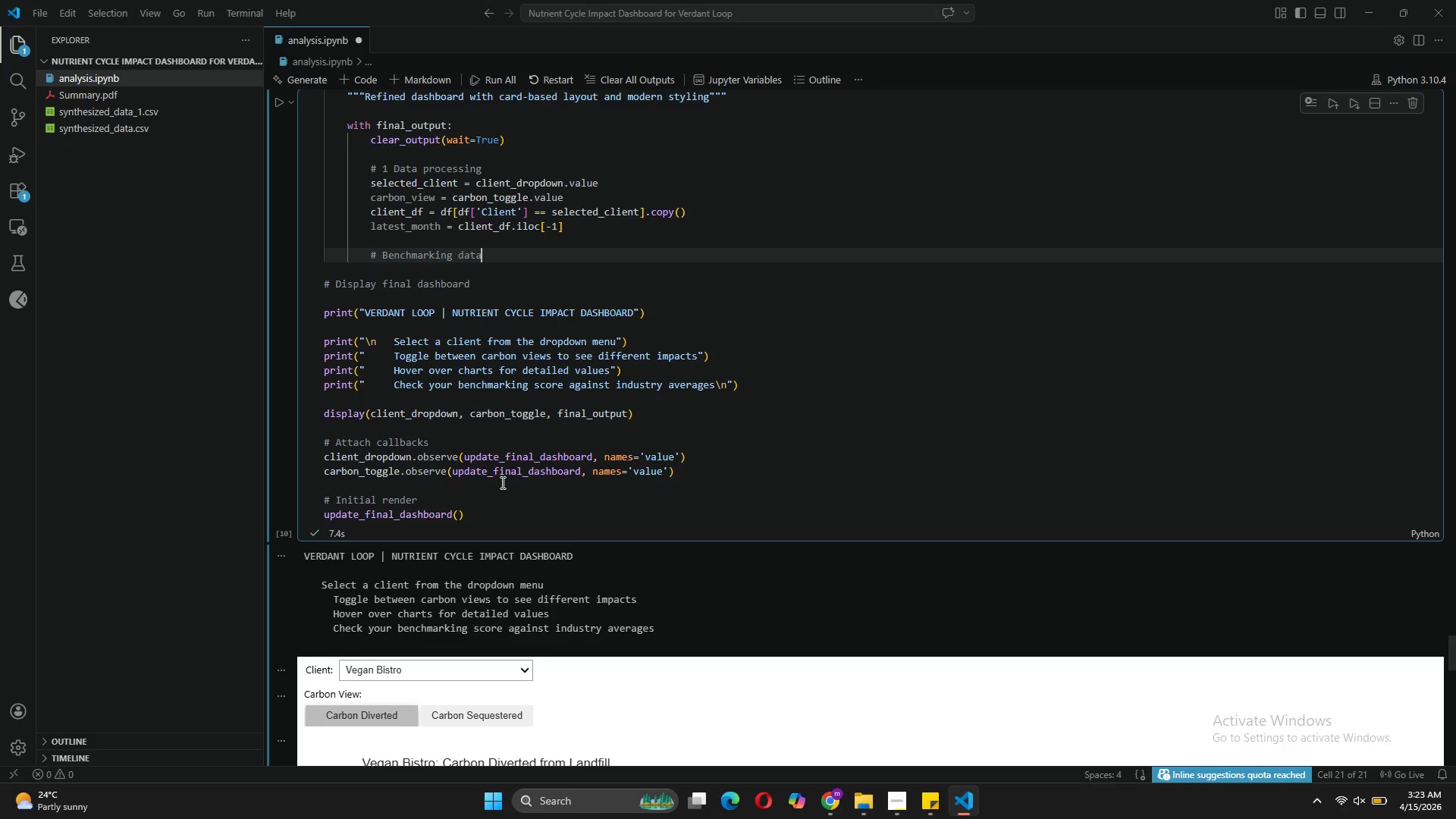 
key(Enter)
 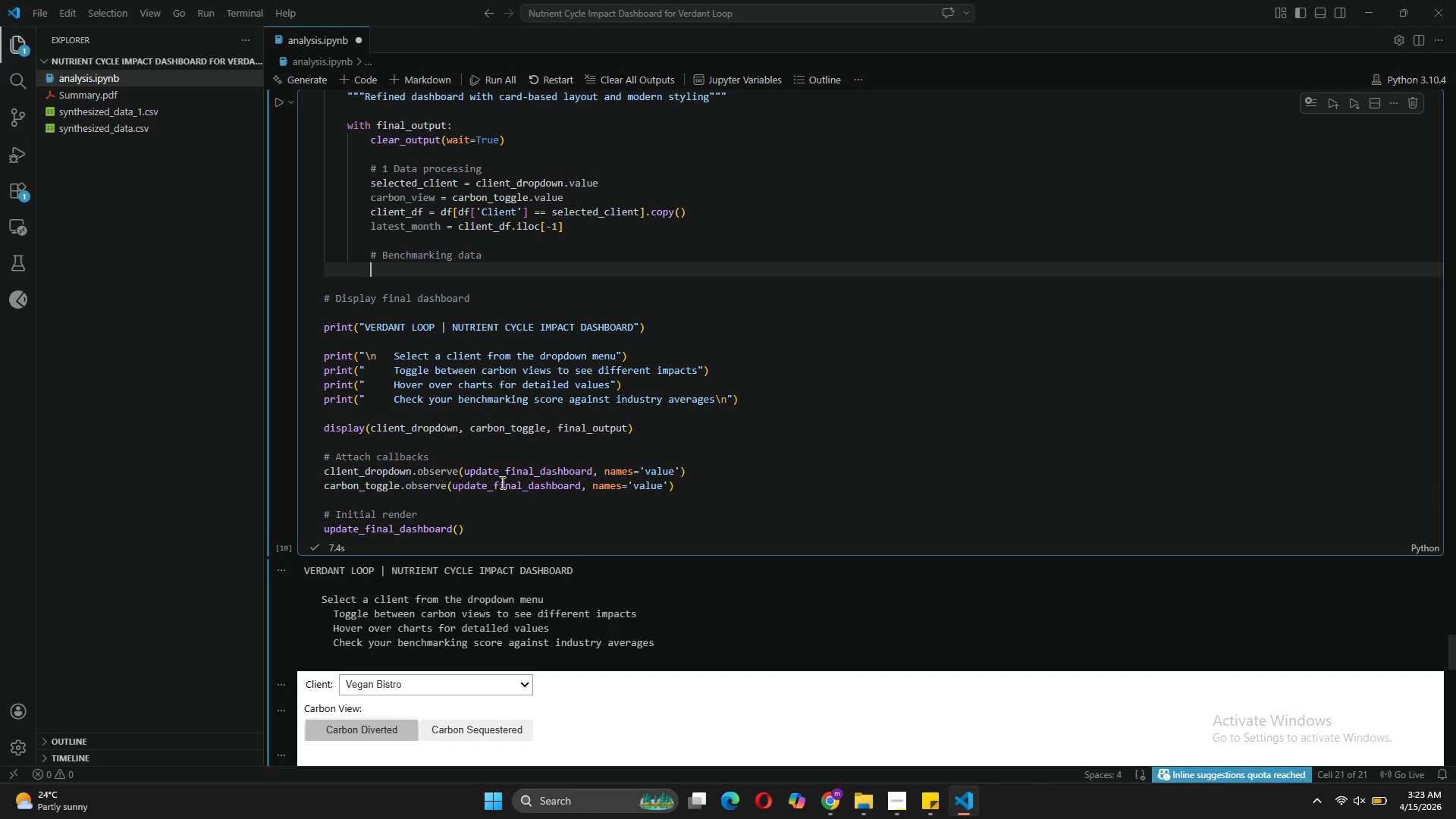 
type(benchmark_gauge, benchmark_card = display_benchmarking()
 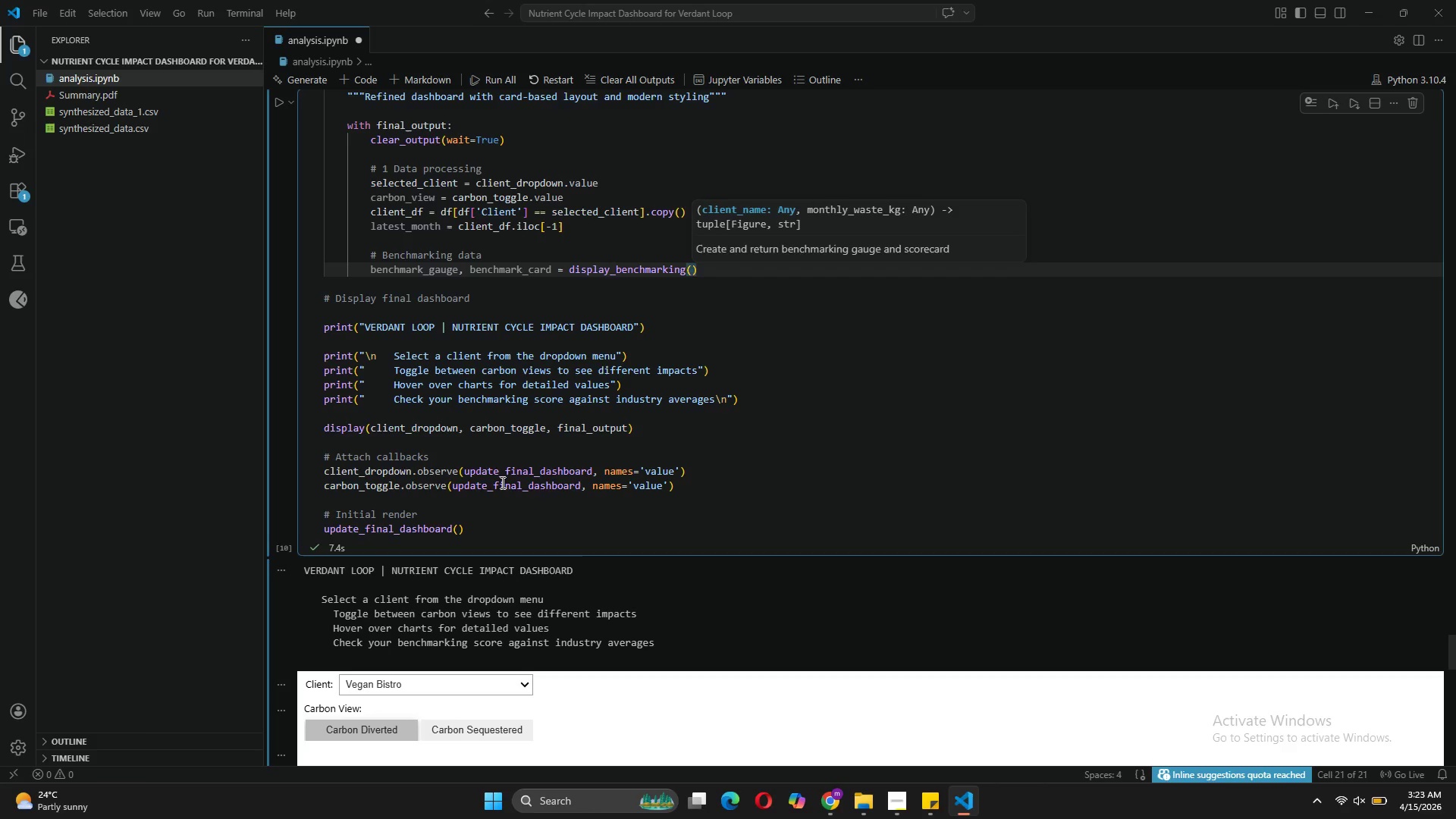 
key(Enter)
 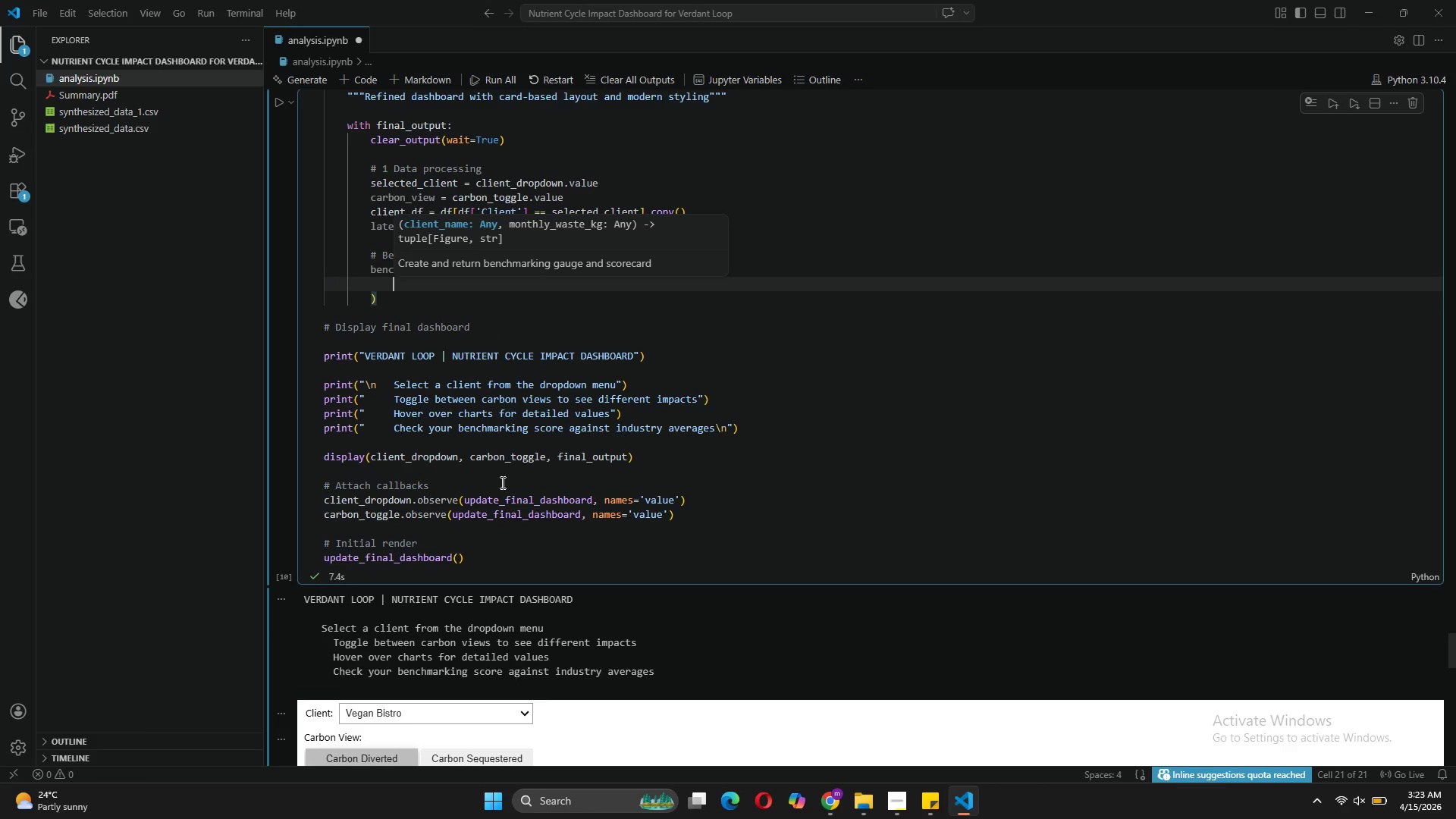 
type(selected)
key(Tab)
type(,)
 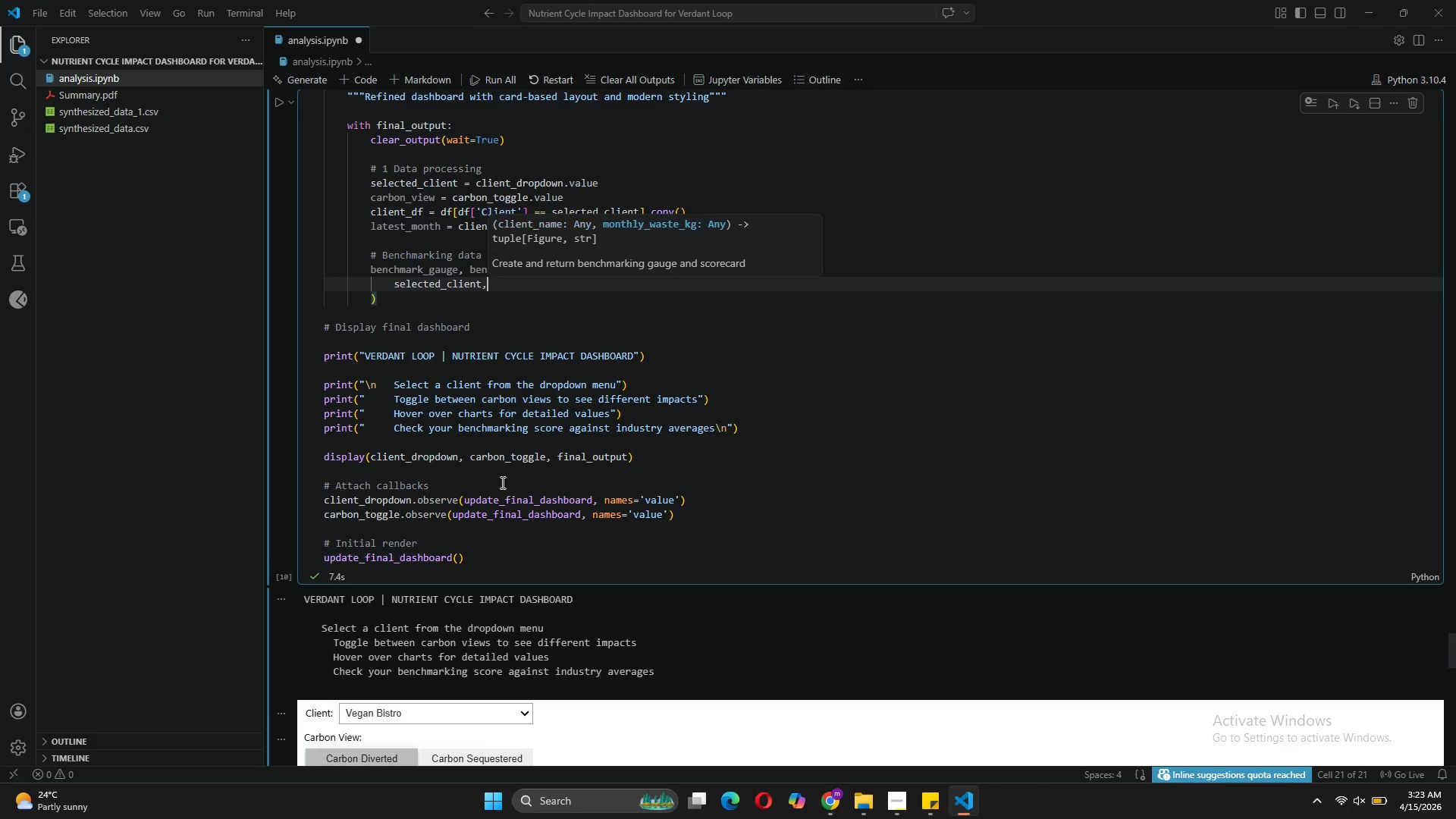 
key(Enter)
 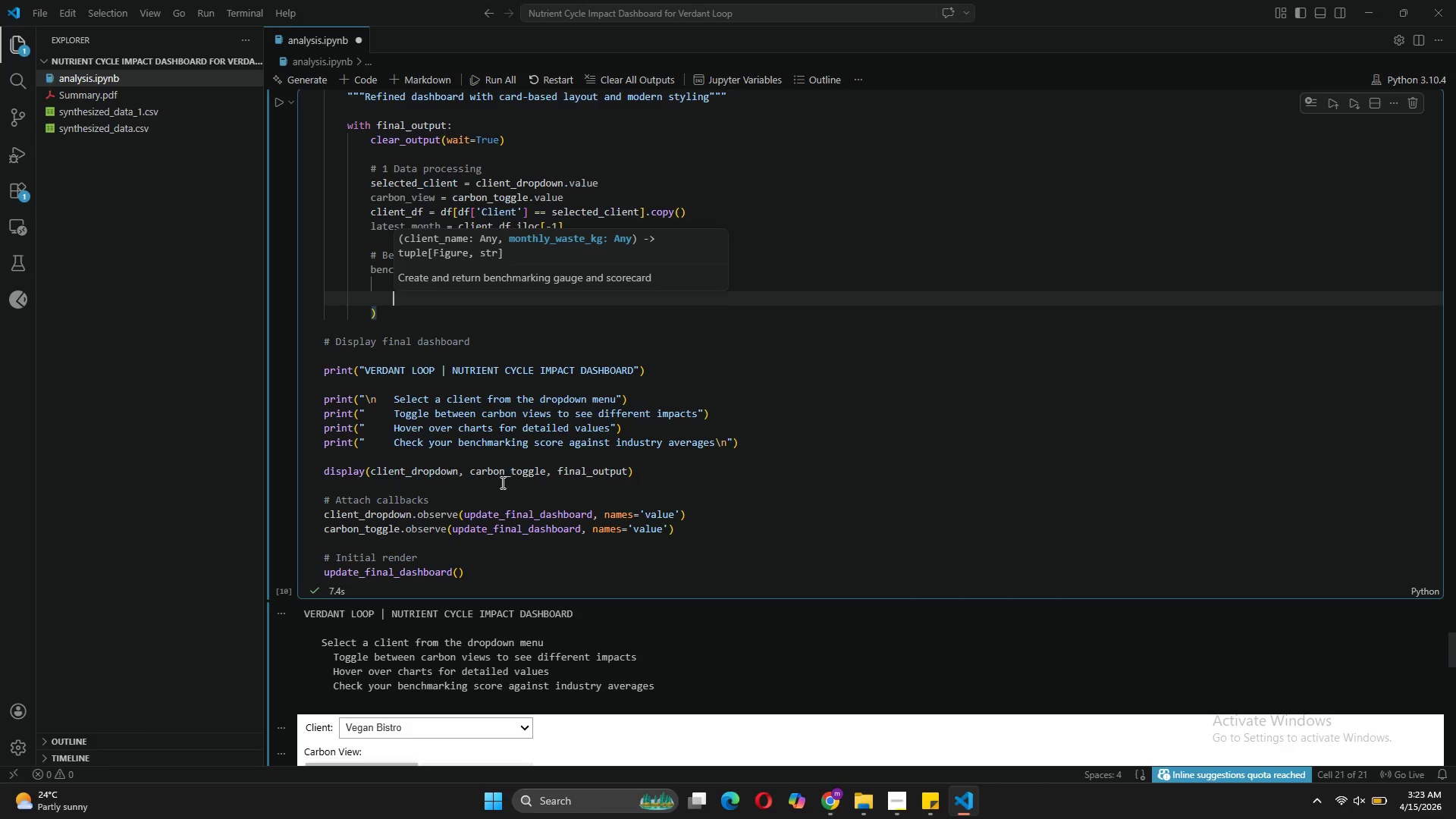 
type(latest)
 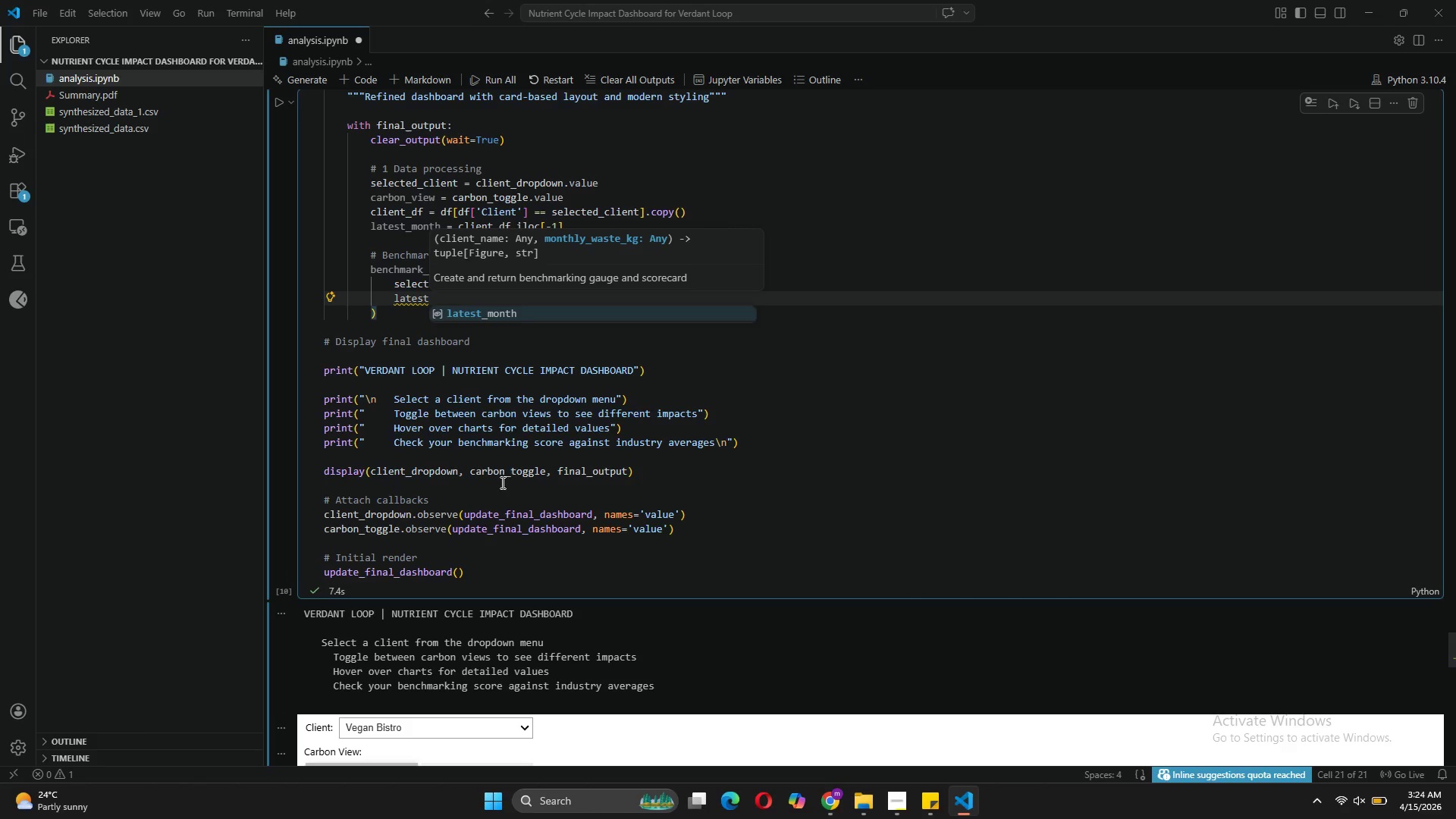 
key(Tab)
type( = client_df)
key(Backspace)
key(Backspace)
key(Backspace)
key(Backspace)
key(Backspace)
key(Backspace)
key(Backspace)
key(Backspace)
key(Backspace)
key(Backspace)
key(Backspace)
key(Backspace)
type(['Total_Waste_KG)
 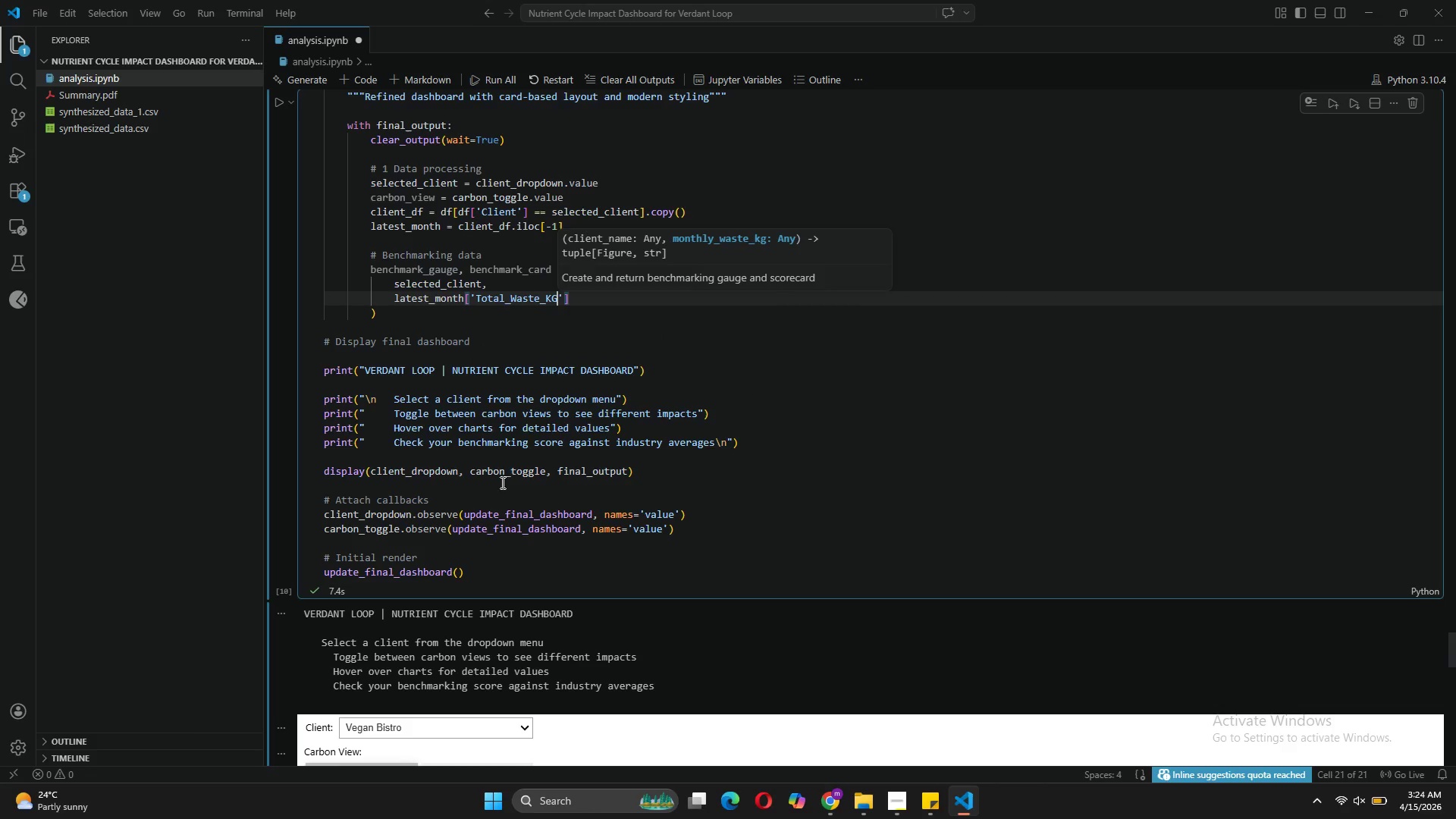 
key(ArrowRight)
 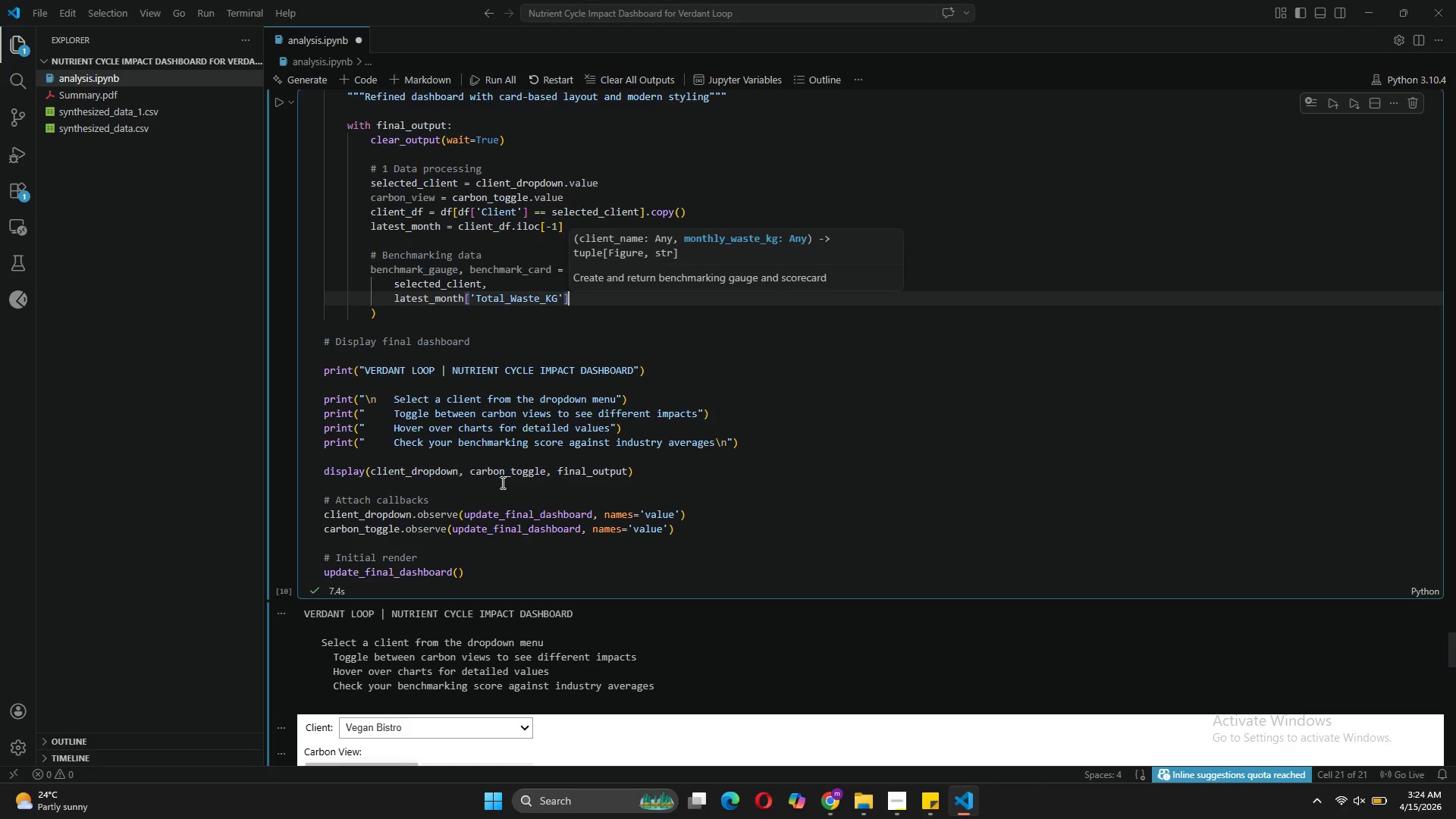 
key(ArrowRight)
 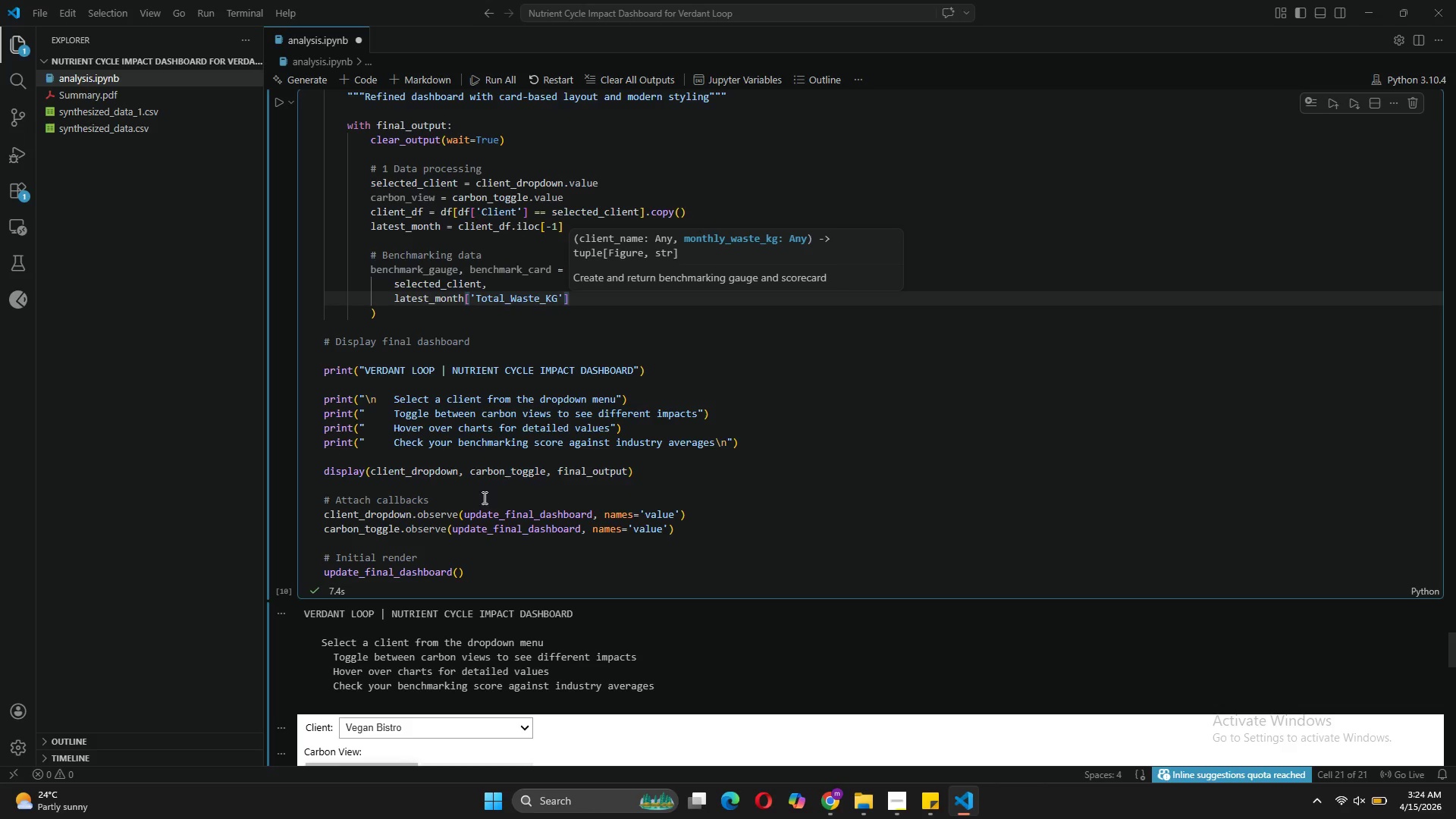 
left_click([400, 313])
 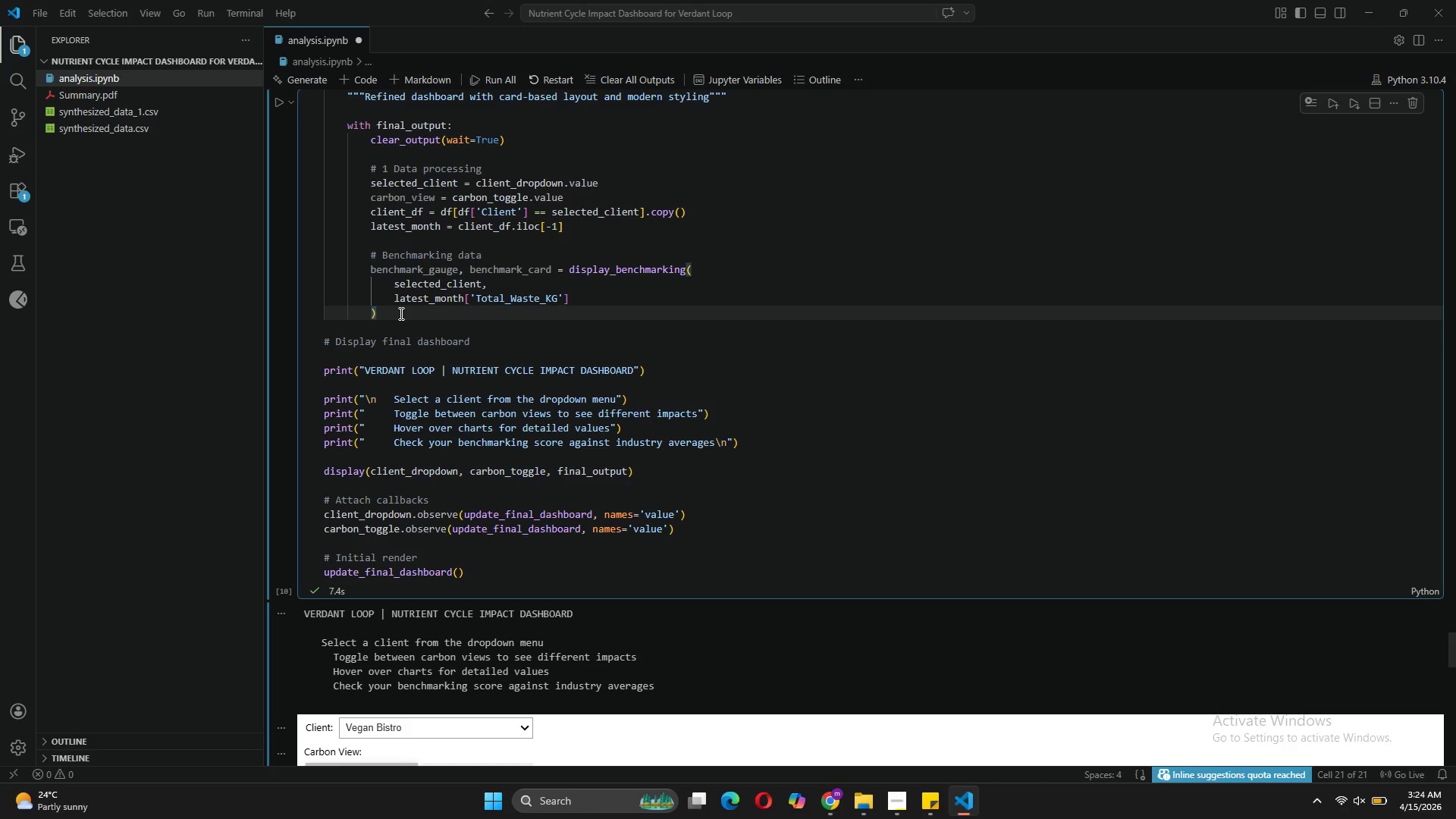 
key(Enter)
 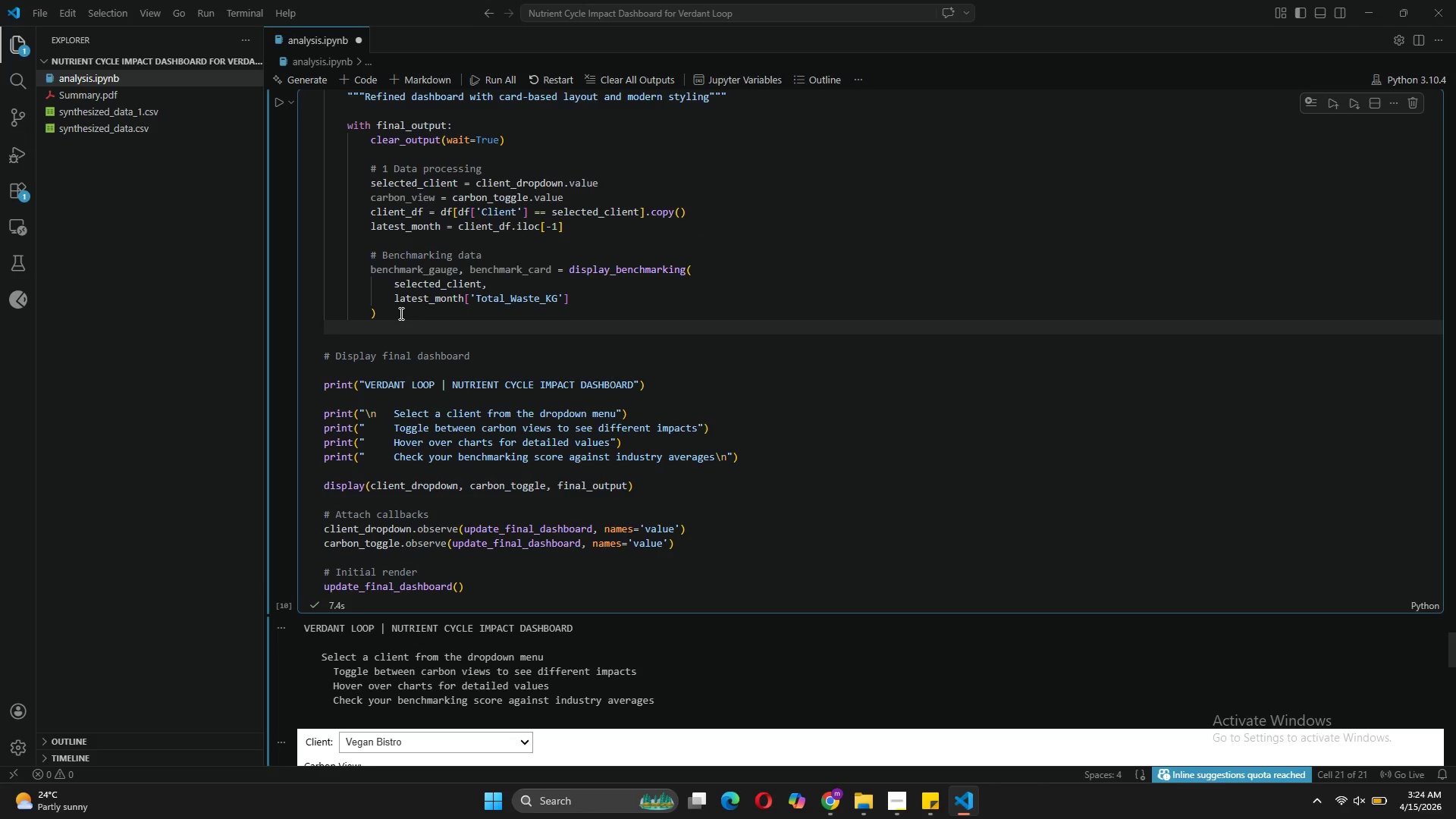 
key(Enter)
 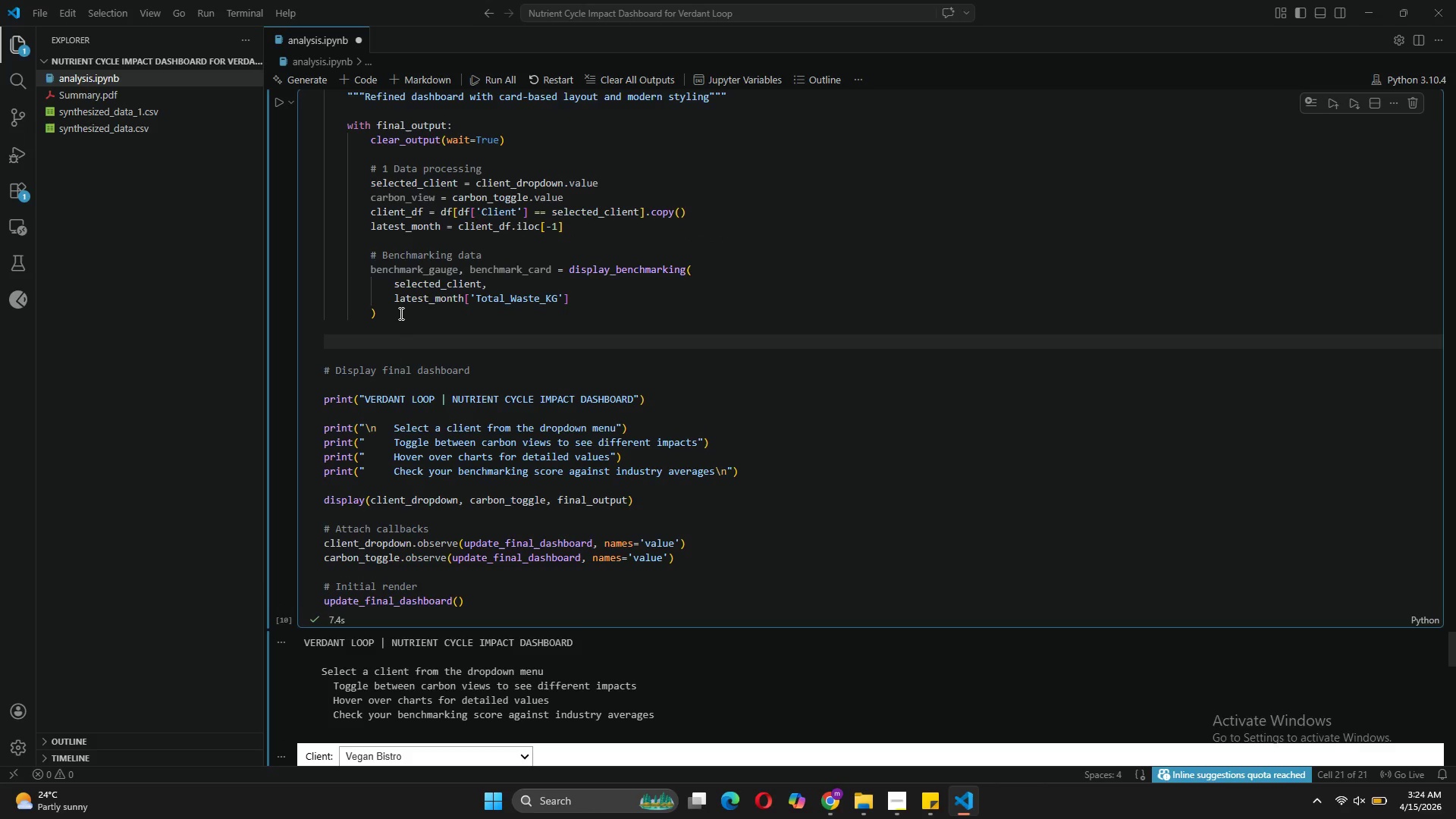 
type(#2. Style Definitions)
 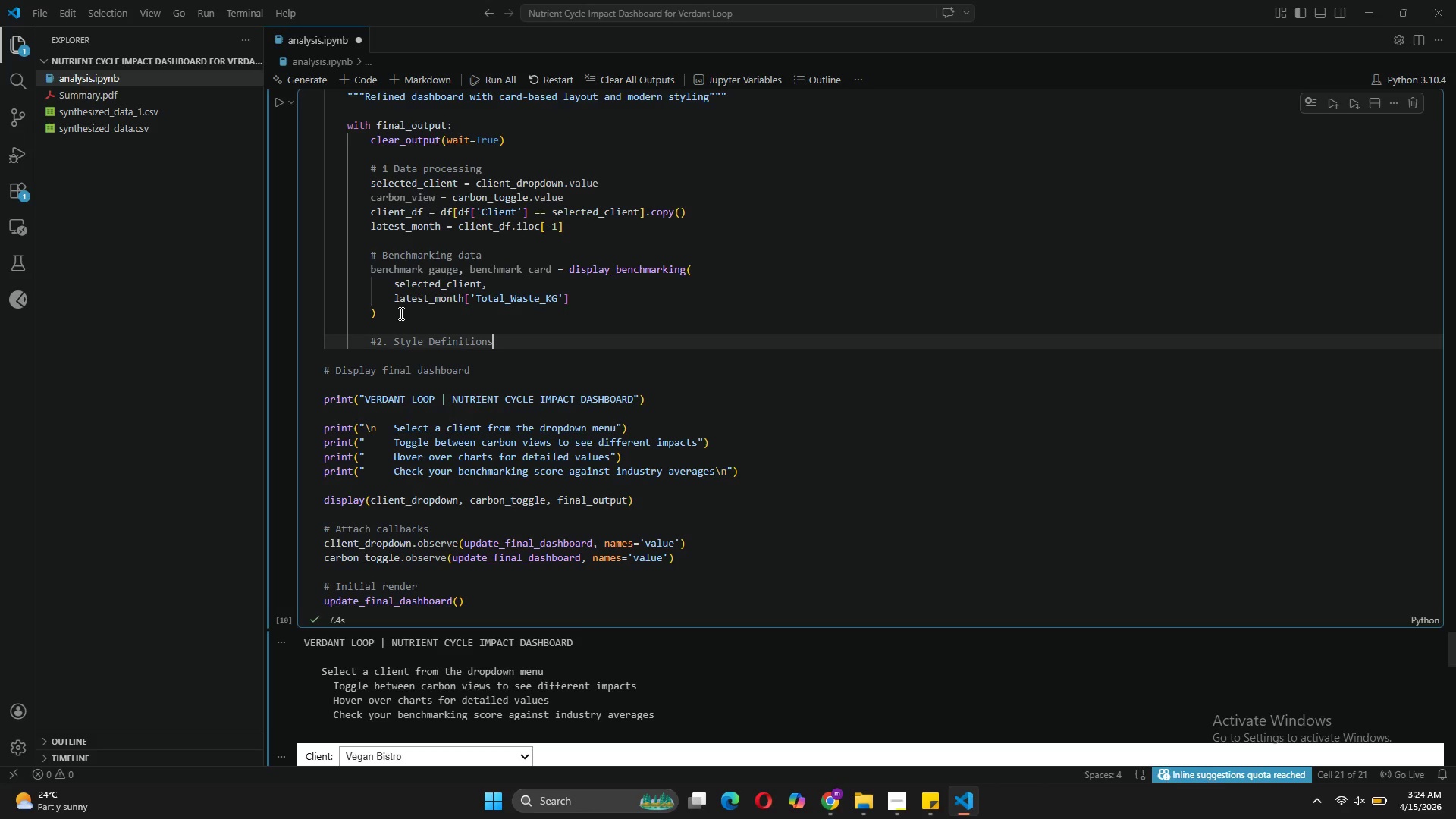 
type( (Custom CSS)
 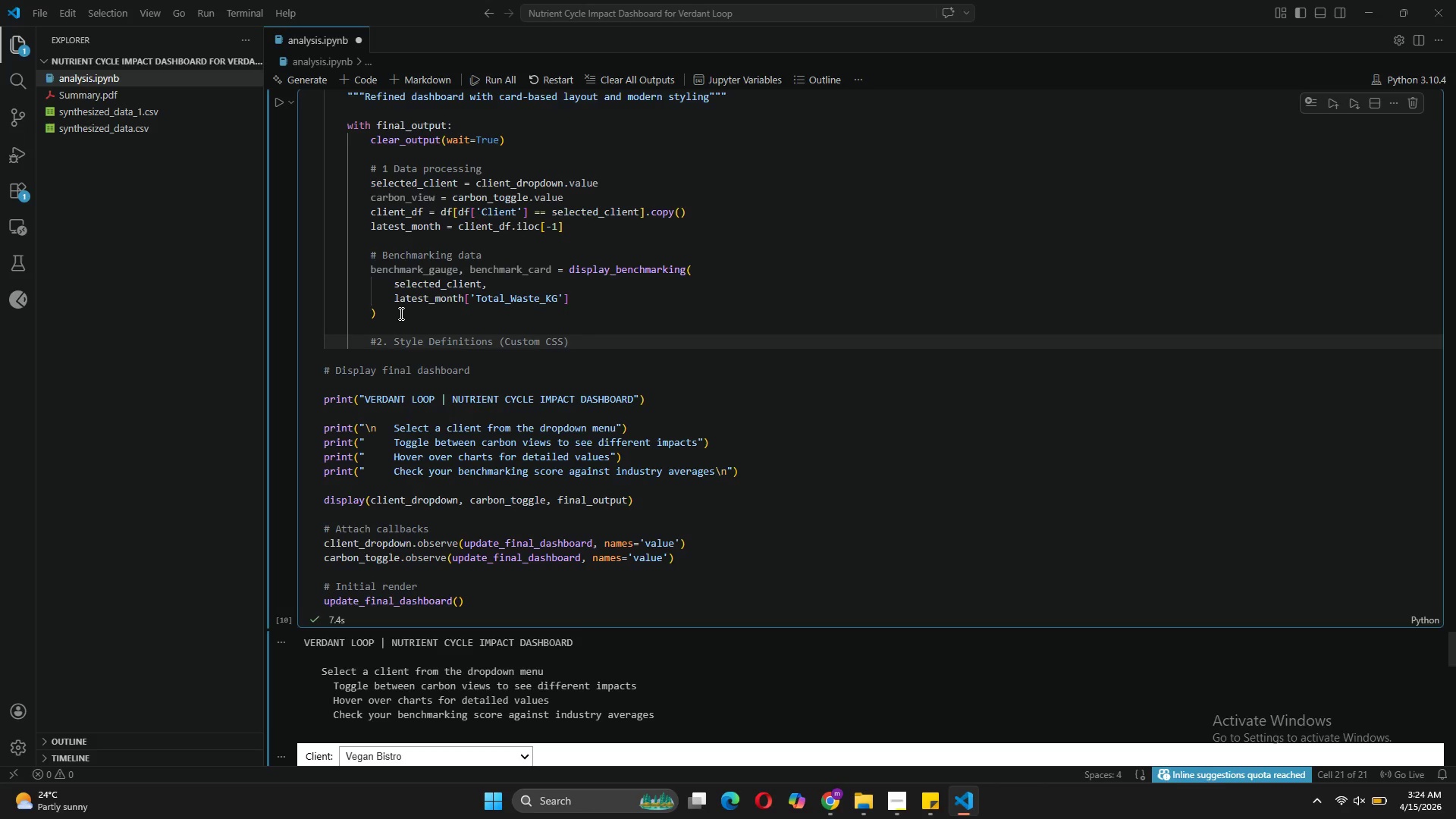 
key(ArrowRight)
 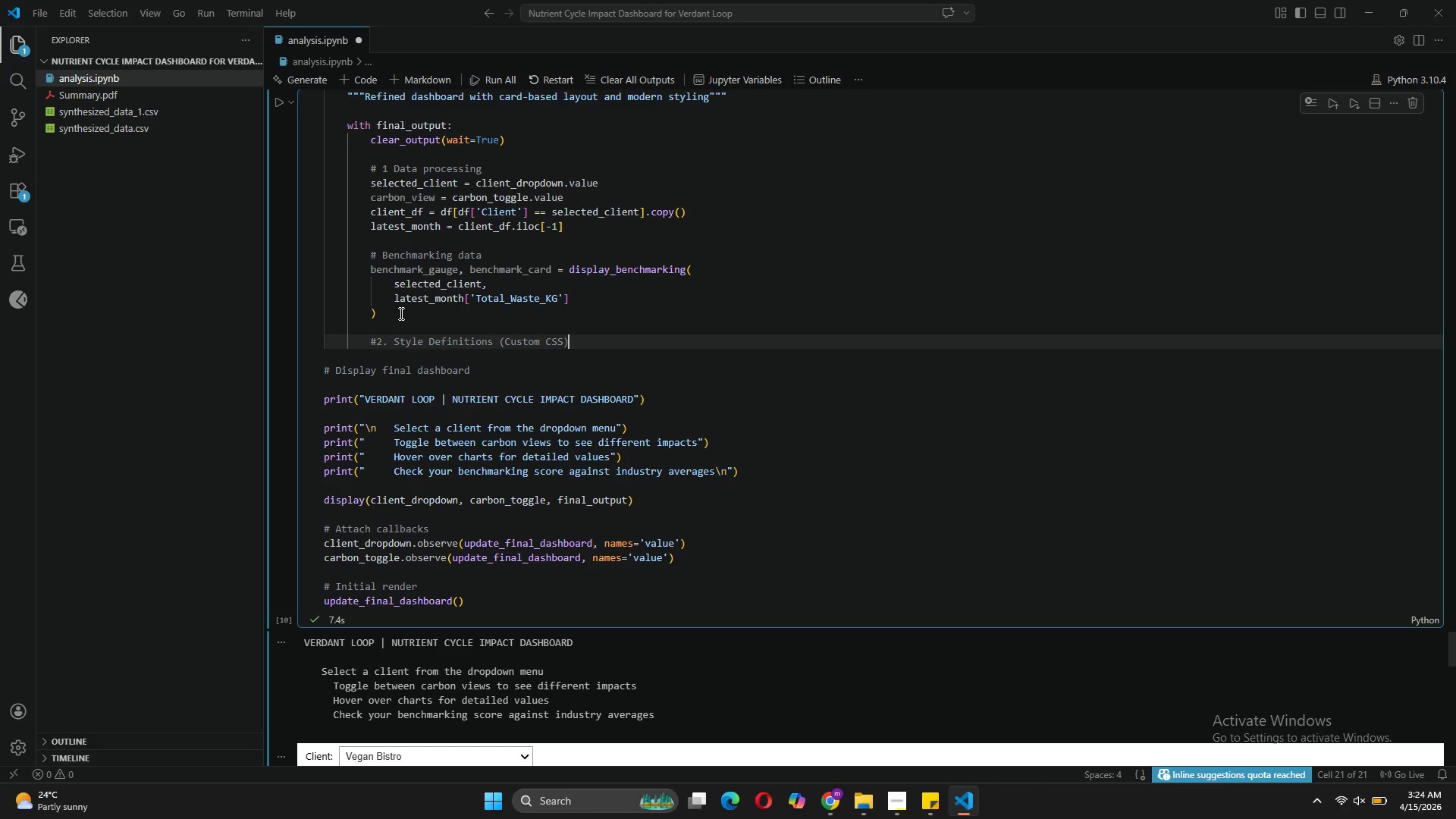 
key(Enter)
 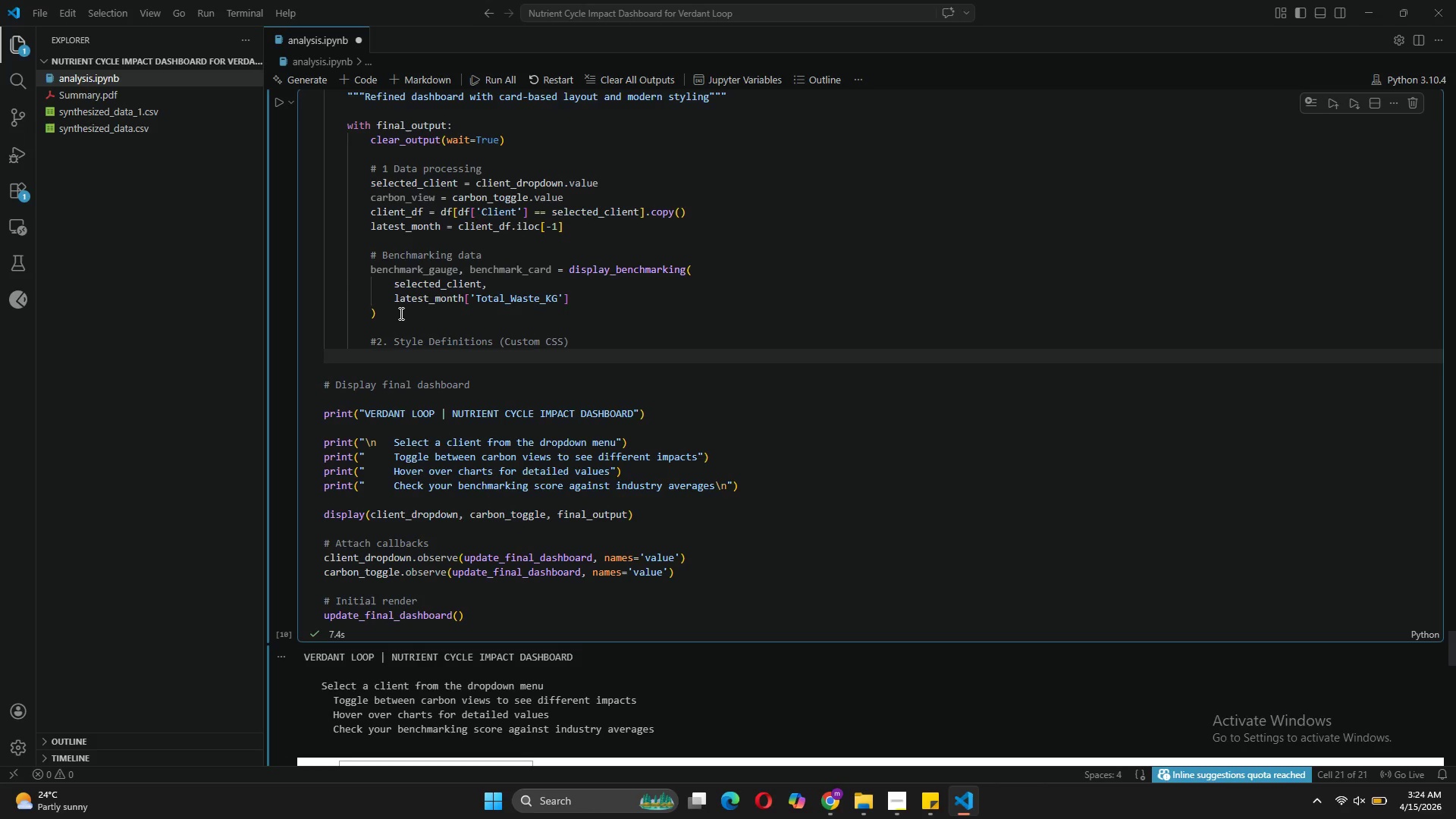 
type(style_ccss)
key(Backspace)
key(Backspace)
key(Backspace)
type(ss = """)
 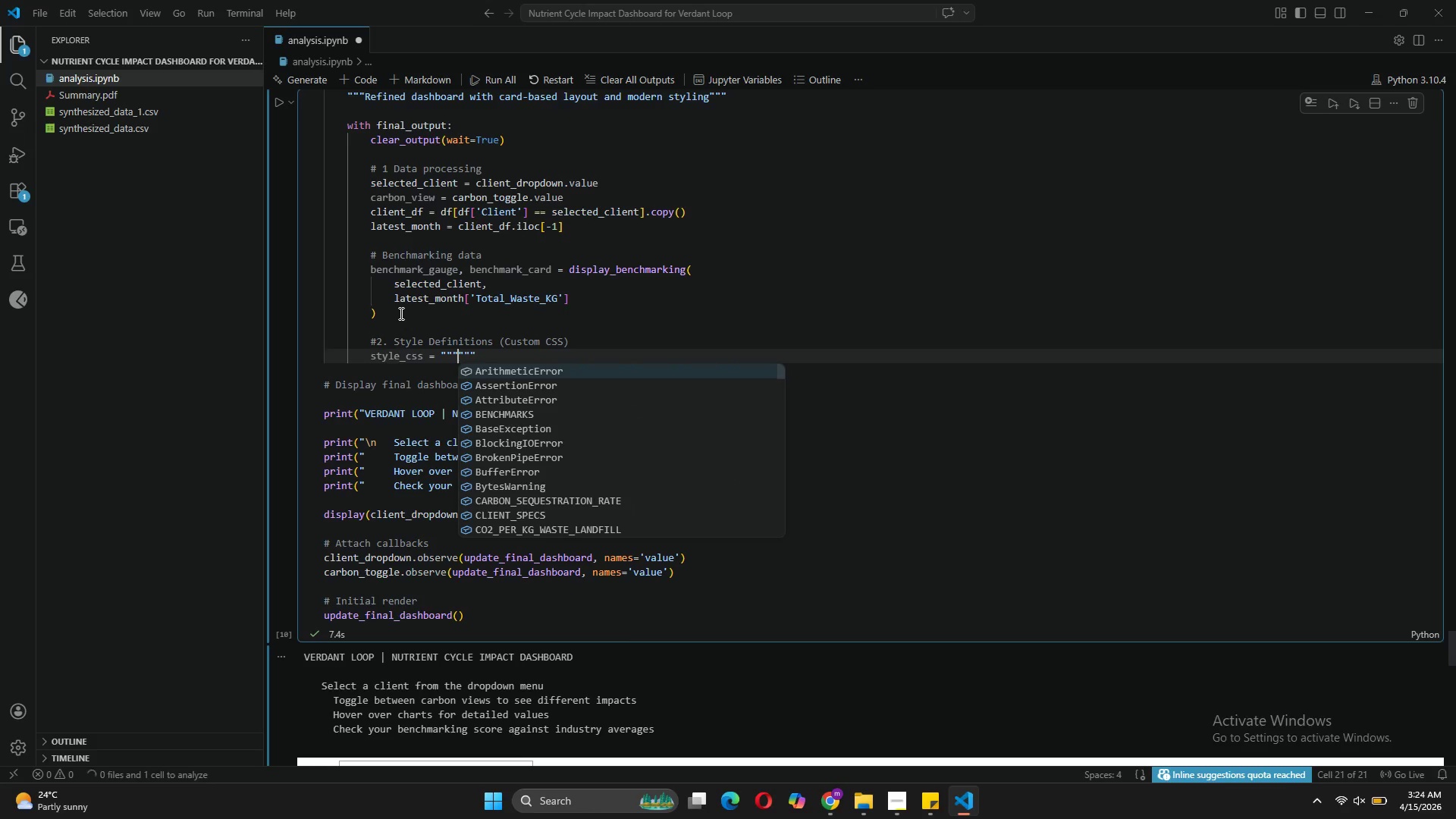 
key(Enter)
 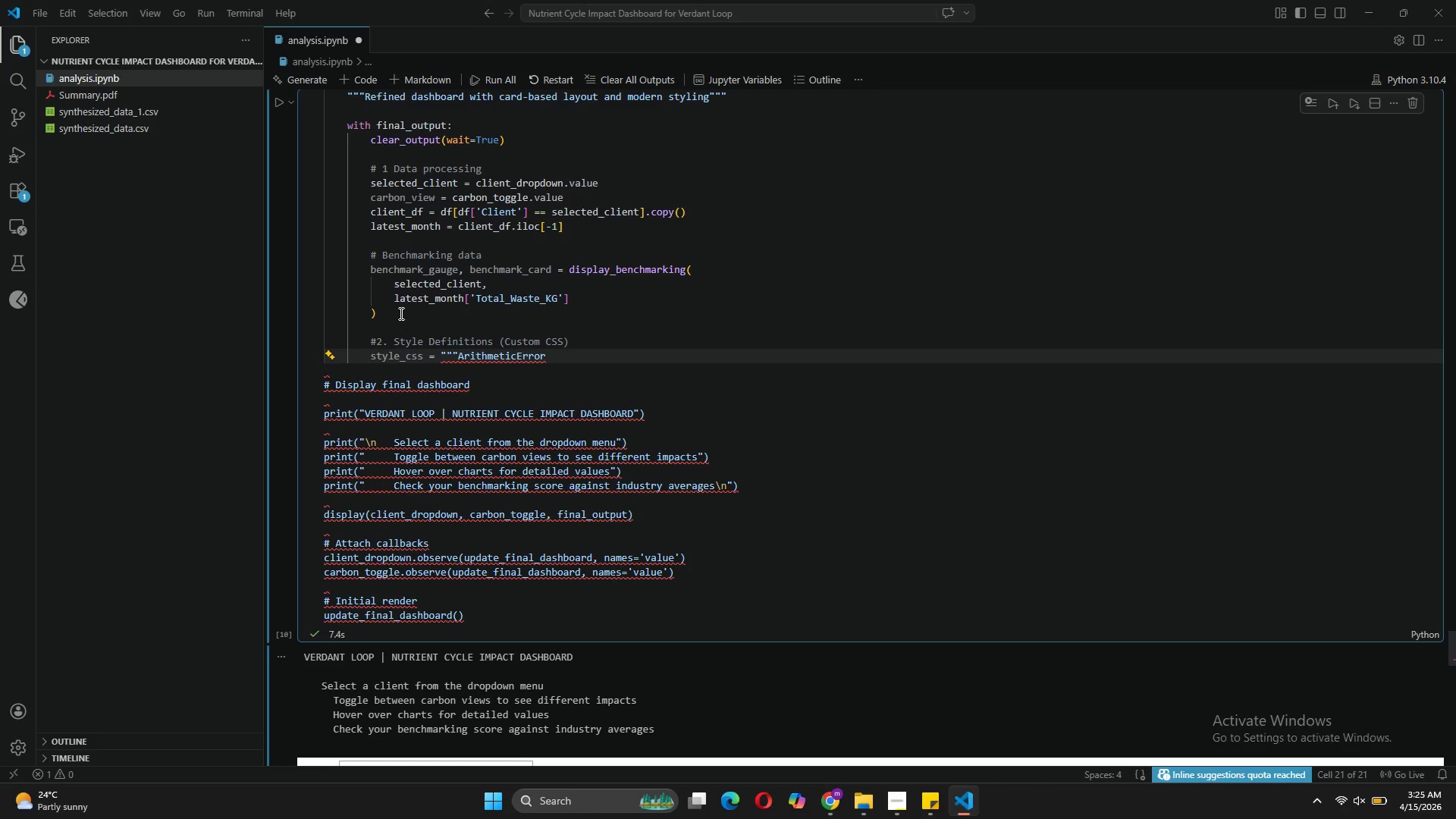 
key(Control+Z)
 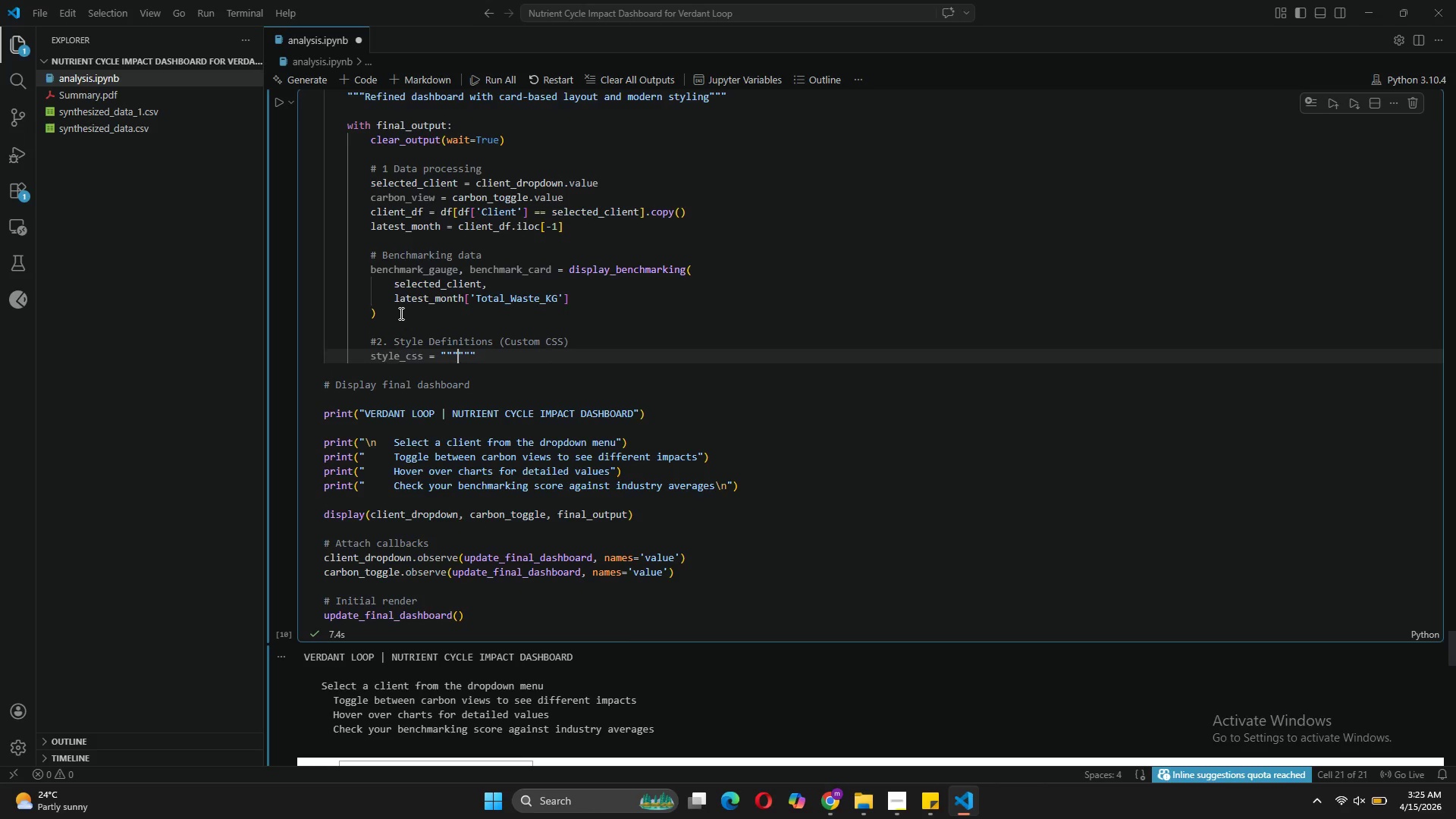 
key(Space)
 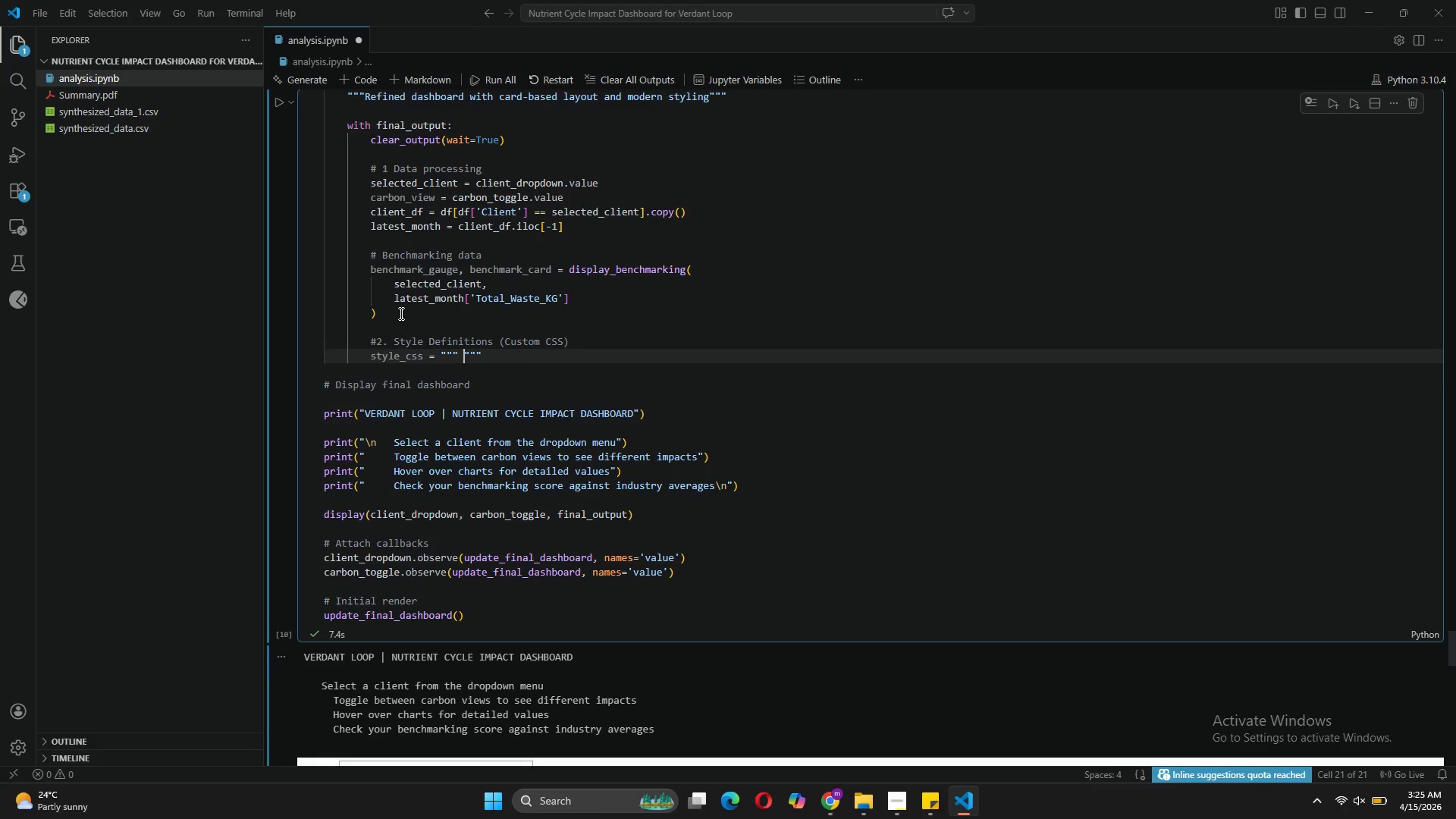 
key(Enter)
 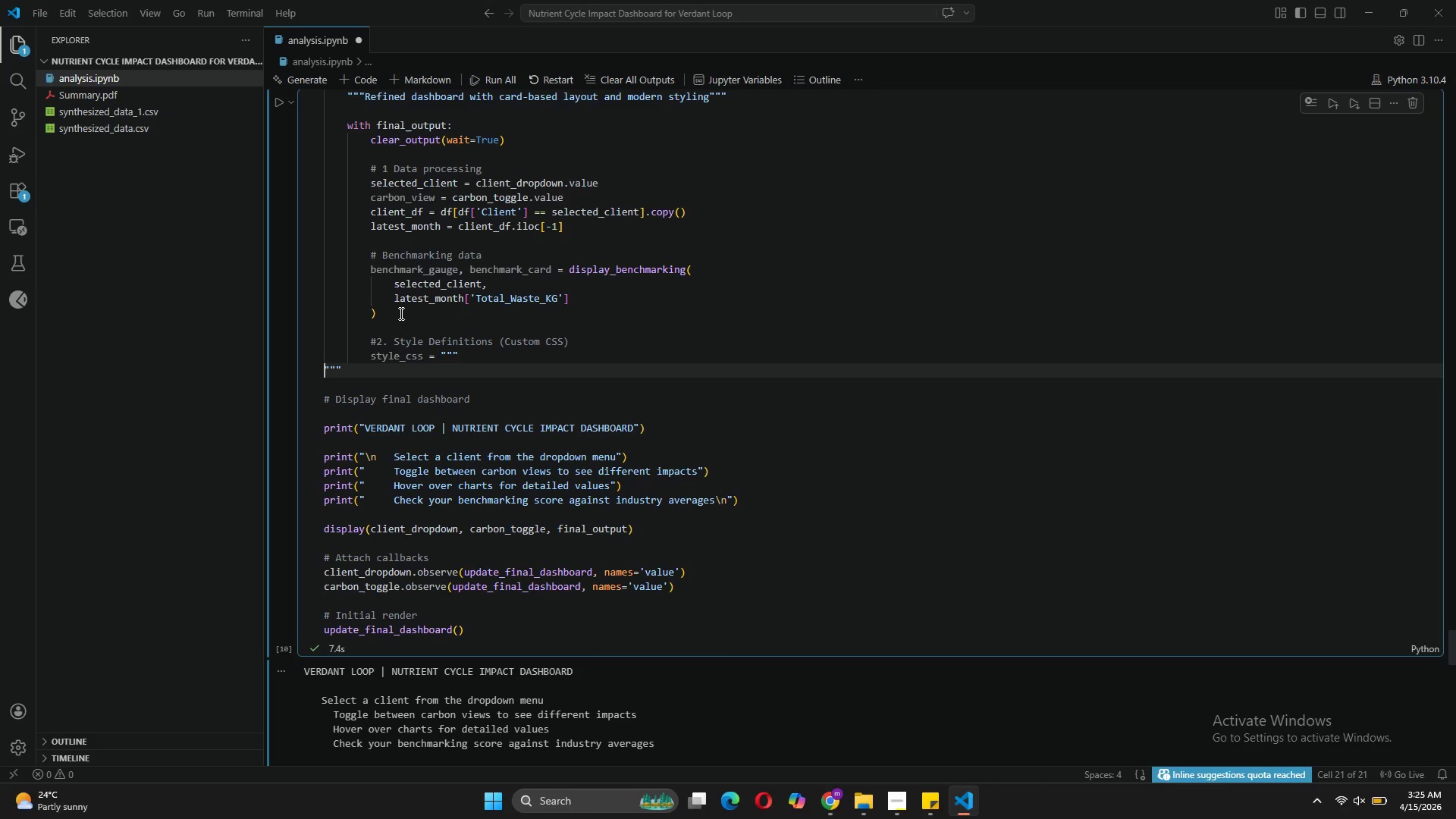 
key(Tab)
 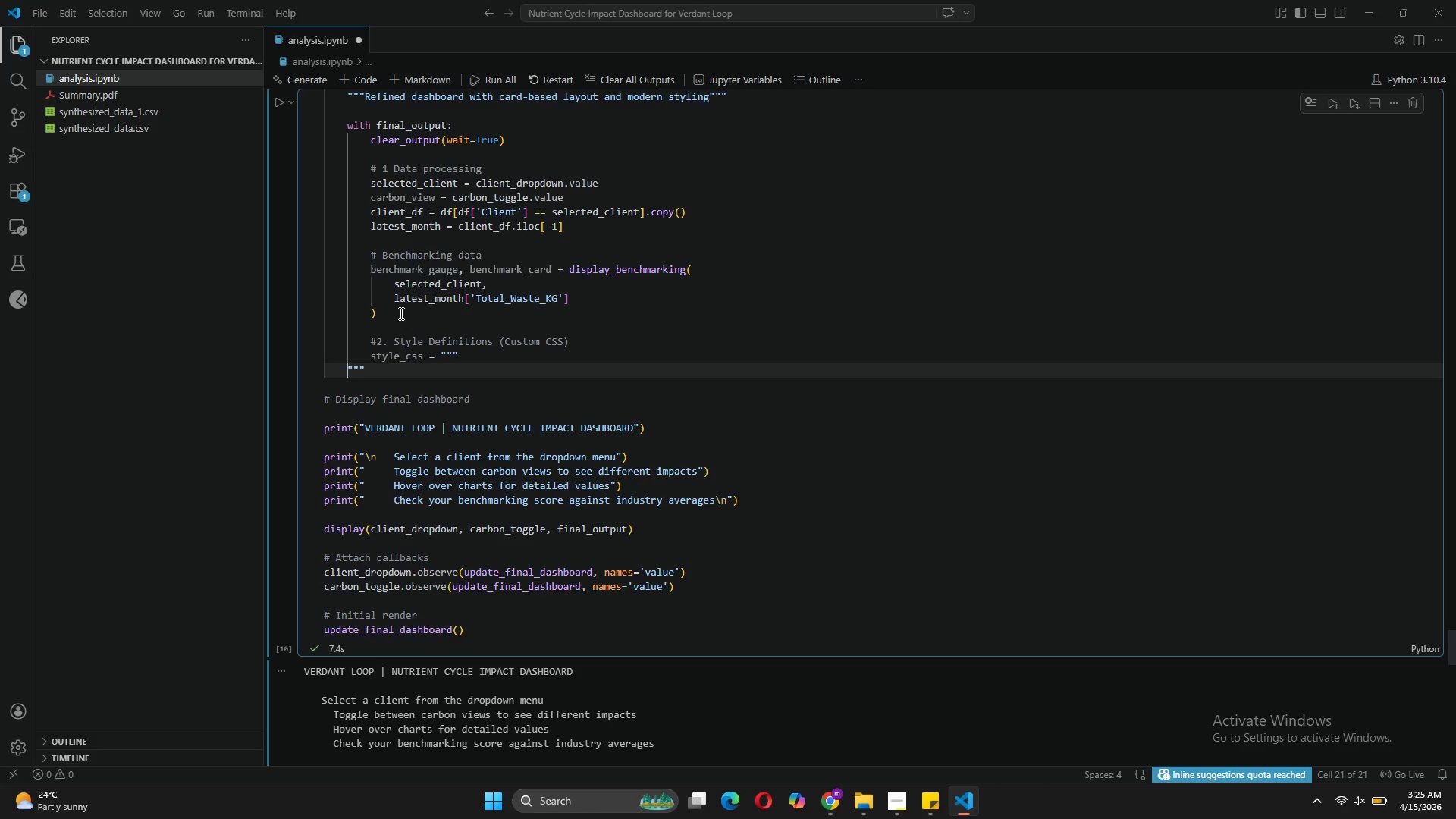 
key(Tab)
 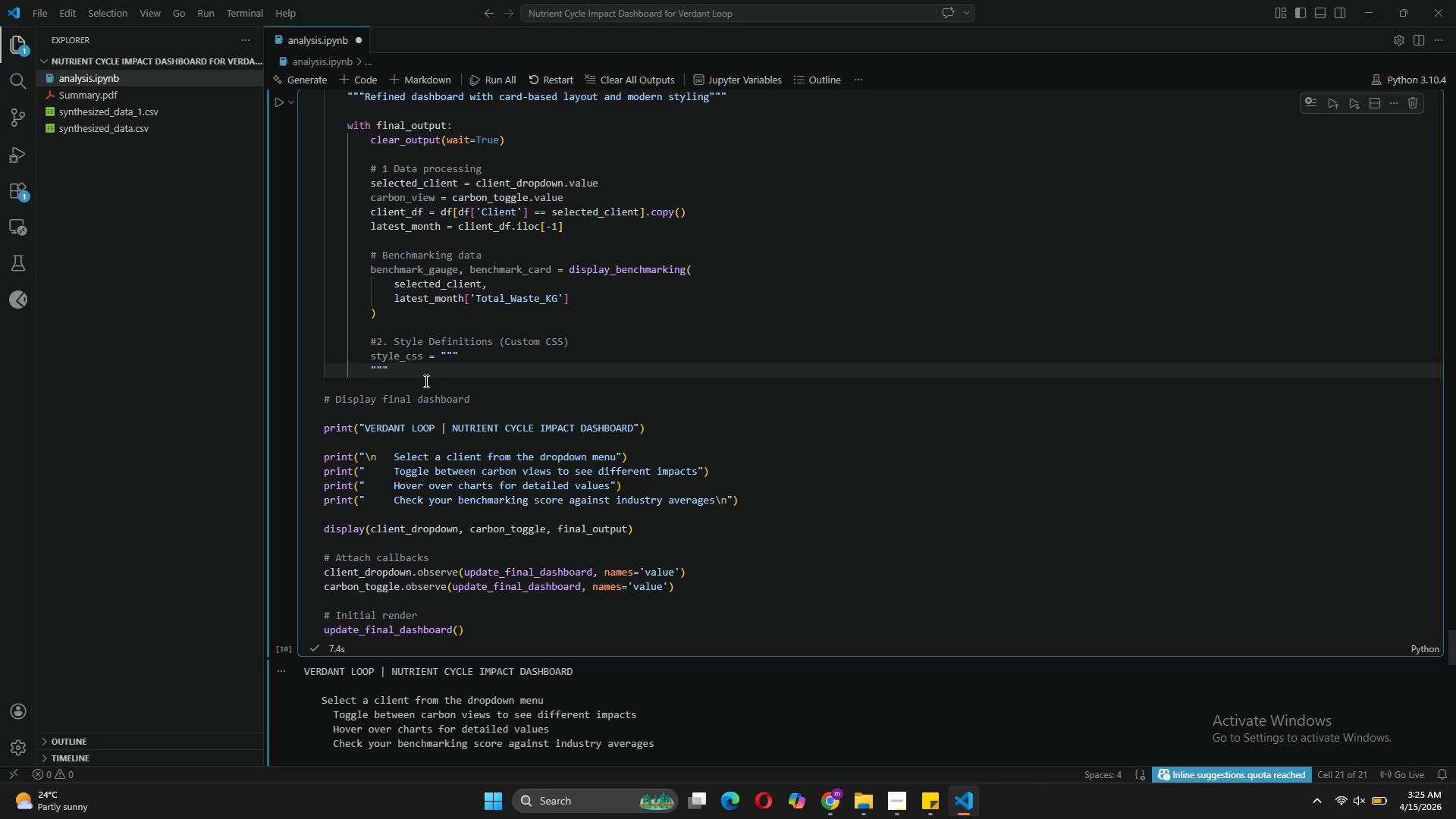 
left_click([463, 354])
 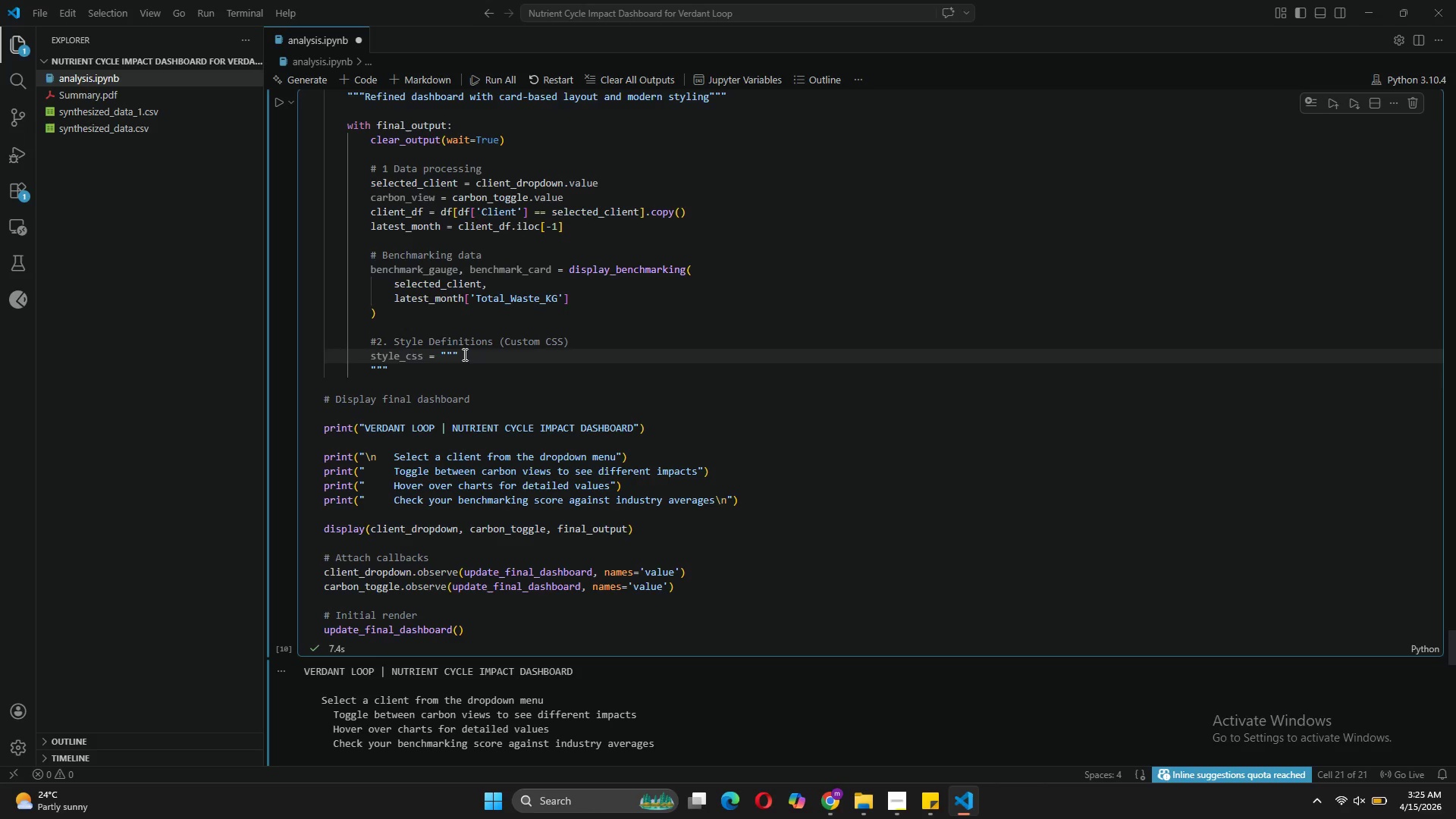 
key(Enter)
 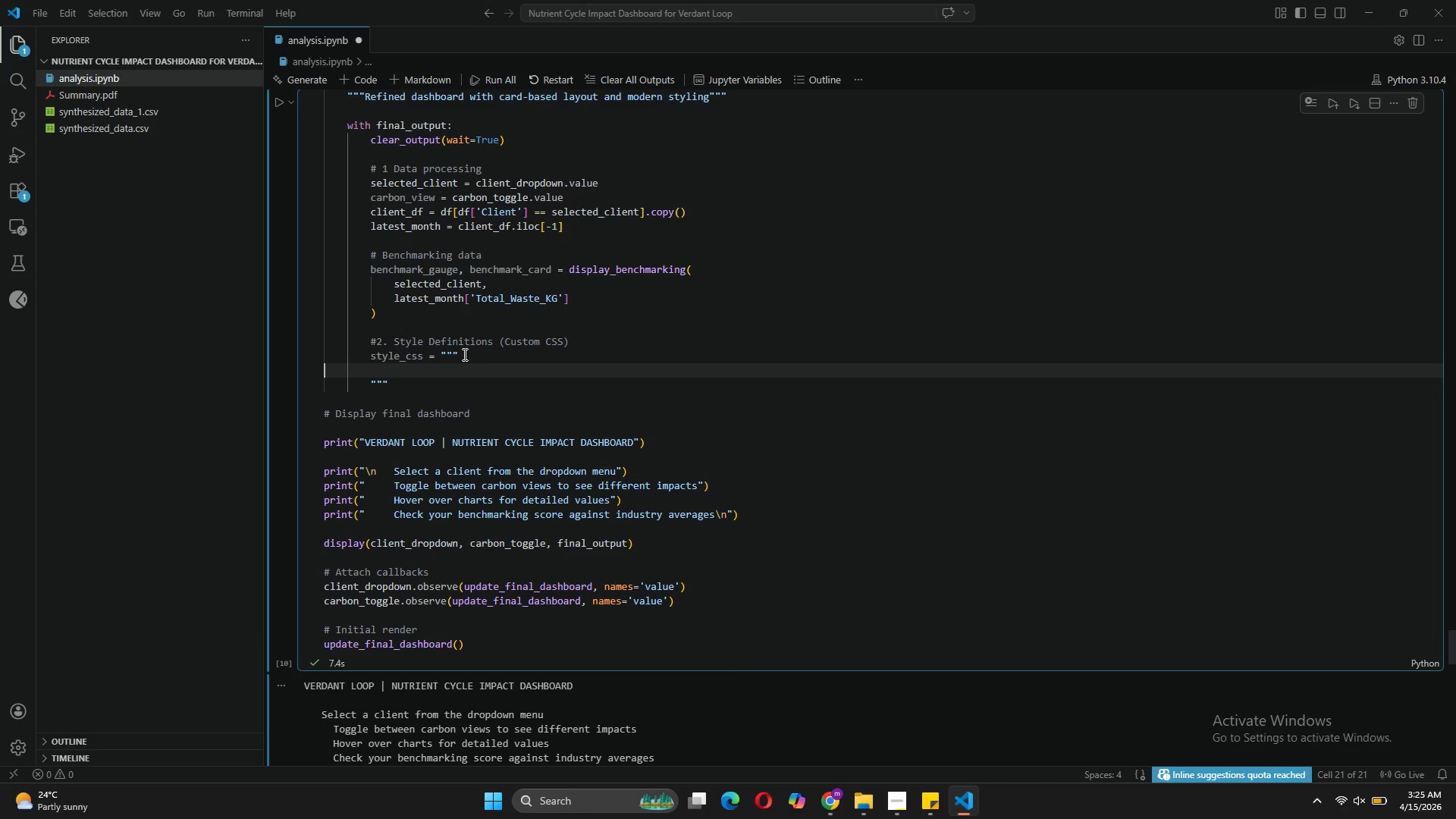 
key(Tab)
key(Tab)
key(Tab)
key(Backspace)
type(<style>)
 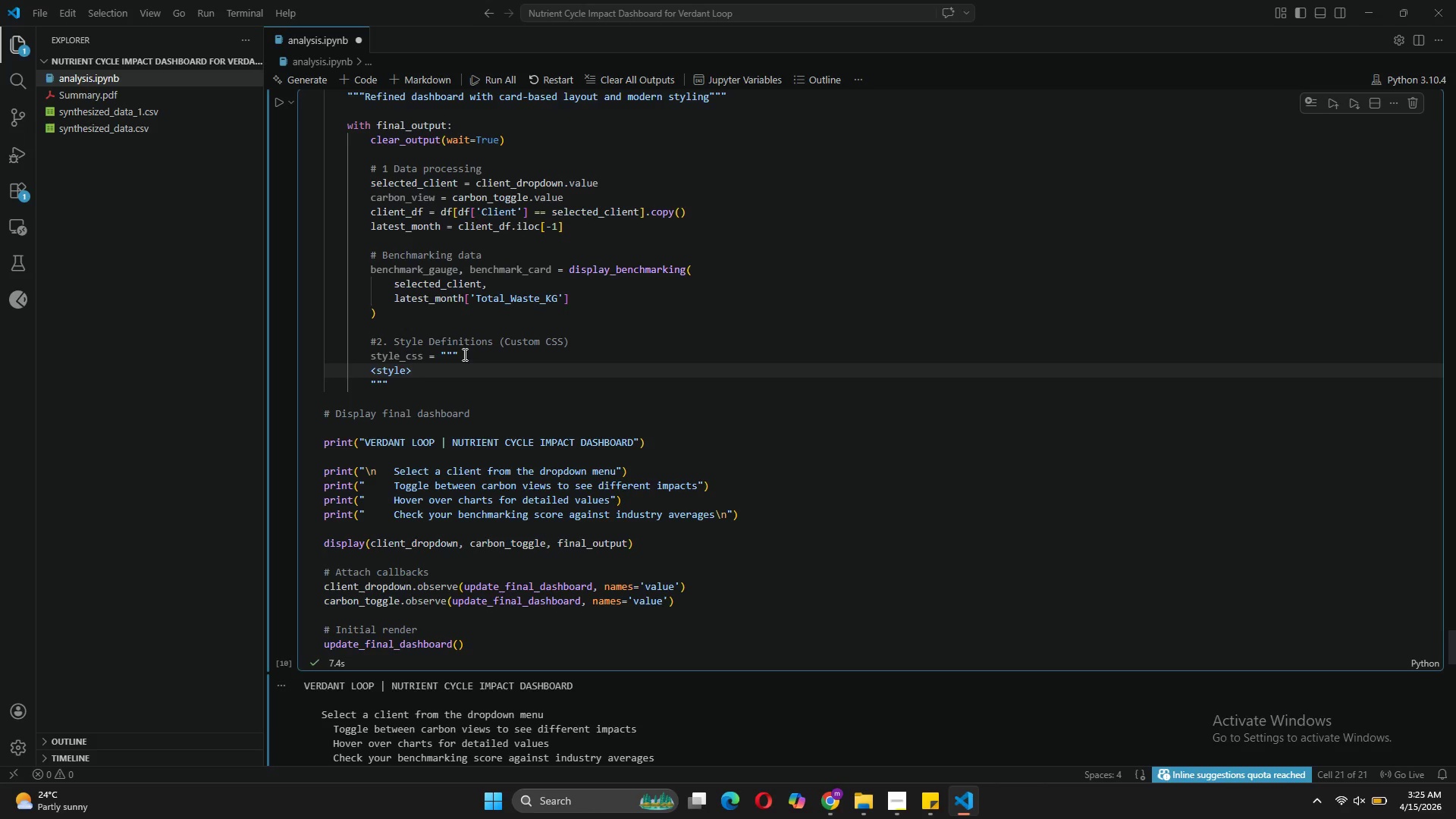 
key(Shift+Comma)
 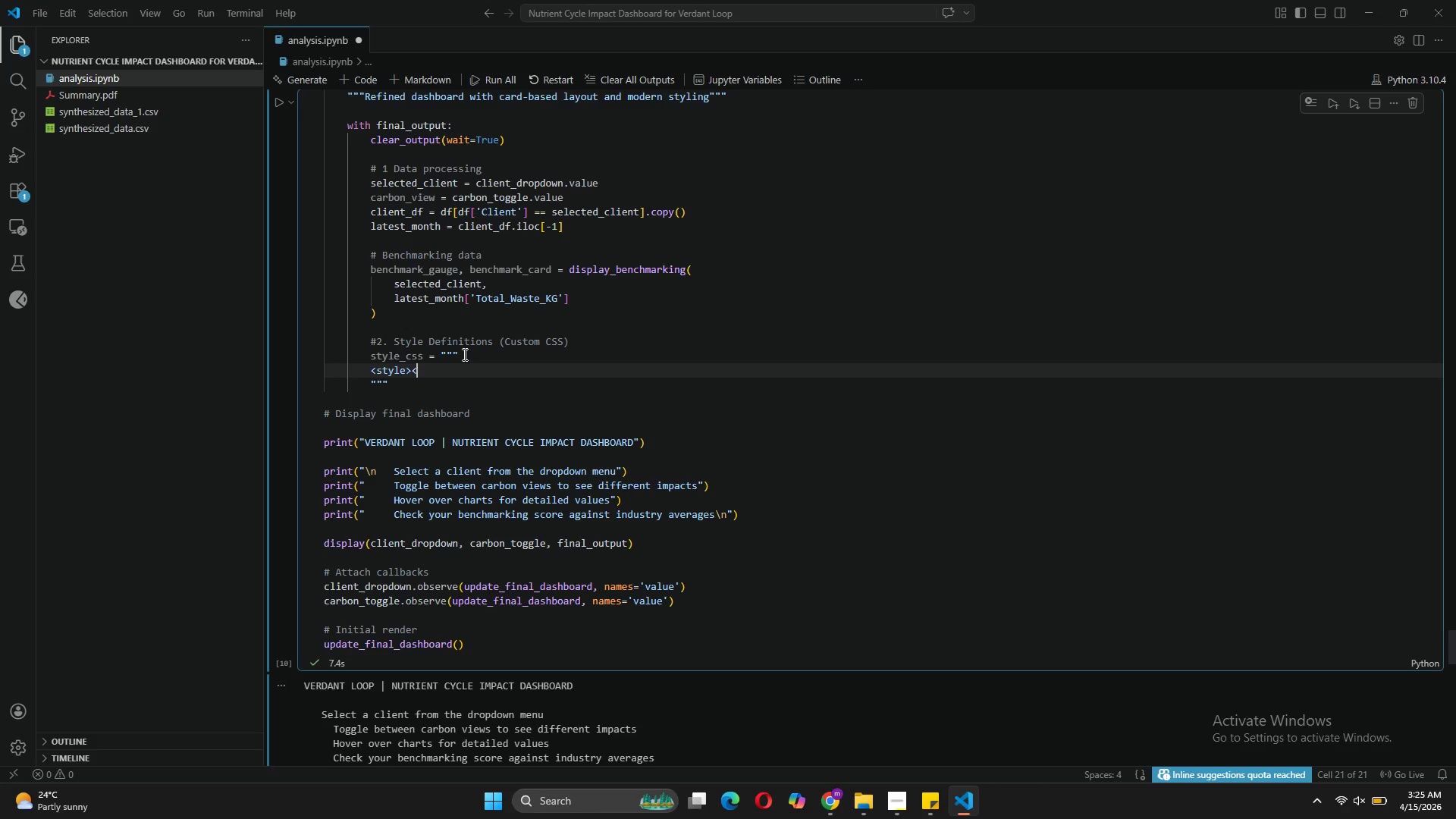 
key(Shift+Period)
 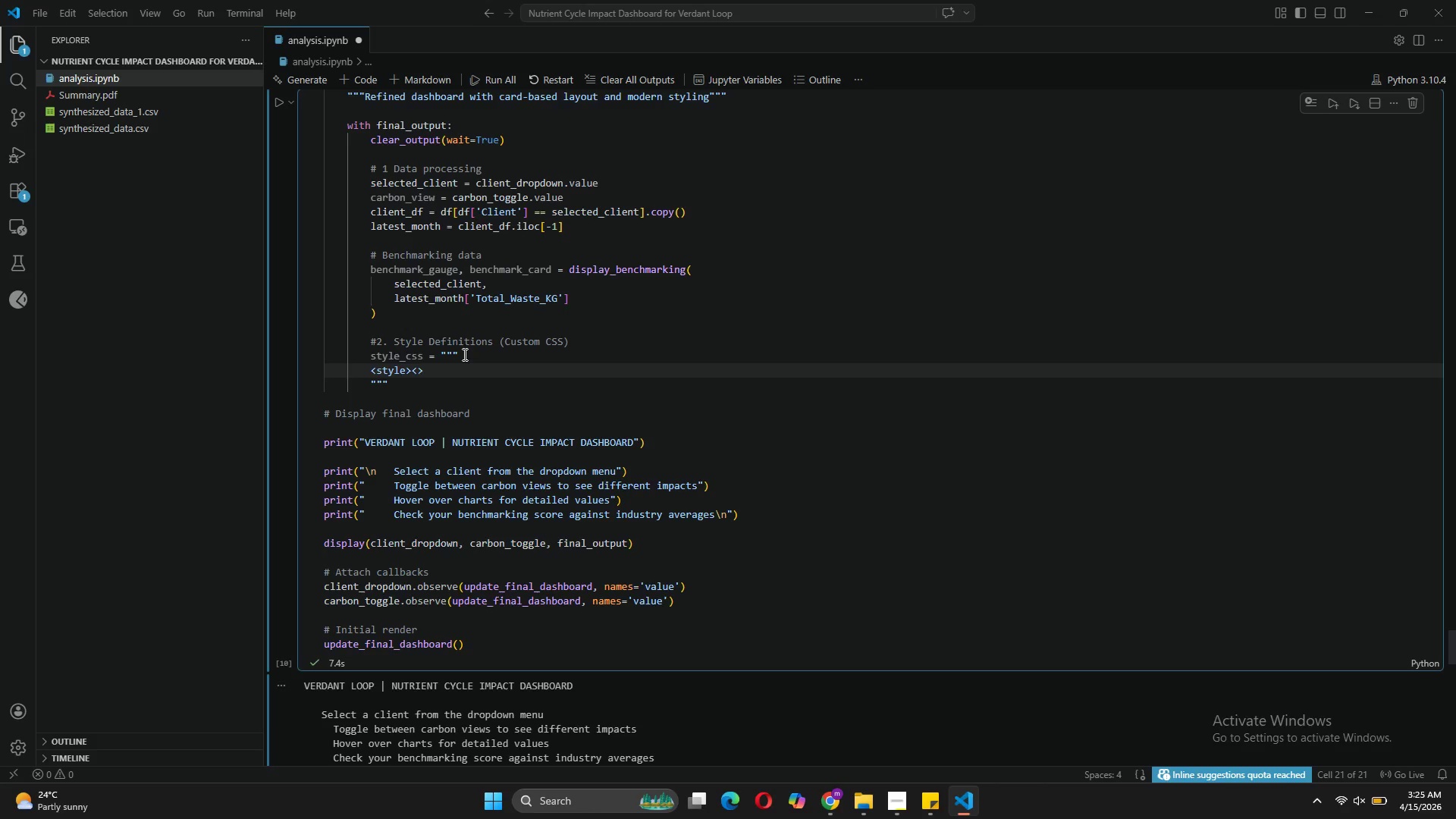 
key(ArrowLeft)
 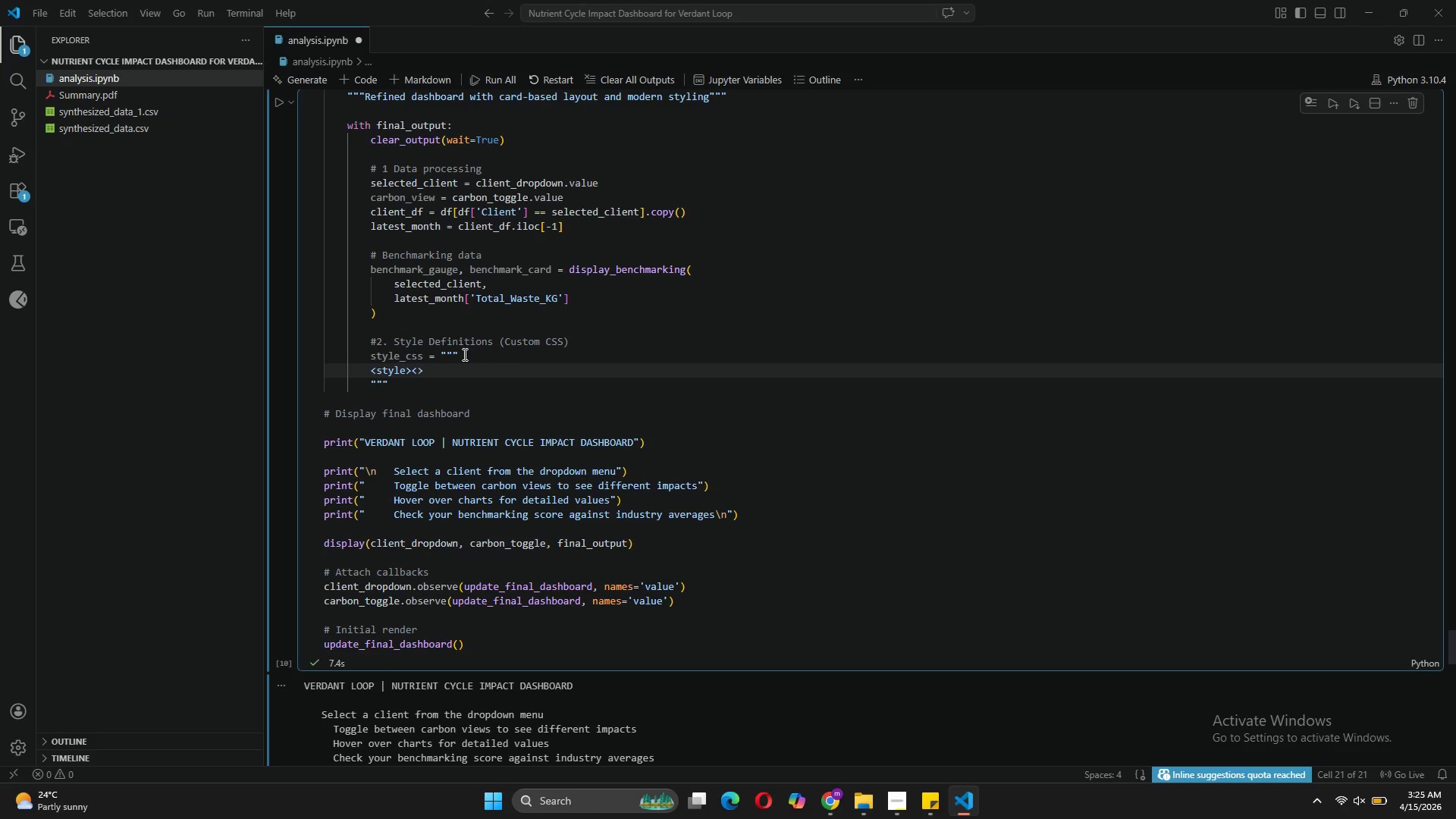 
type(/style)
 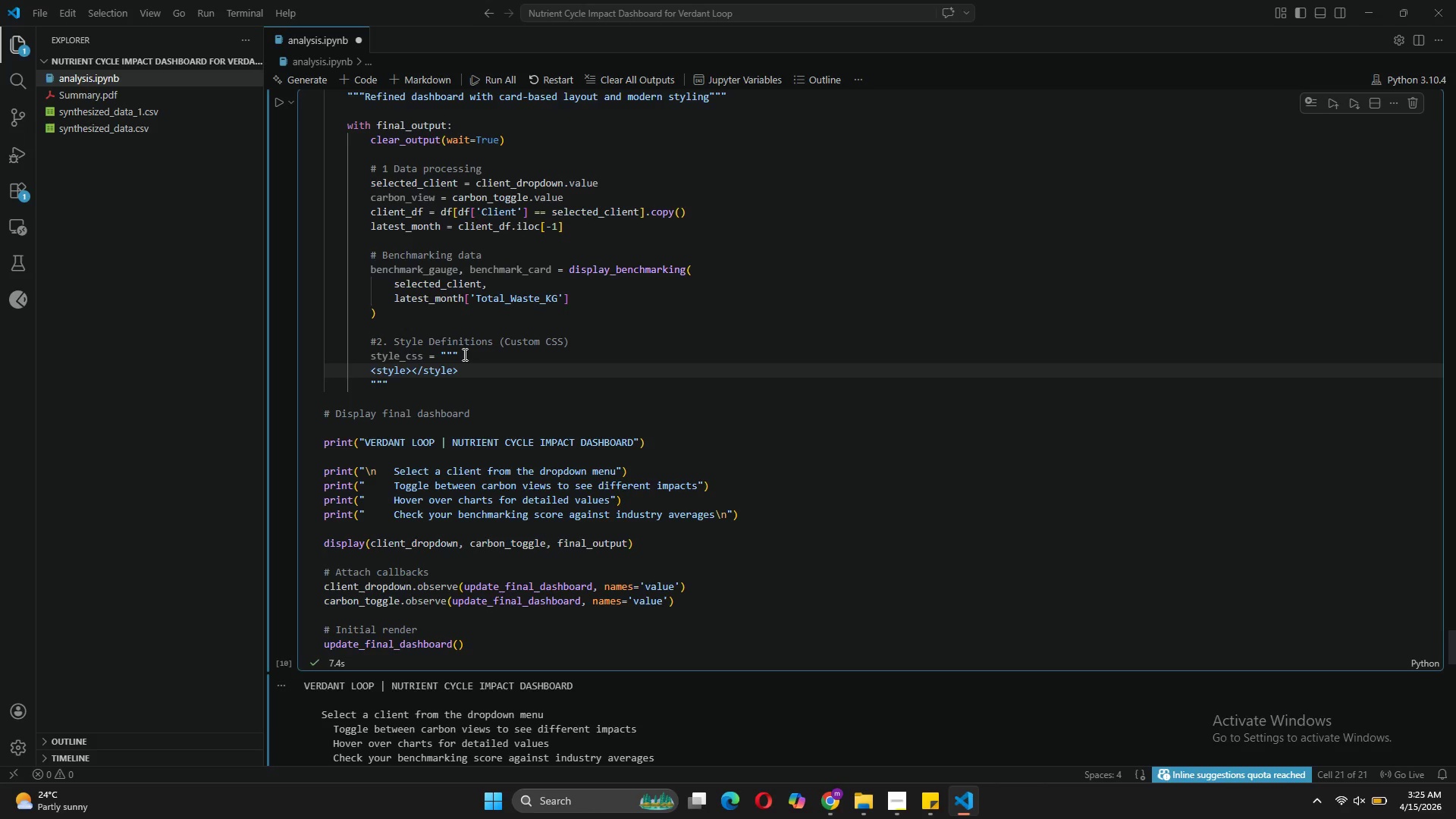 
key(ArrowLeft)
 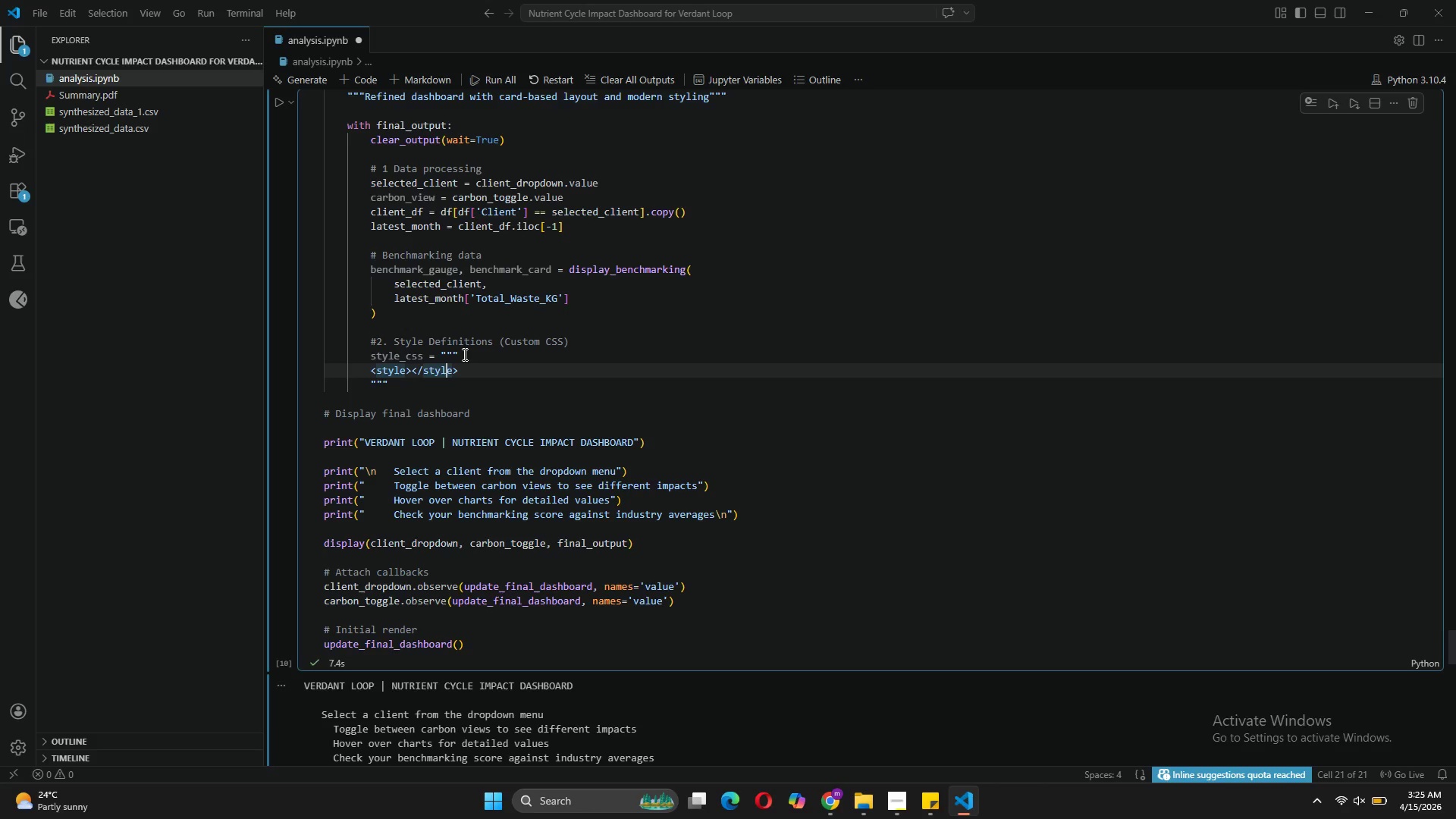 
key(ArrowLeft)
 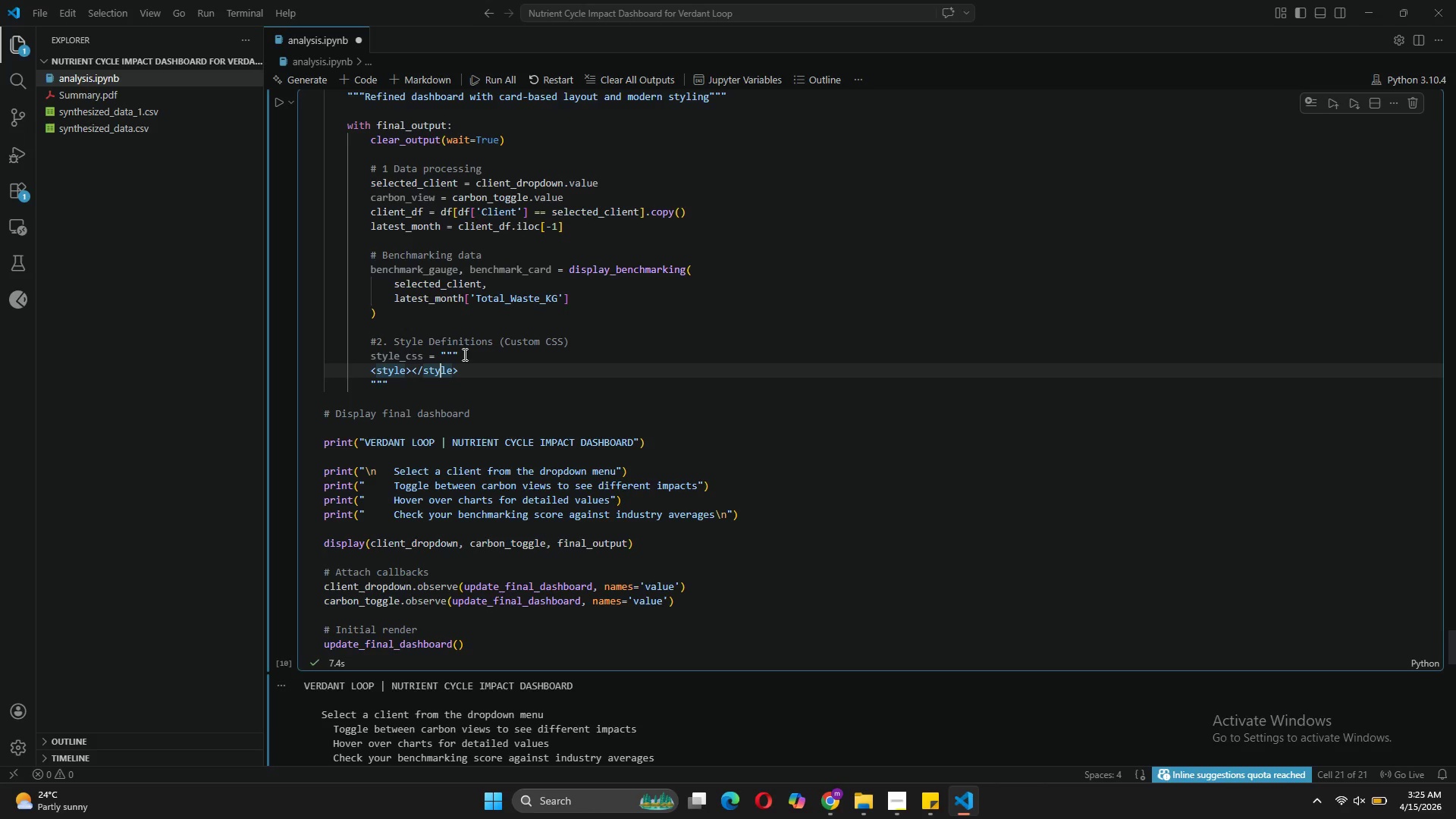 
key(ArrowLeft)
 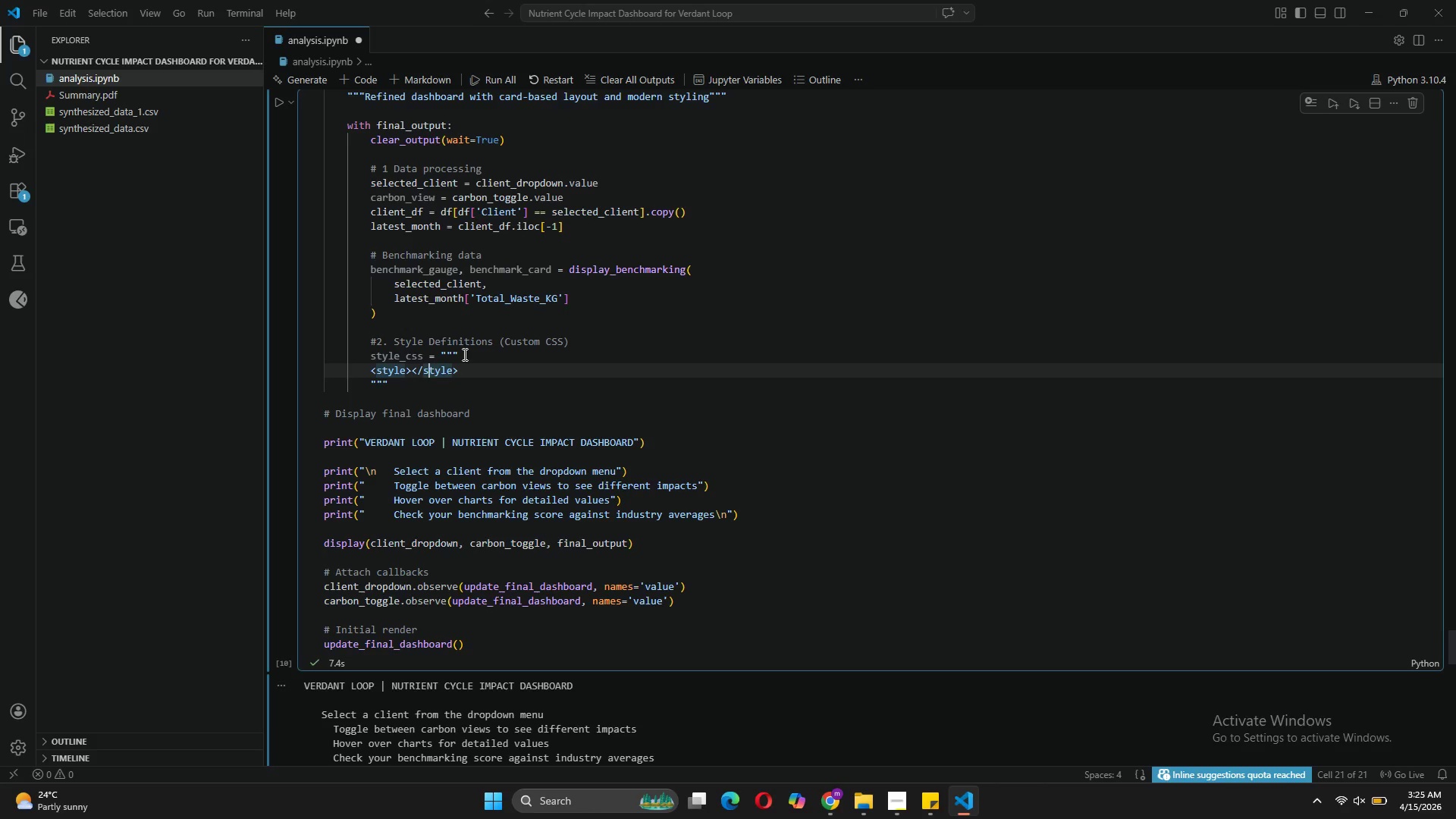 
key(ArrowLeft)
 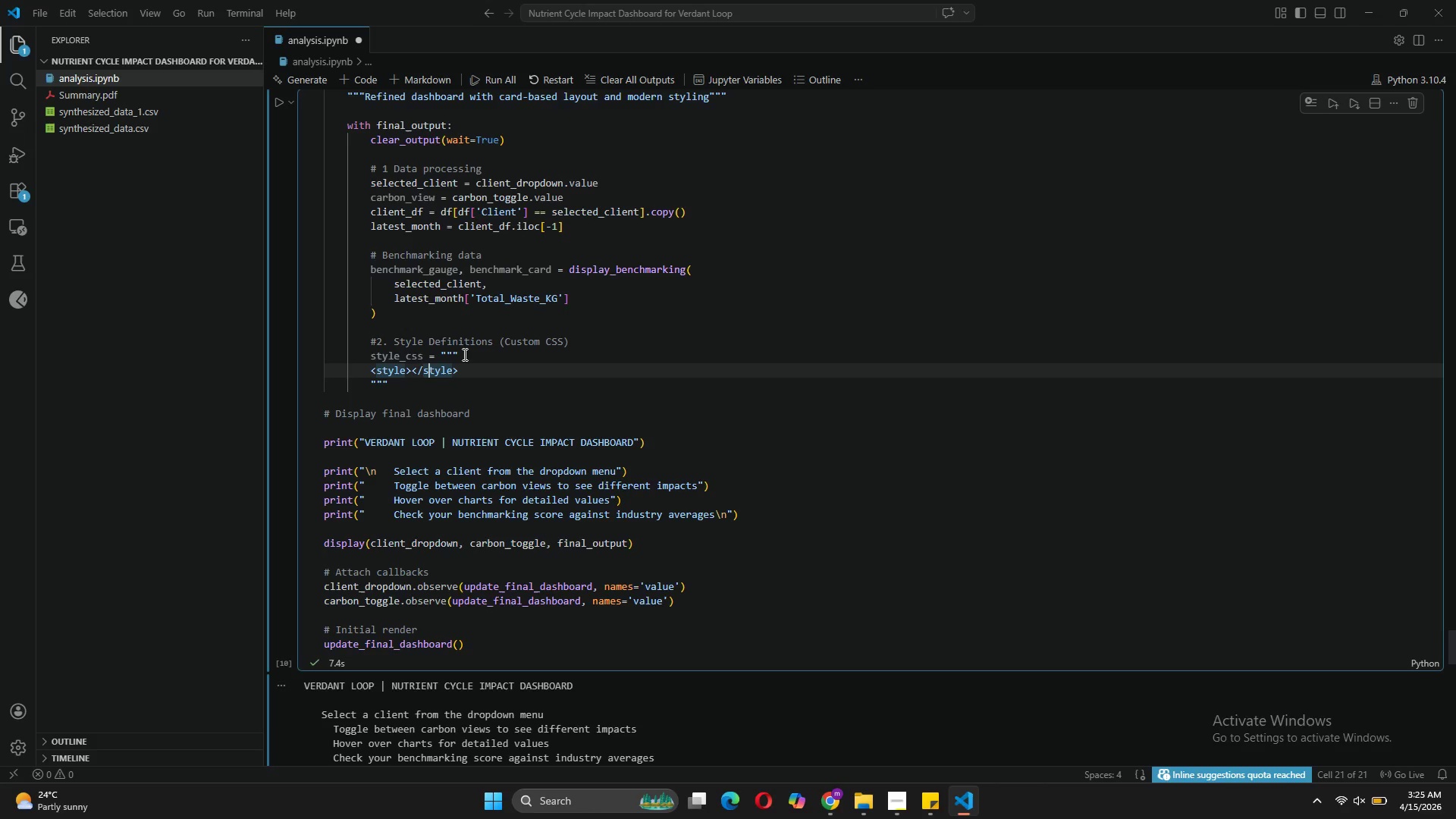 
key(ArrowLeft)
 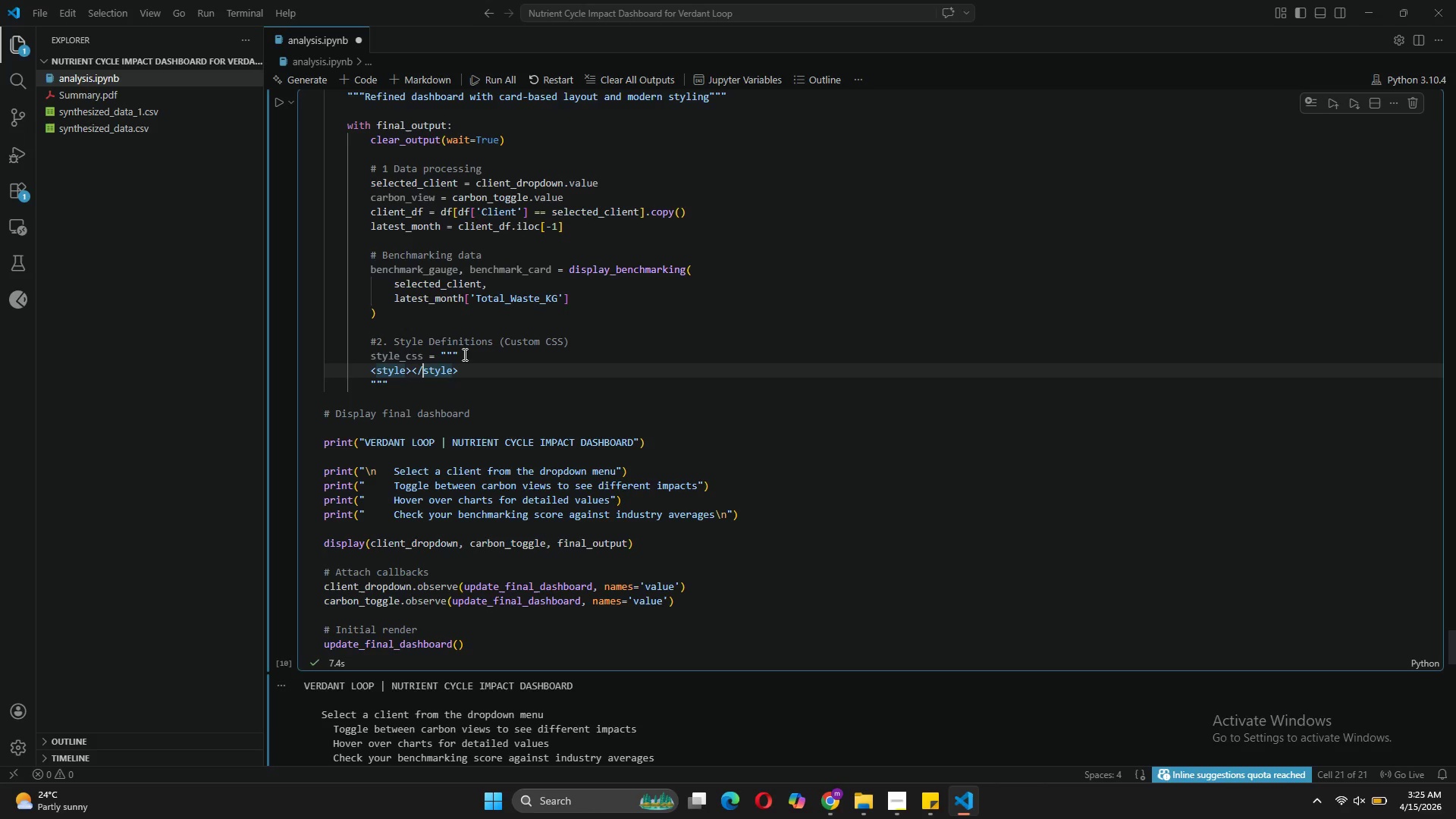 
key(ArrowLeft)
 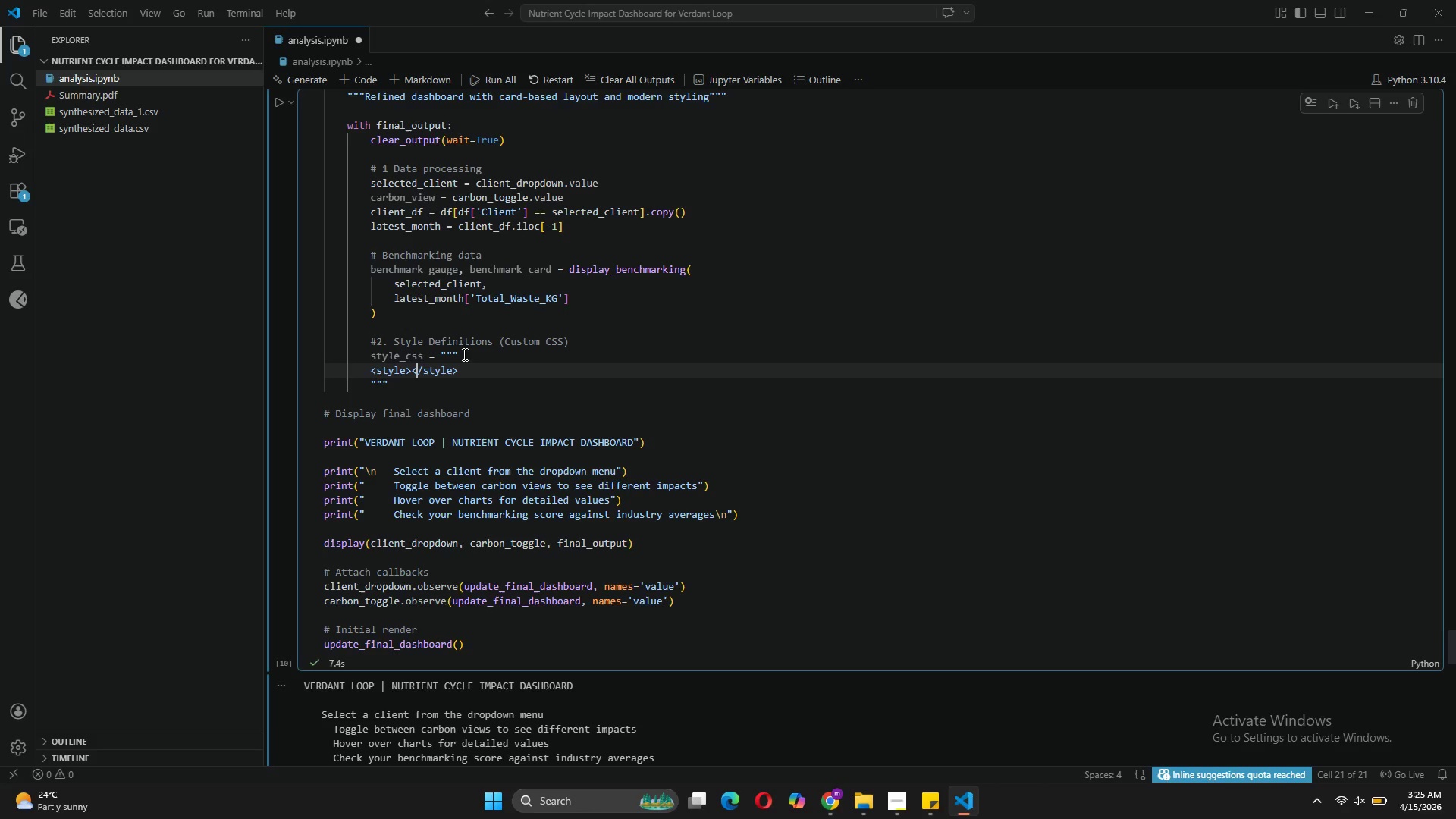 
key(ArrowLeft)
 